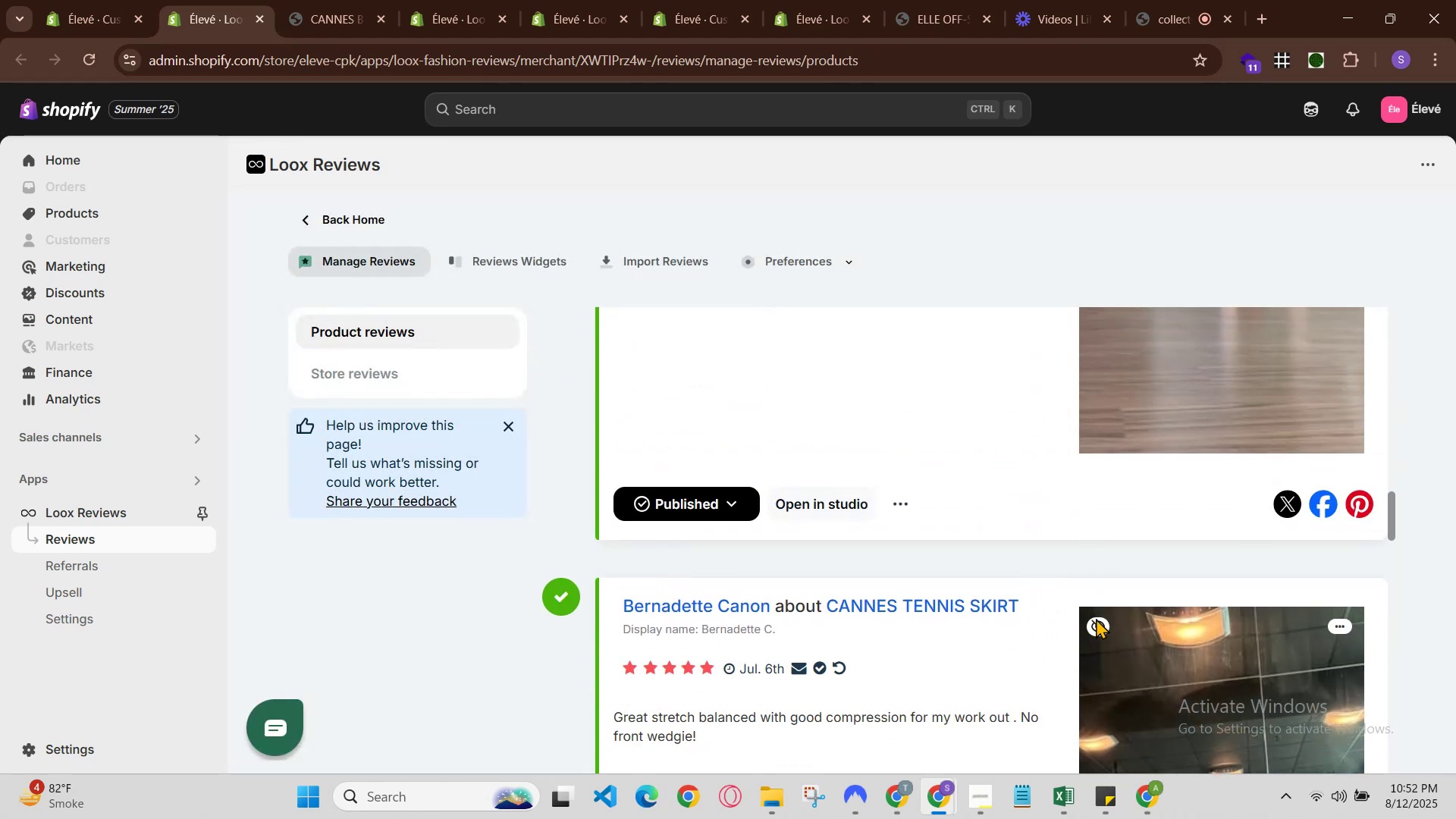 
triple_click([1097, 618])
 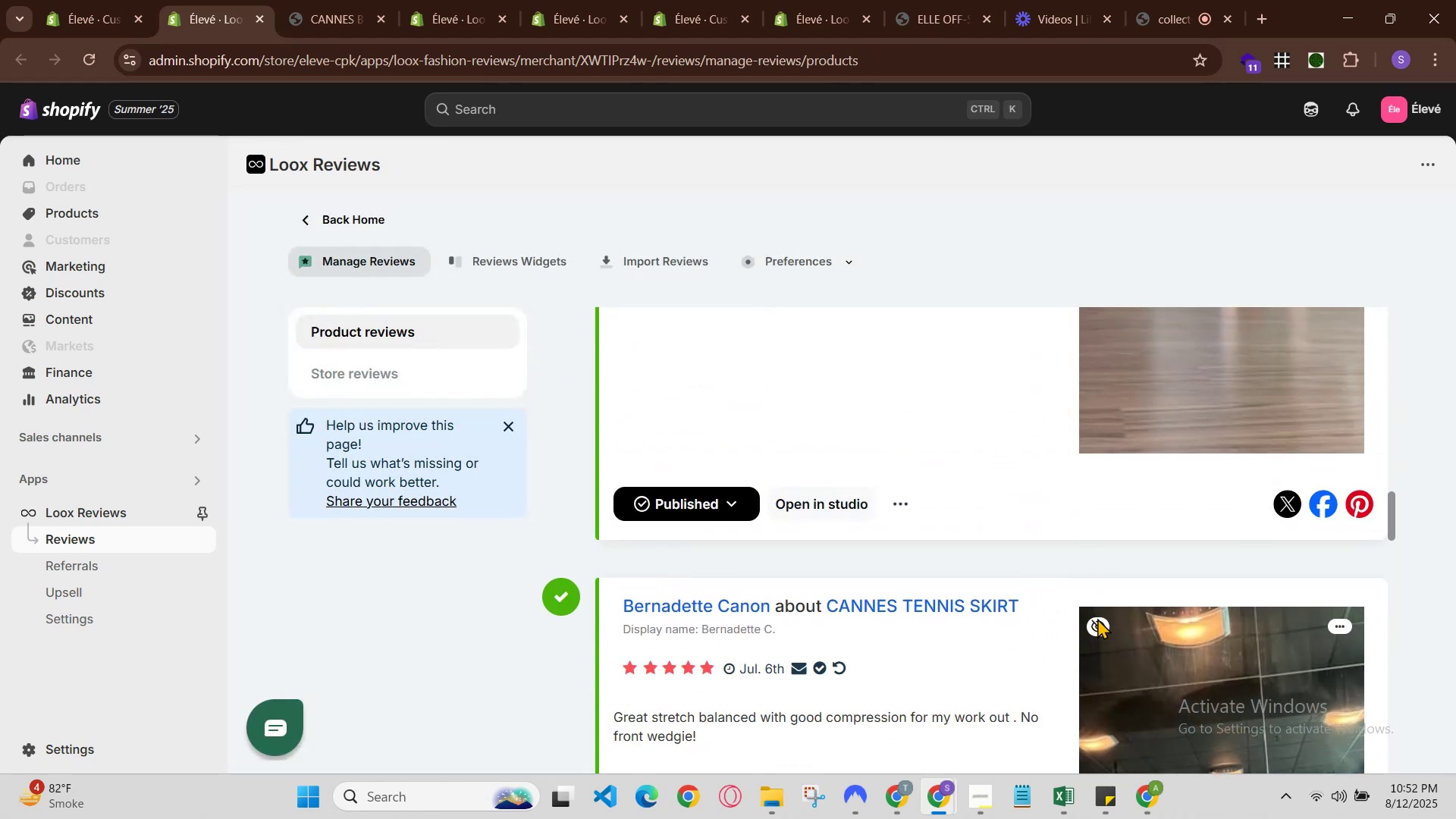 
triple_click([1097, 618])
 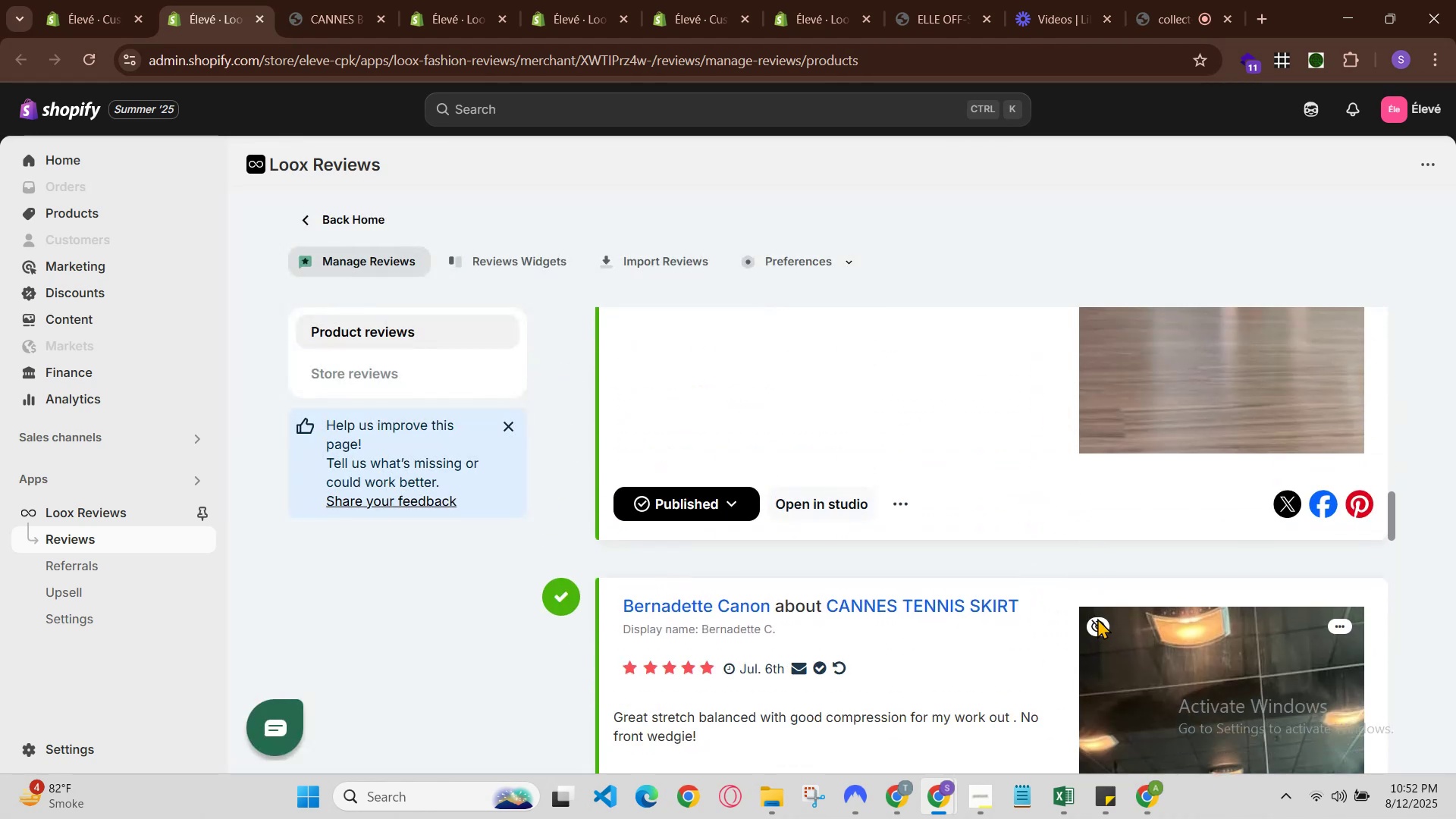 
triple_click([1097, 618])
 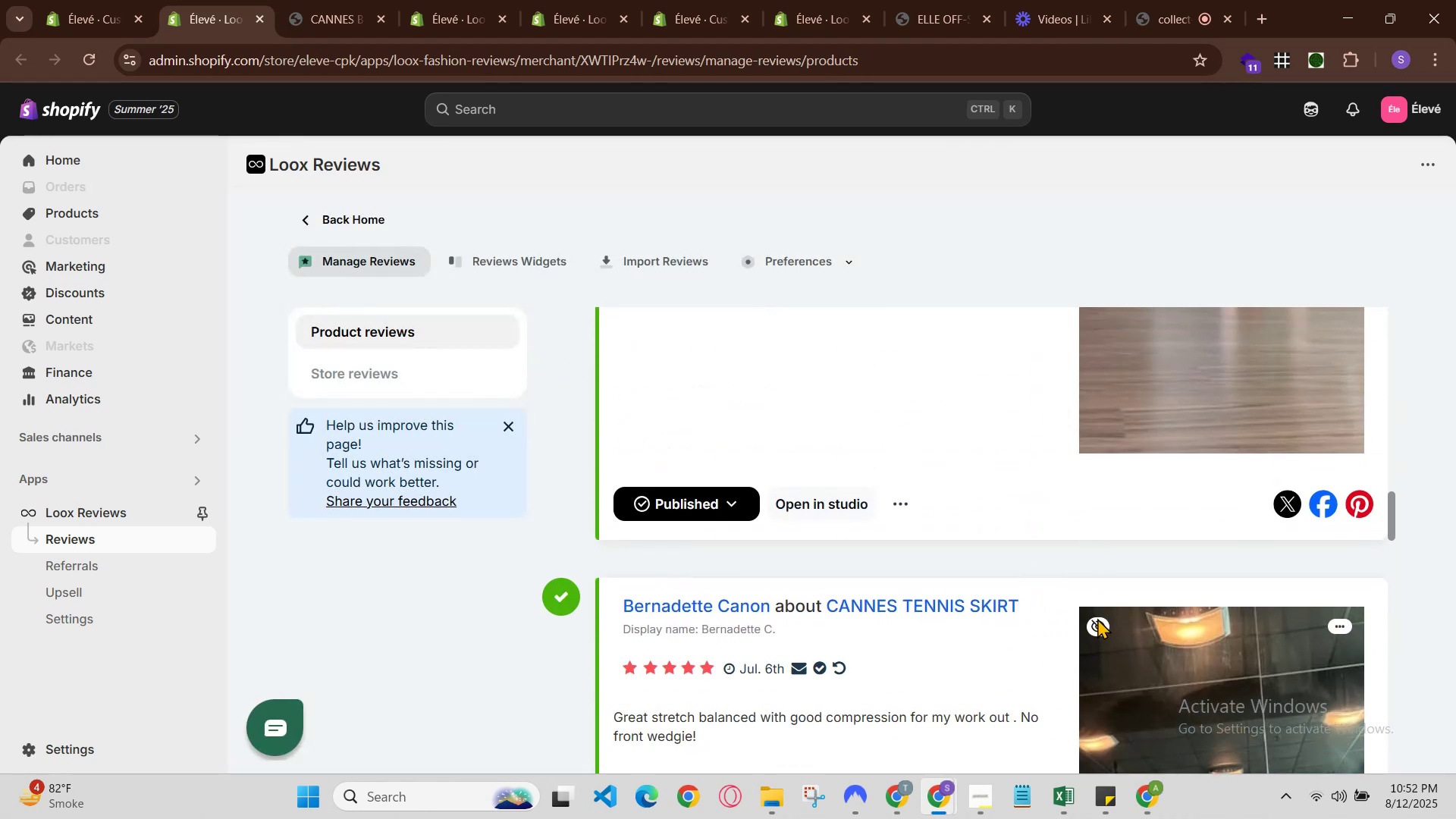 
triple_click([1097, 618])
 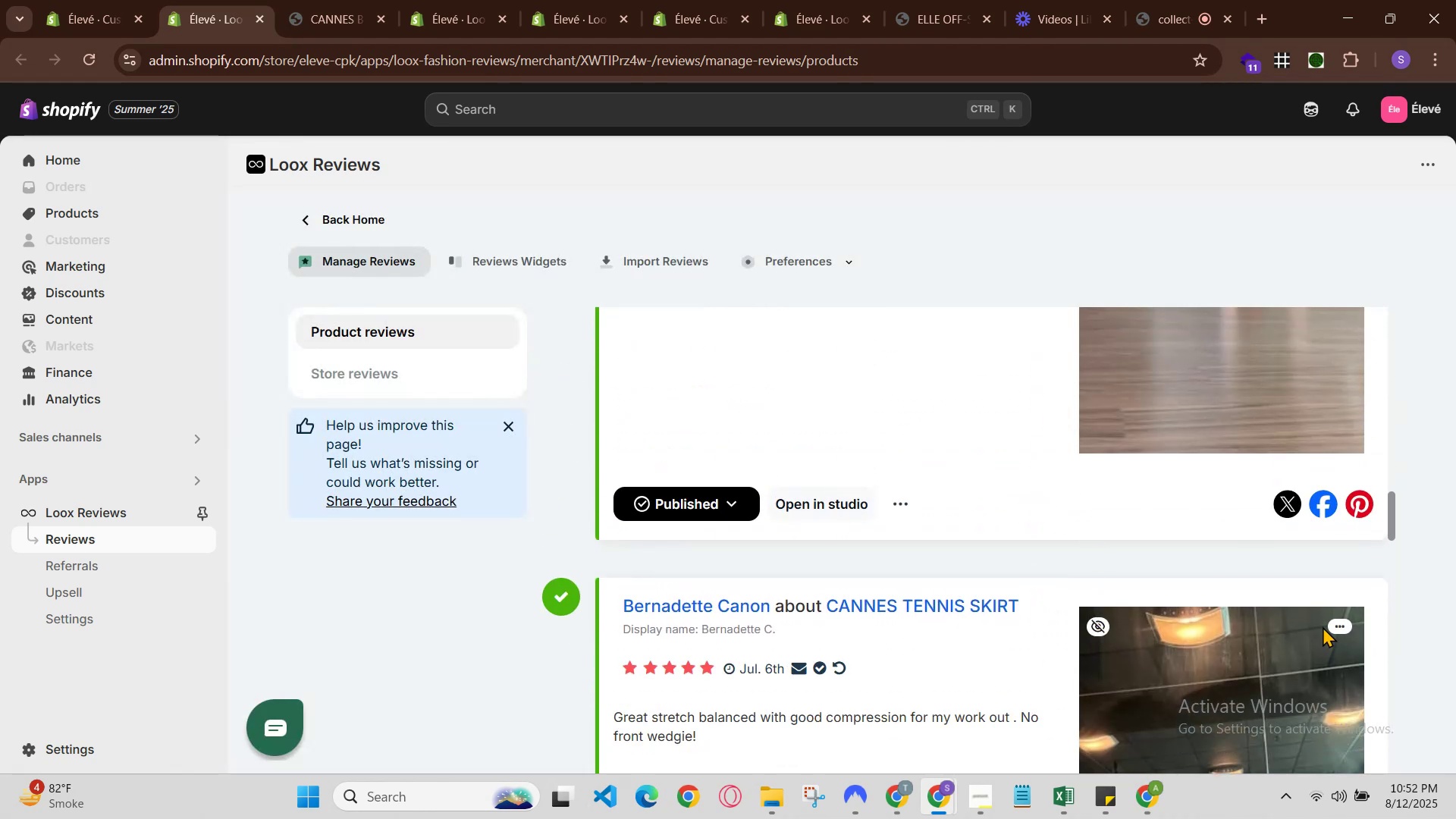 
left_click_drag(start_coordinate=[1330, 626], to_coordinate=[1342, 625])
 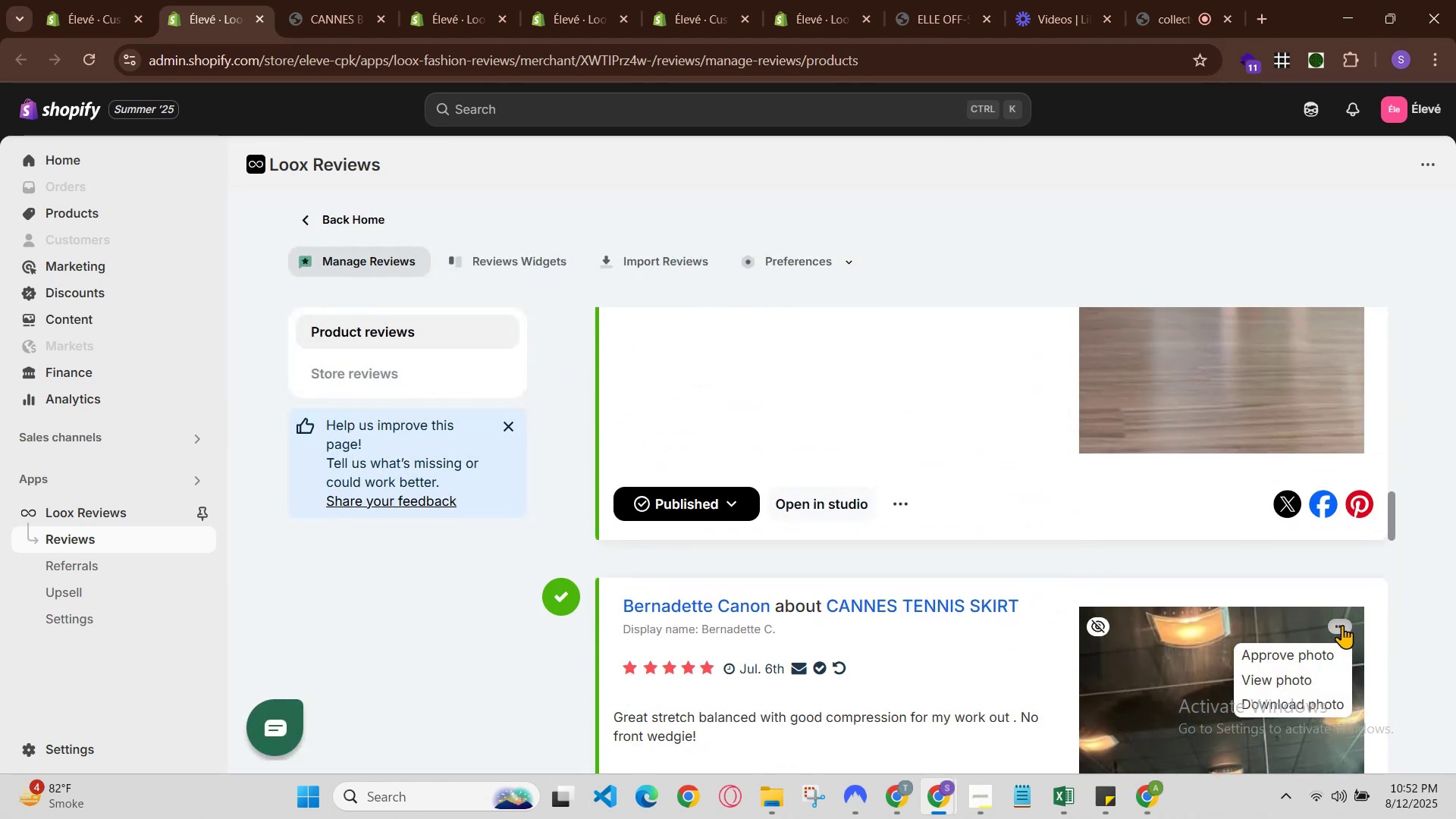 
left_click([1342, 625])
 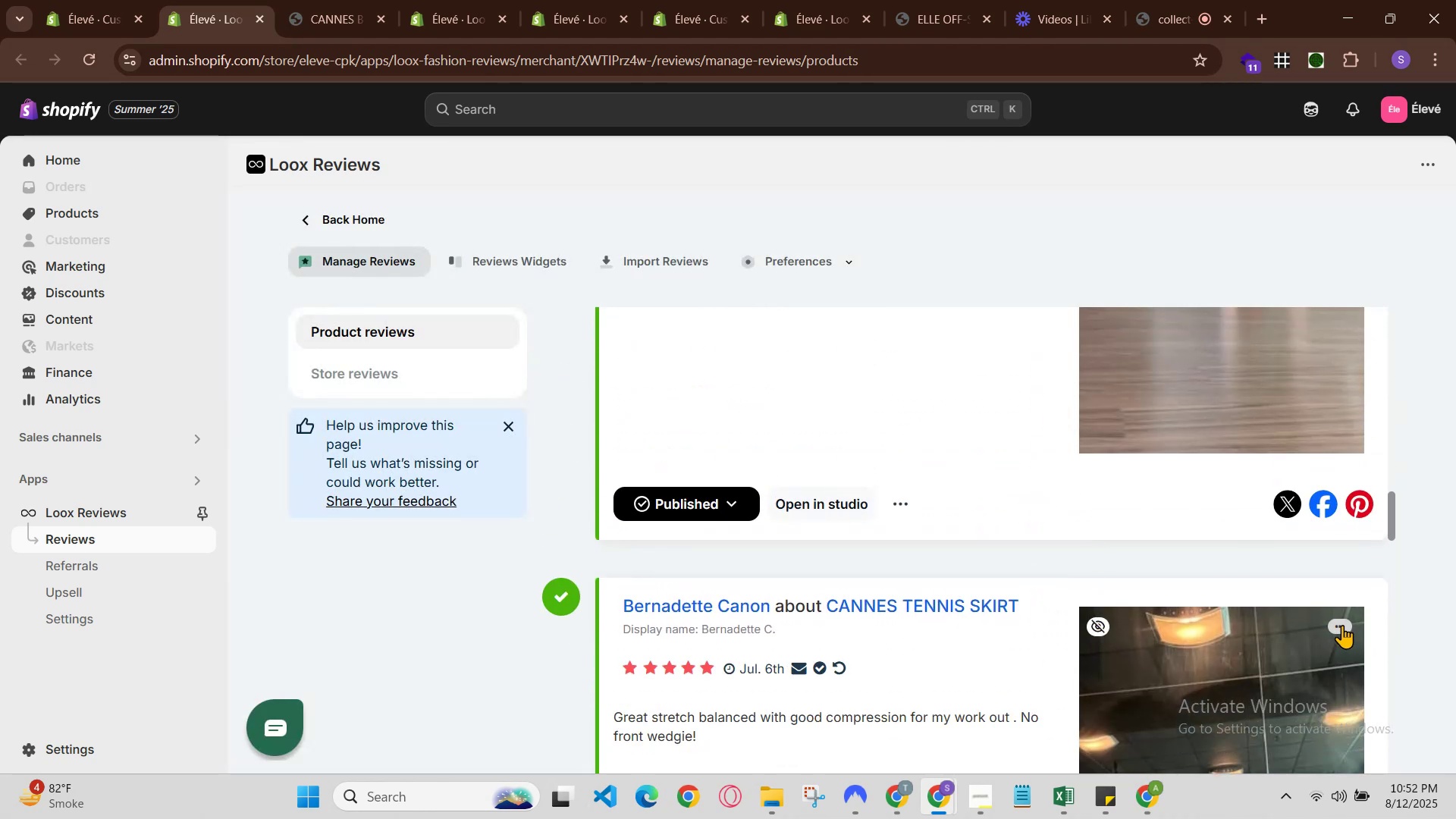 
left_click([1342, 625])
 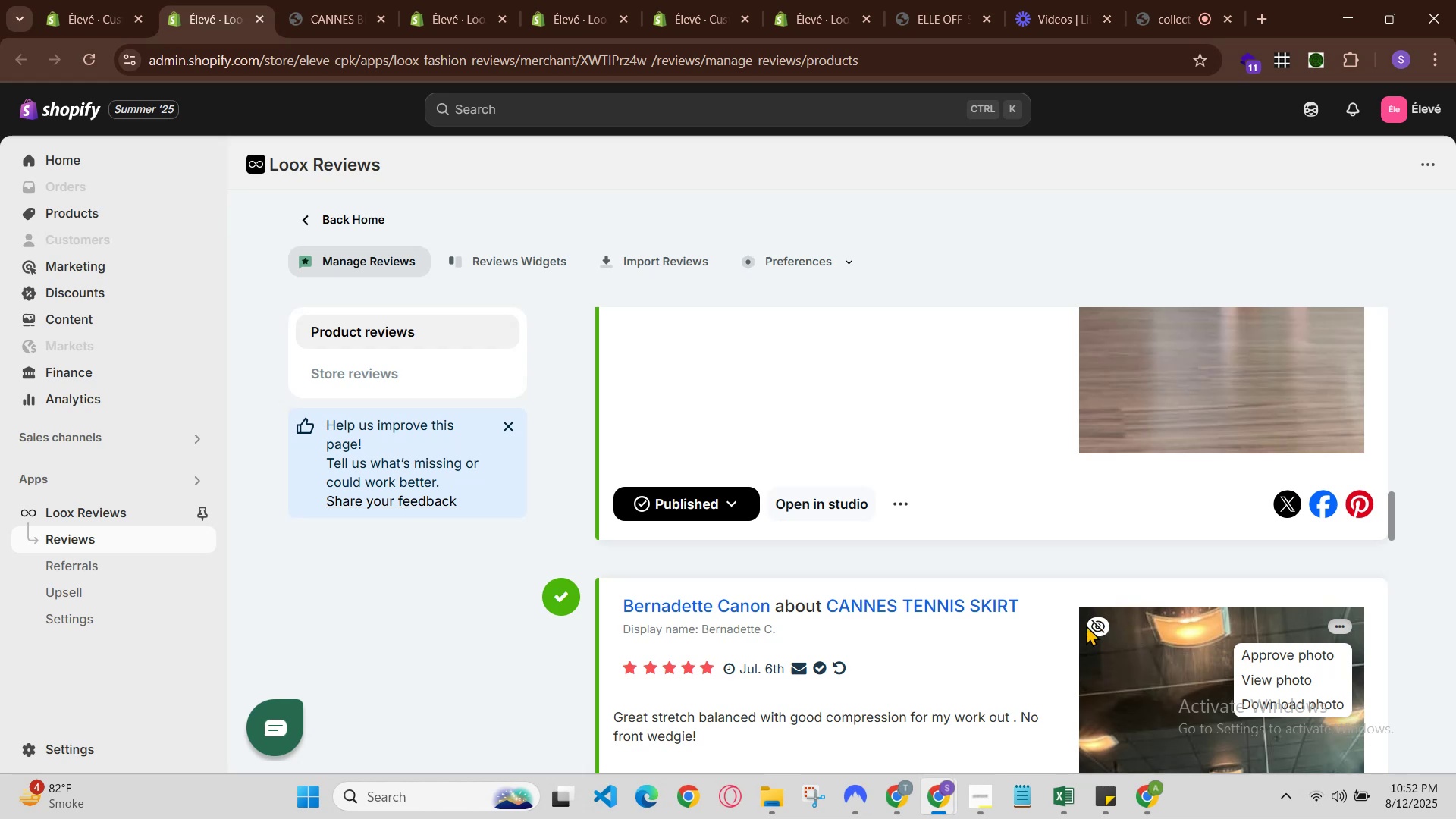 
double_click([1099, 617])
 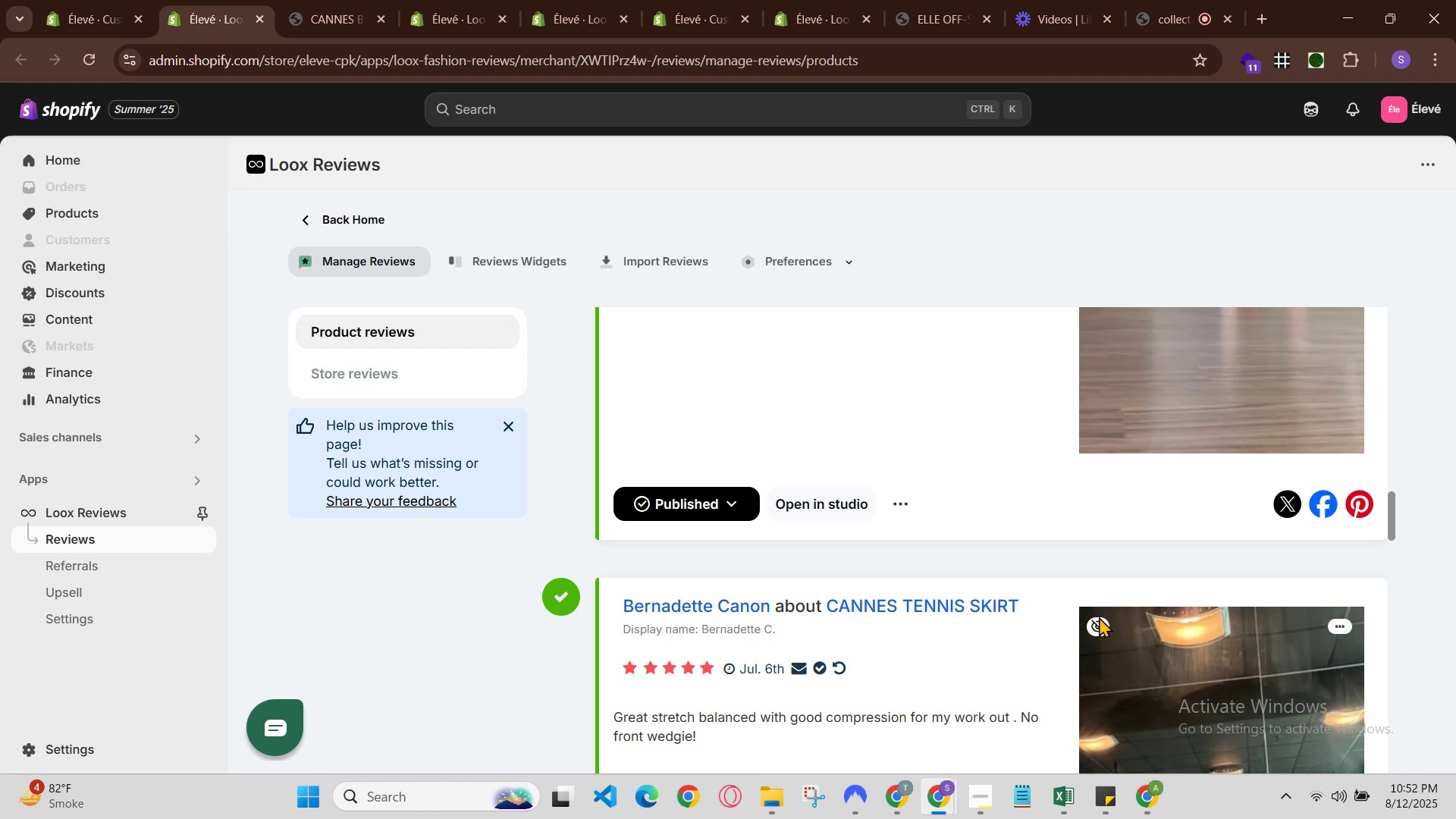 
scroll: coordinate [1099, 617], scroll_direction: down, amount: 3.0
 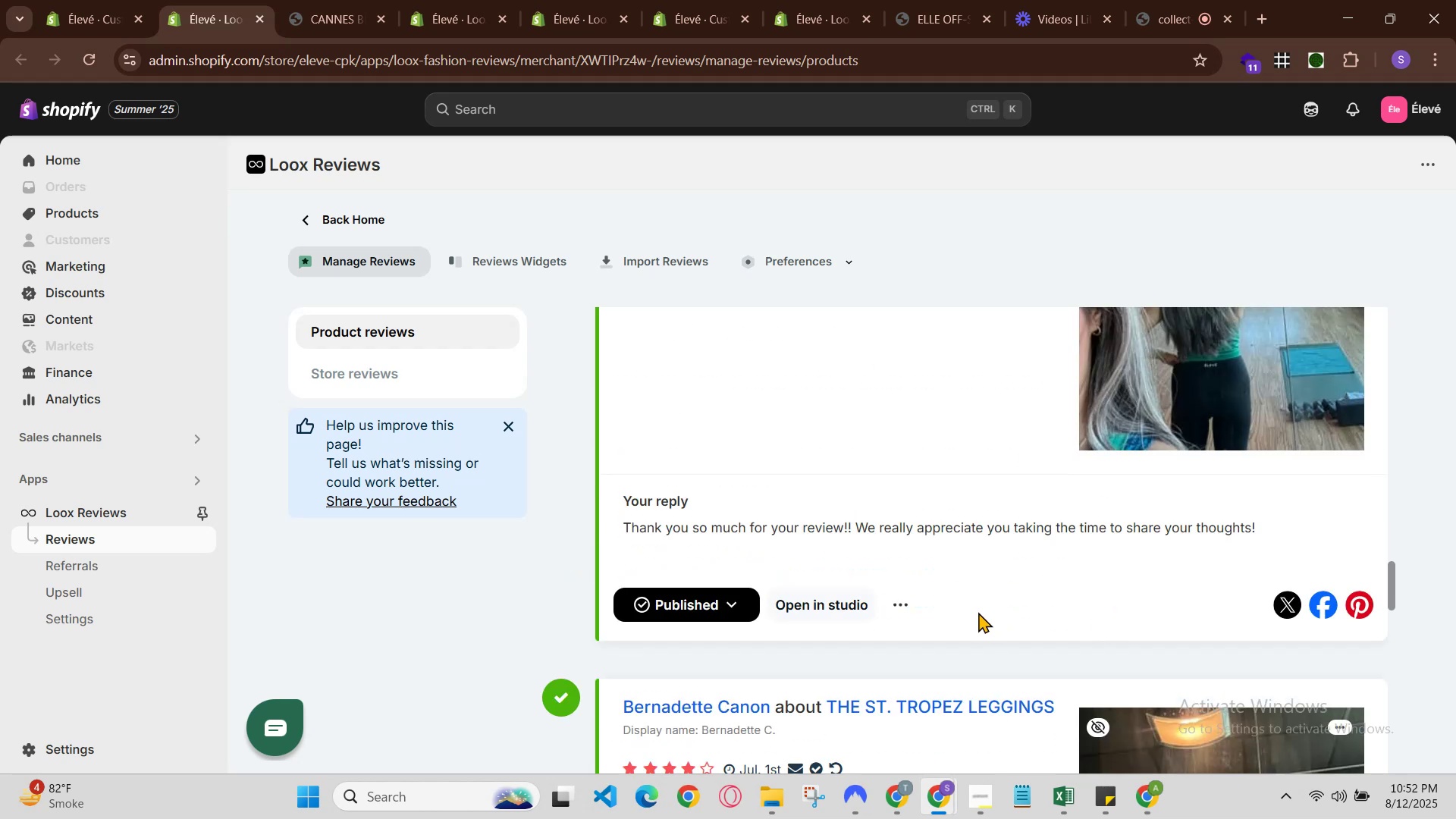 
left_click([880, 614])
 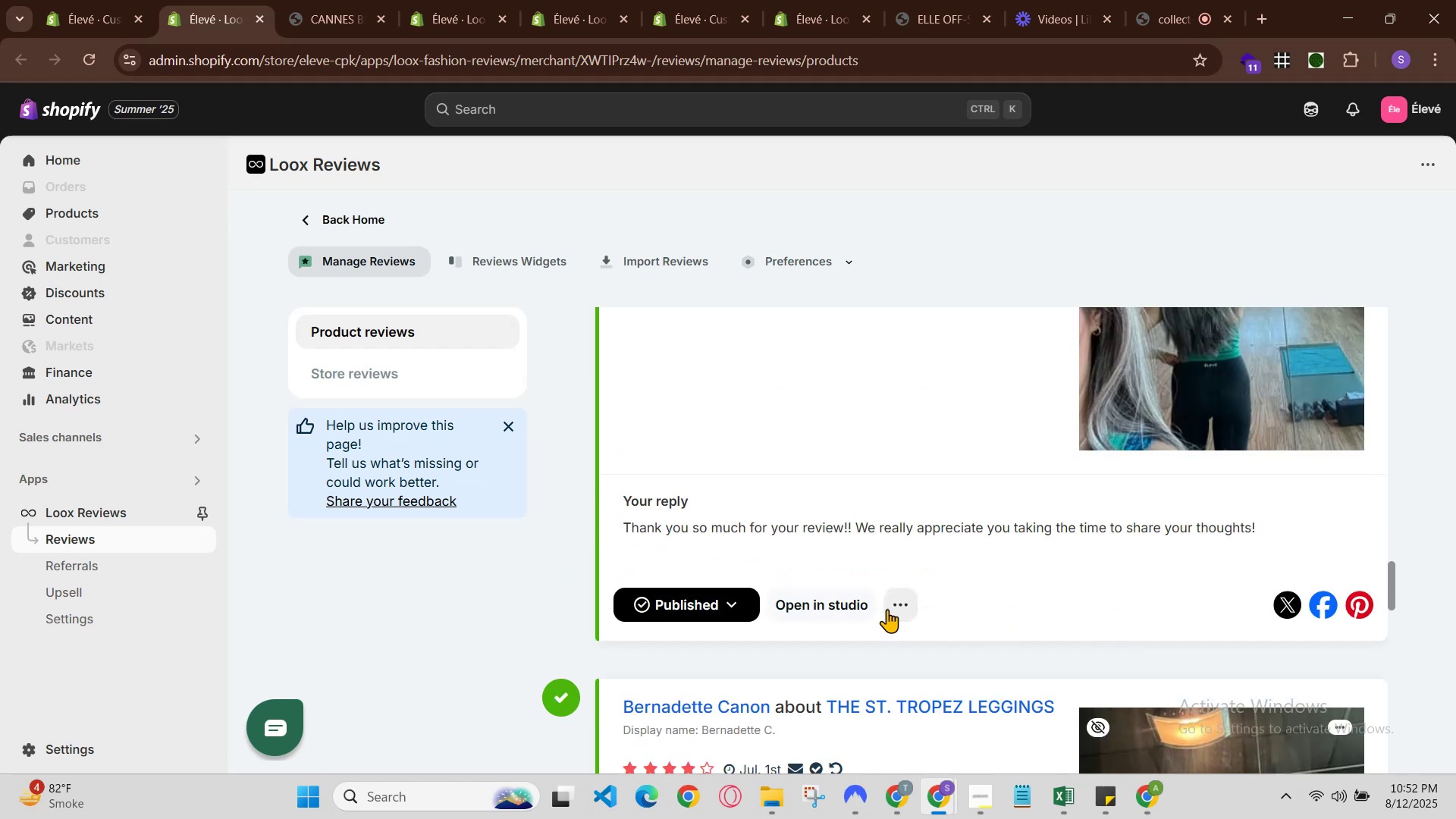 
mouse_move([912, 625])
 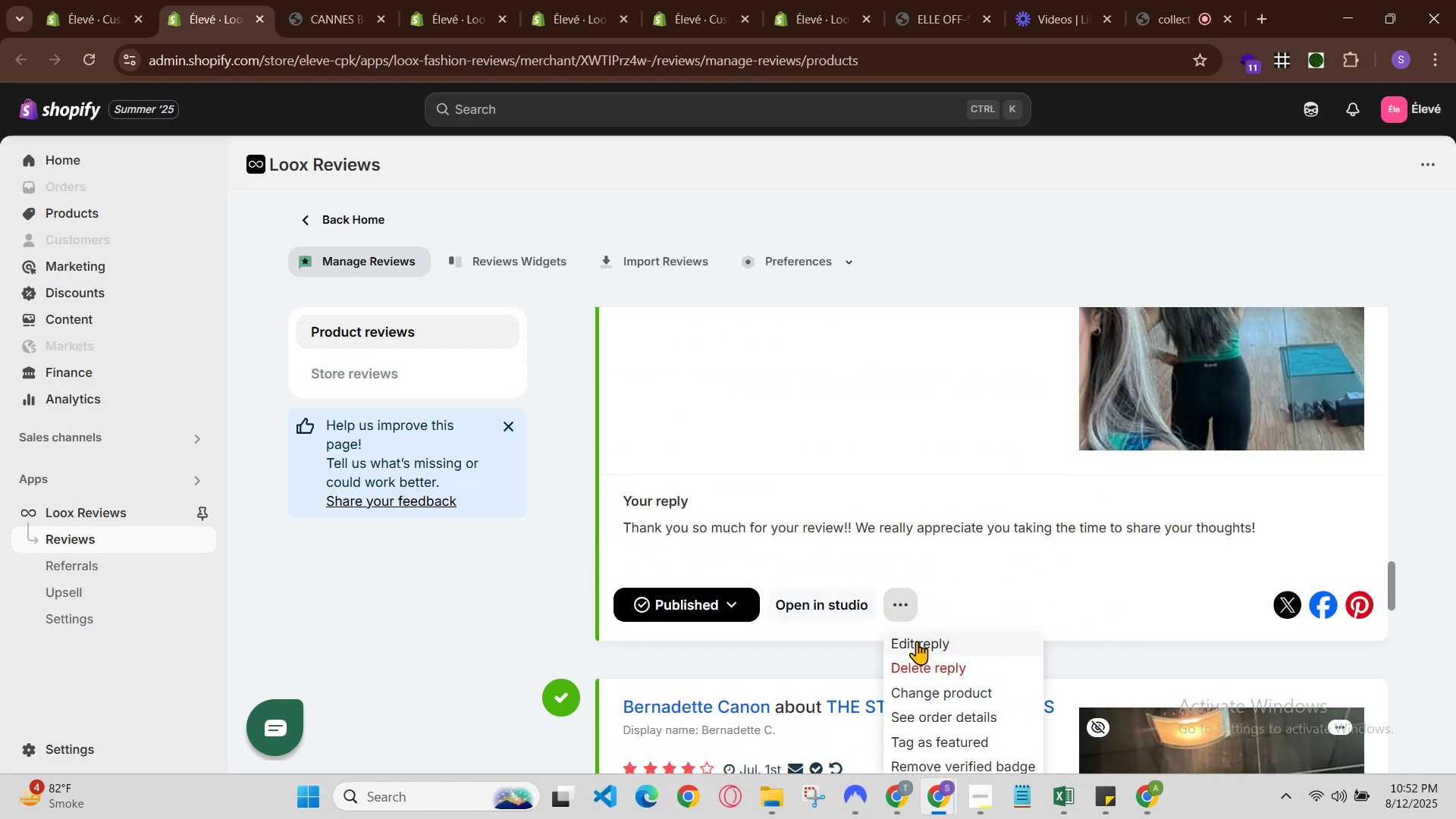 
left_click([917, 641])
 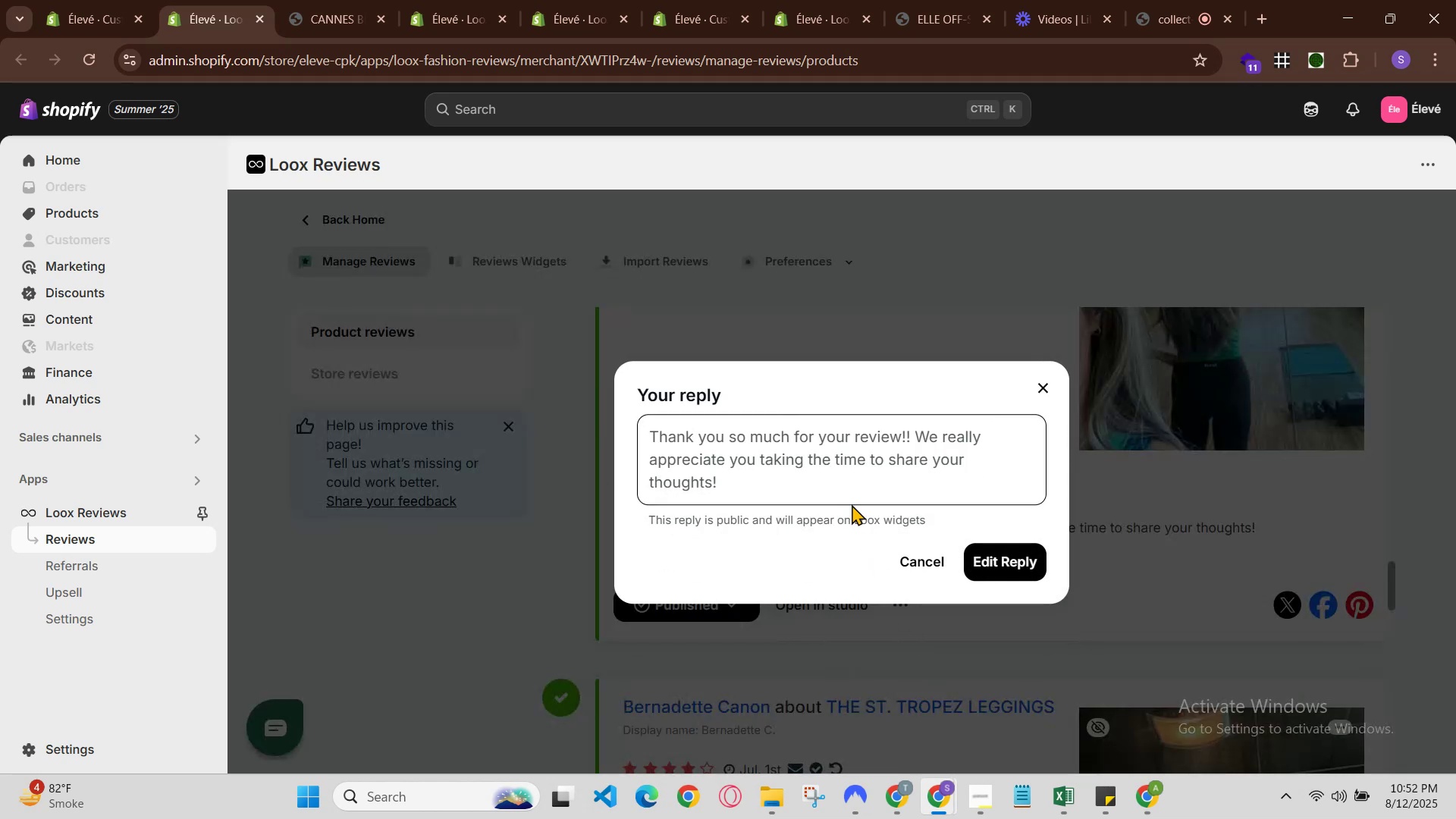 
left_click([849, 483])
 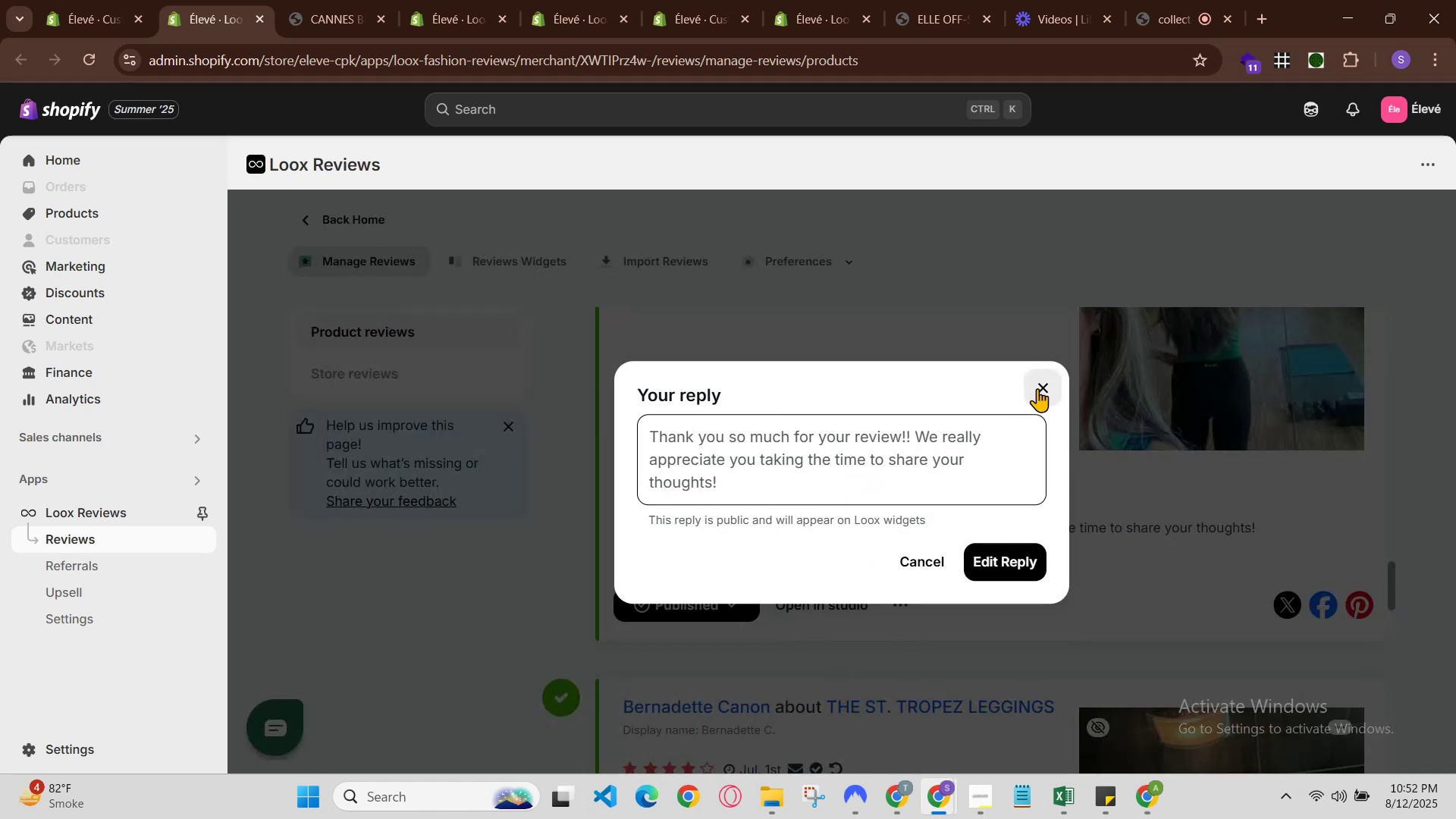 
scroll: coordinate [1009, 530], scroll_direction: up, amount: 2.0
 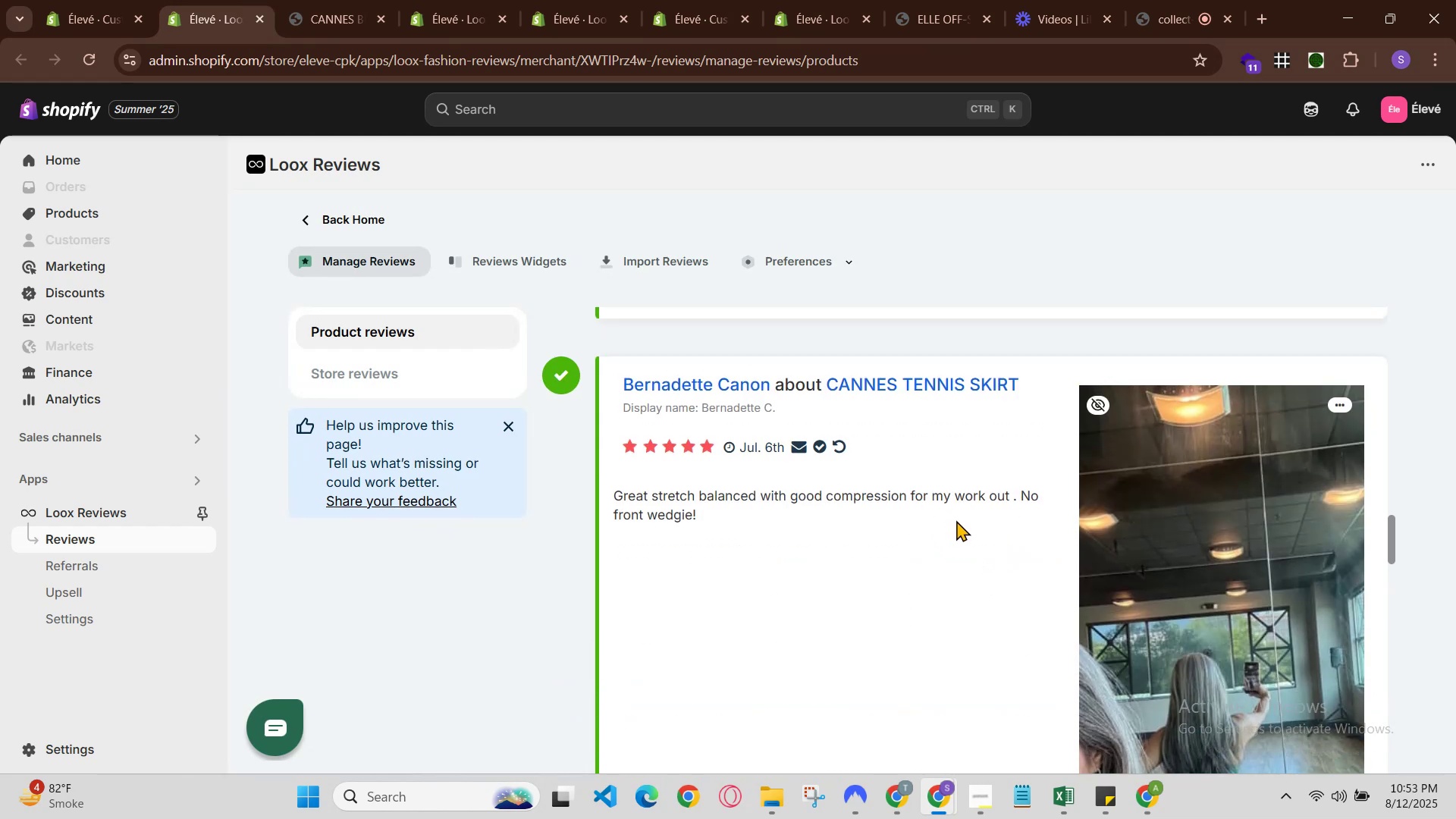 
left_click([1171, 541])
 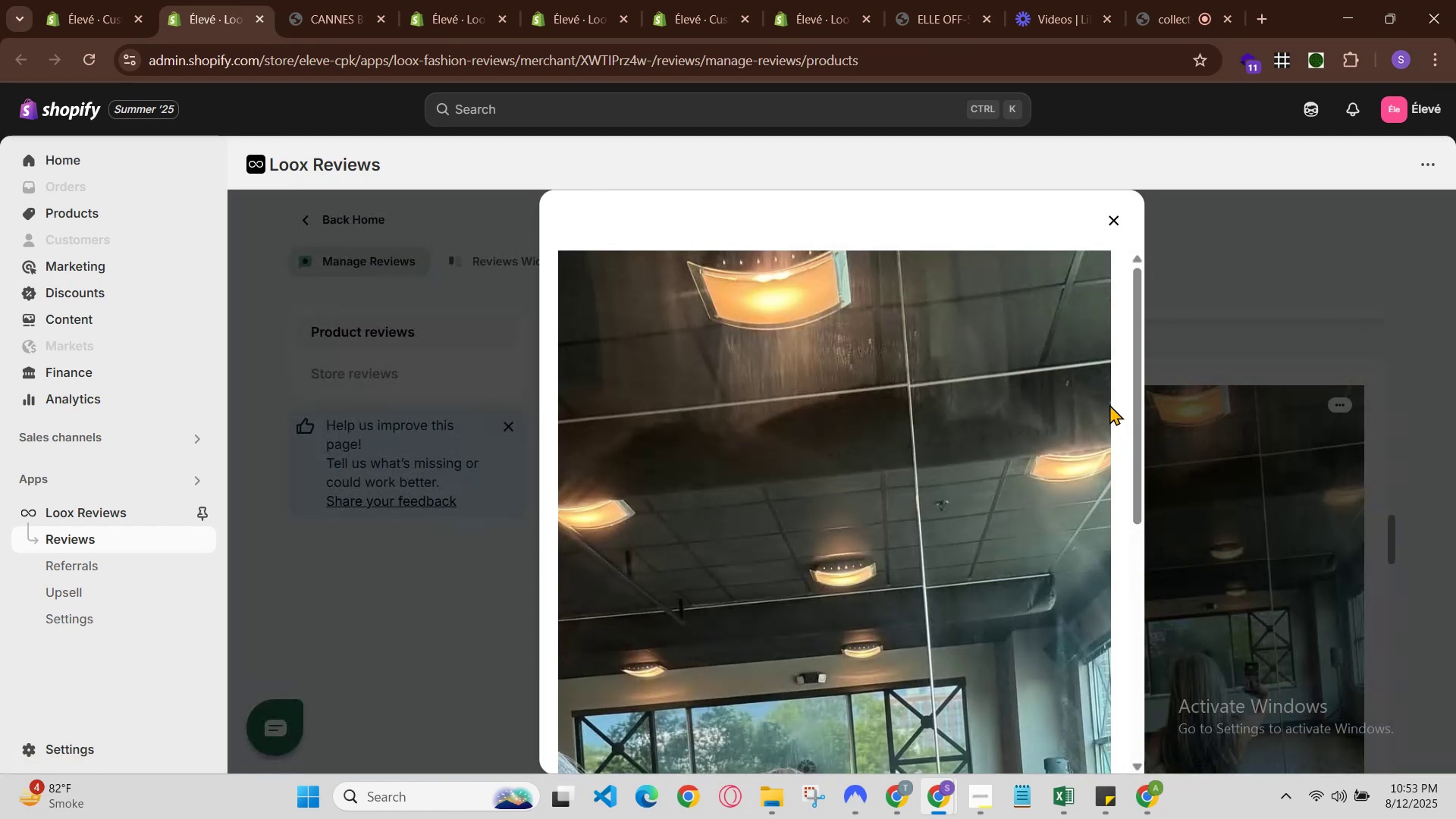 
scroll: coordinate [1087, 307], scroll_direction: down, amount: 8.0
 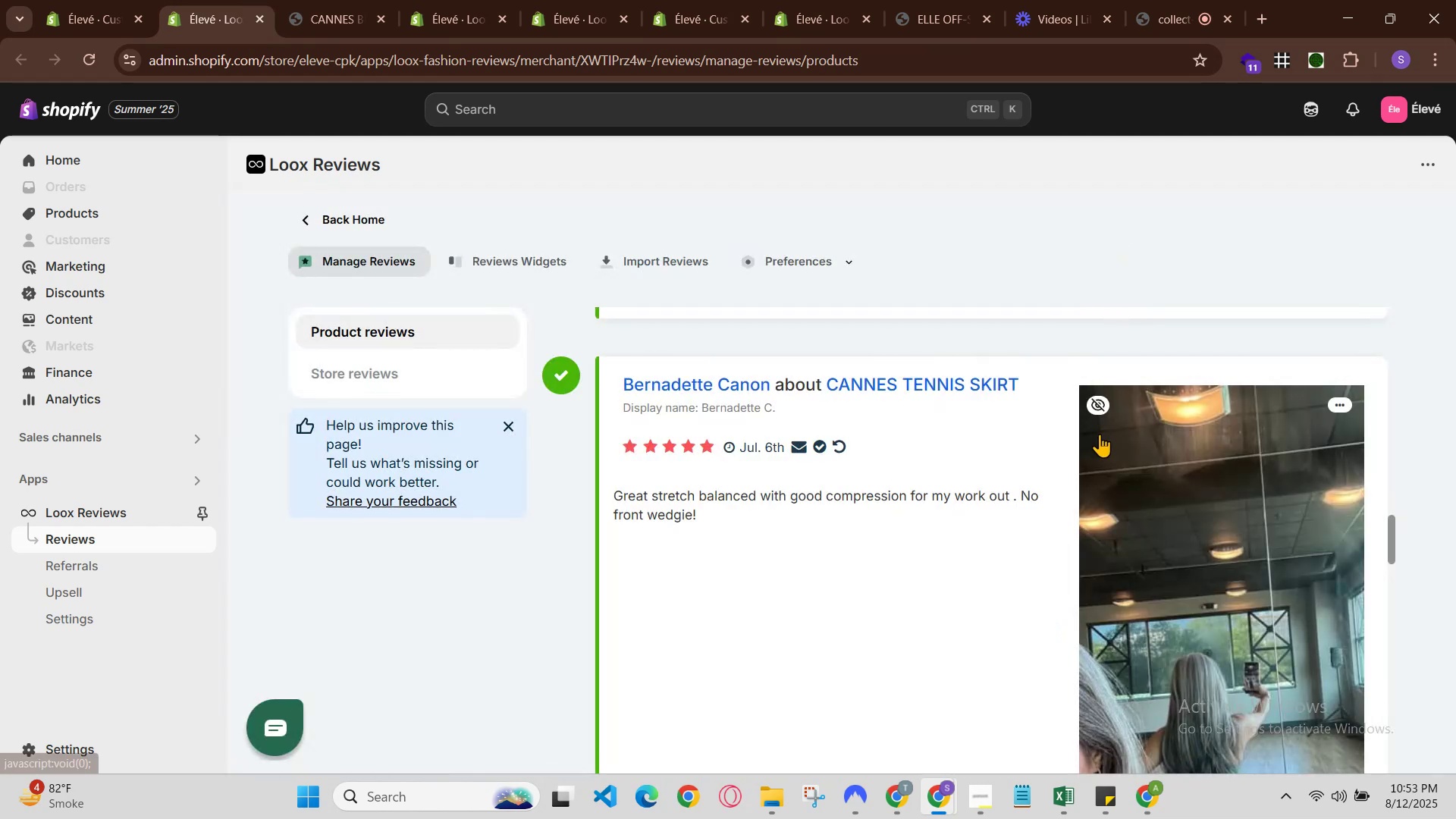 
left_click([1091, 400])
 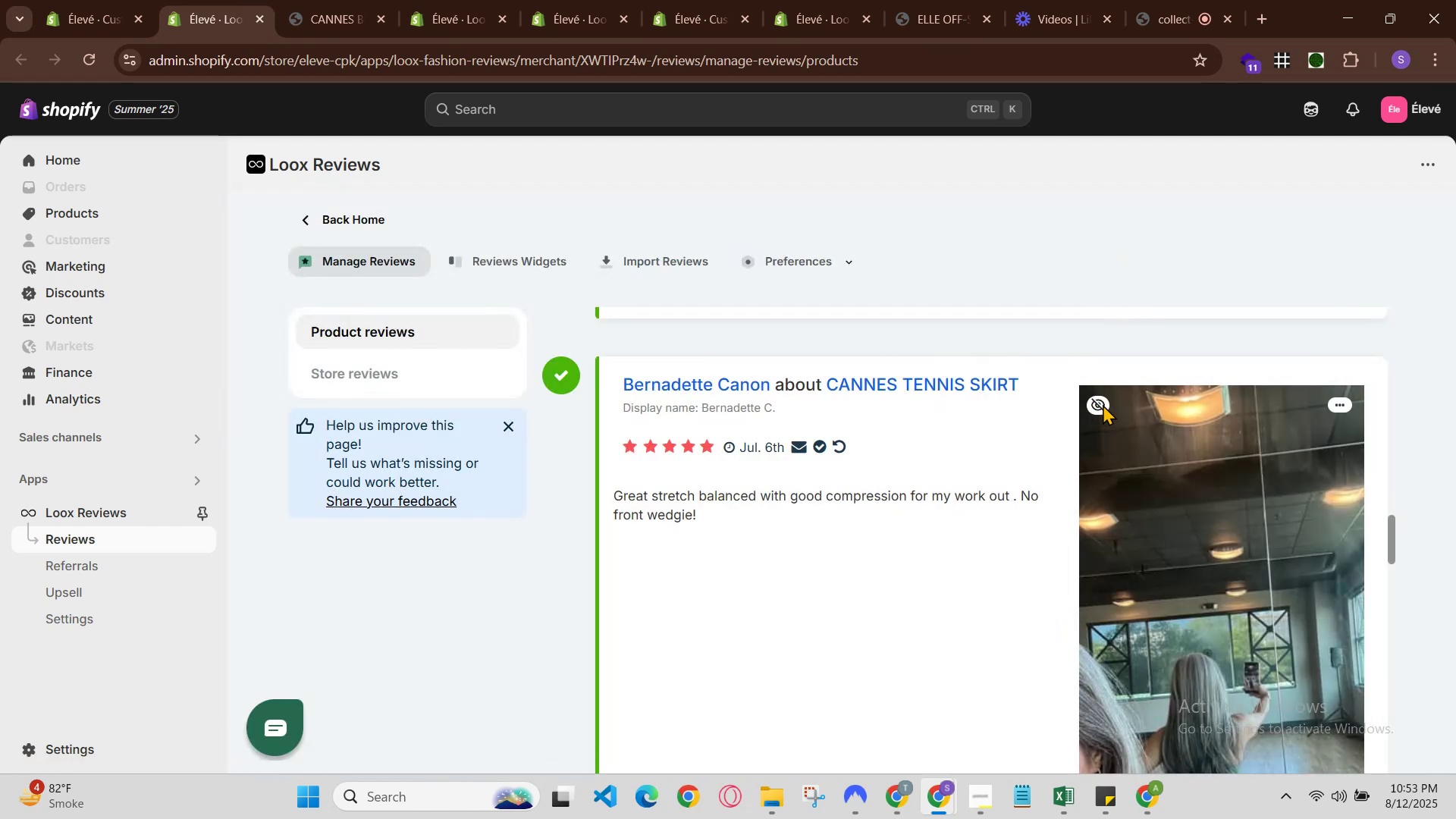 
double_click([1103, 404])
 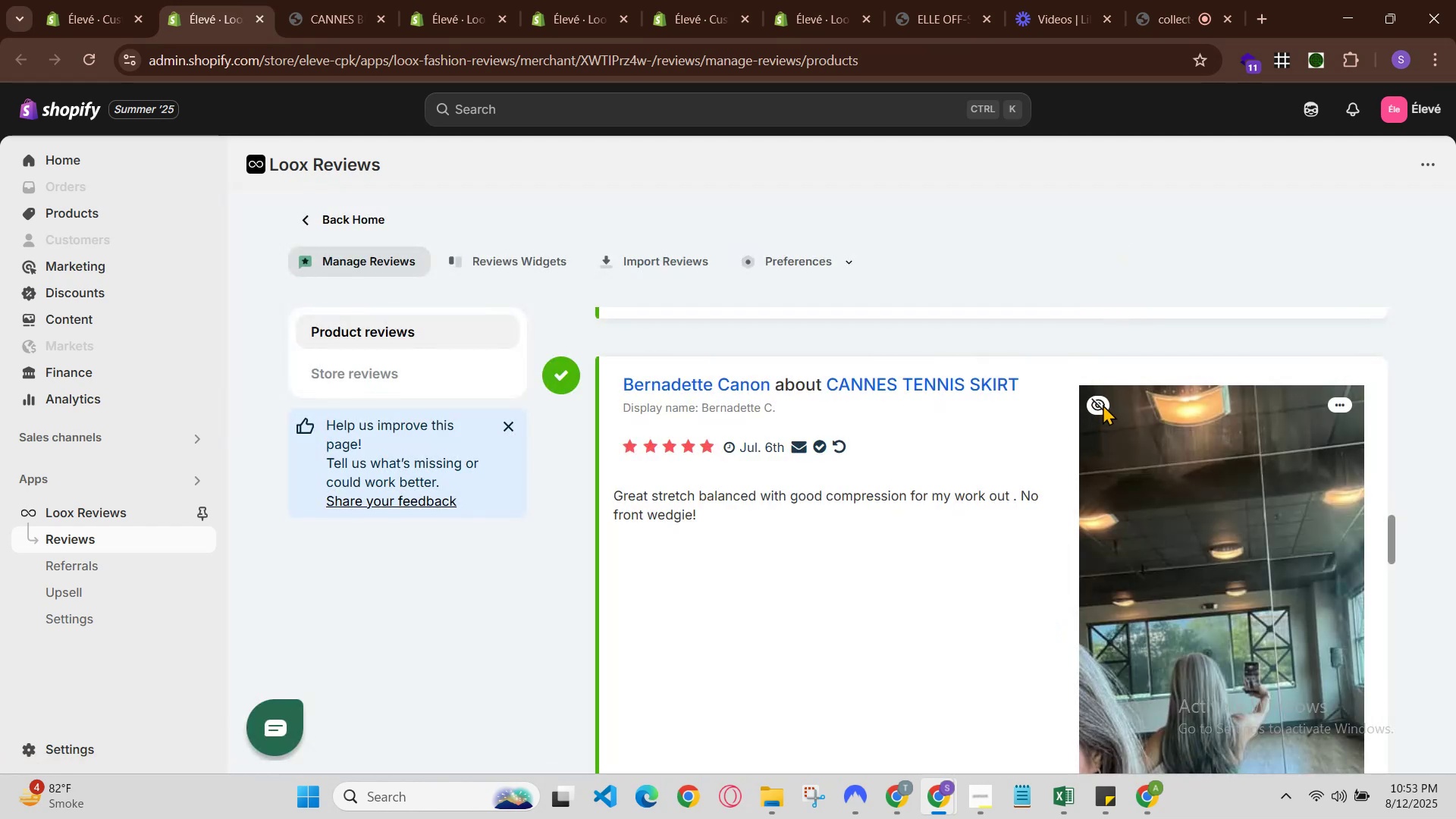 
double_click([1103, 404])
 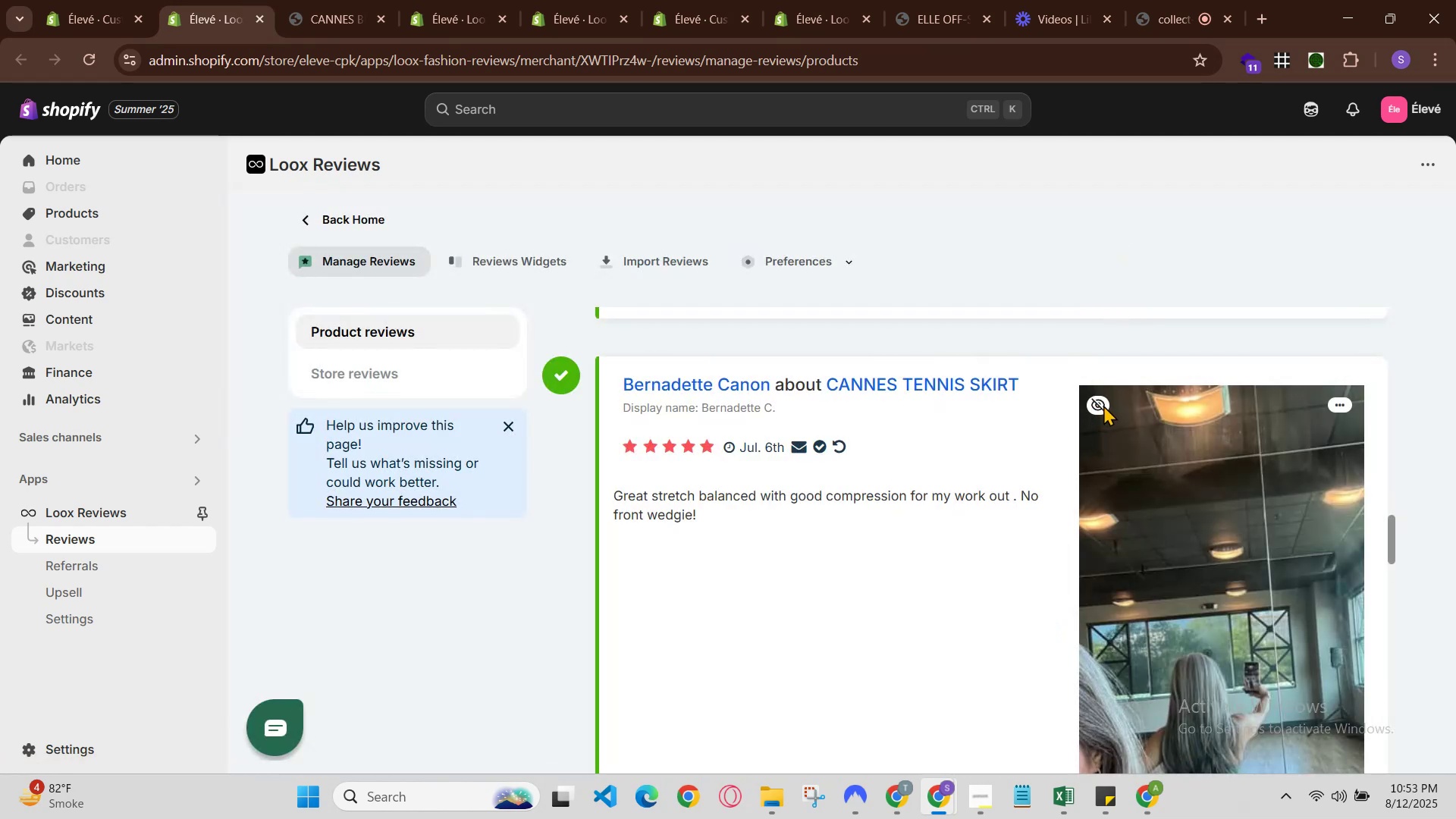 
scroll: coordinate [1072, 495], scroll_direction: up, amount: 4.0
 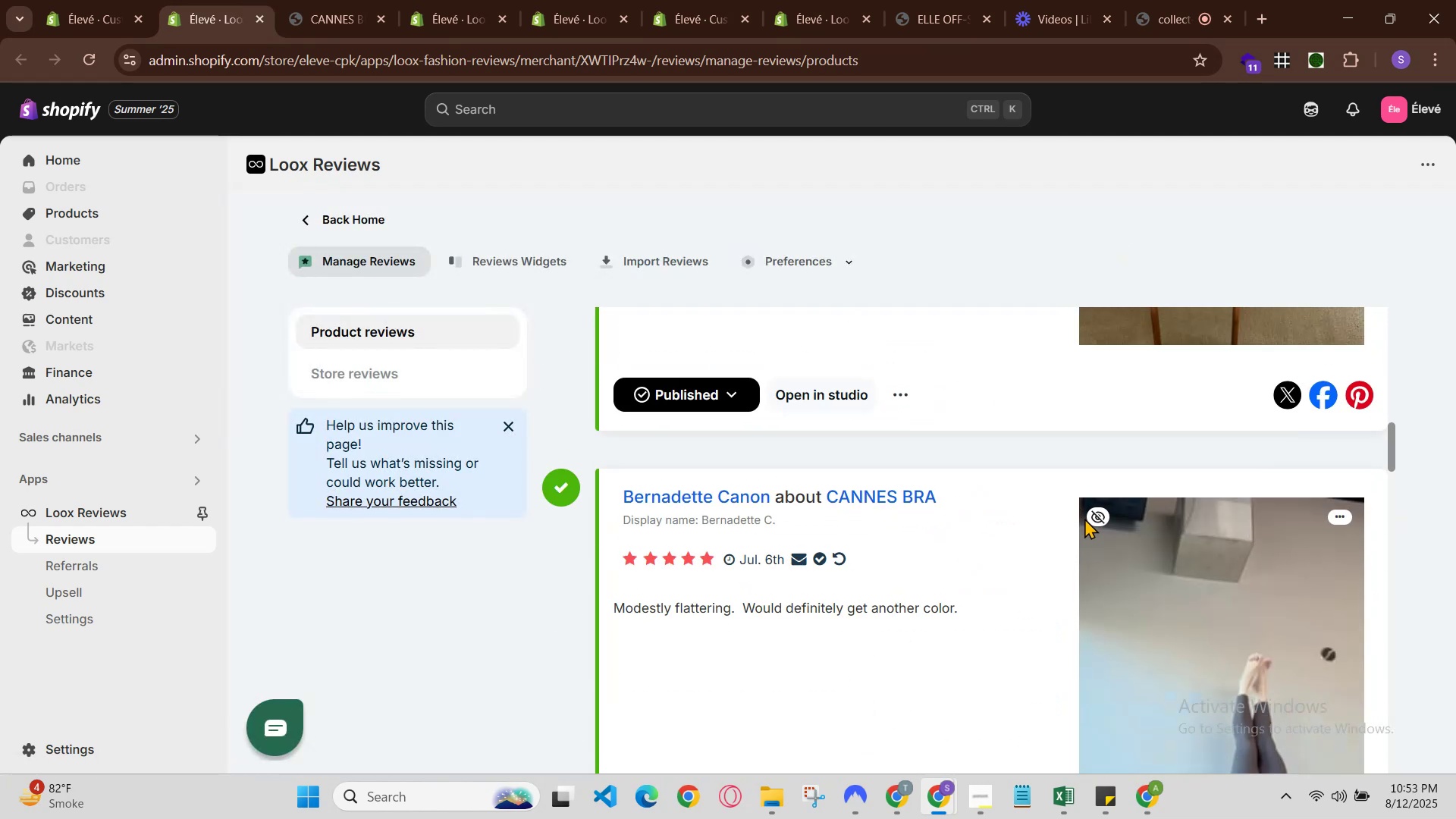 
left_click([1090, 516])
 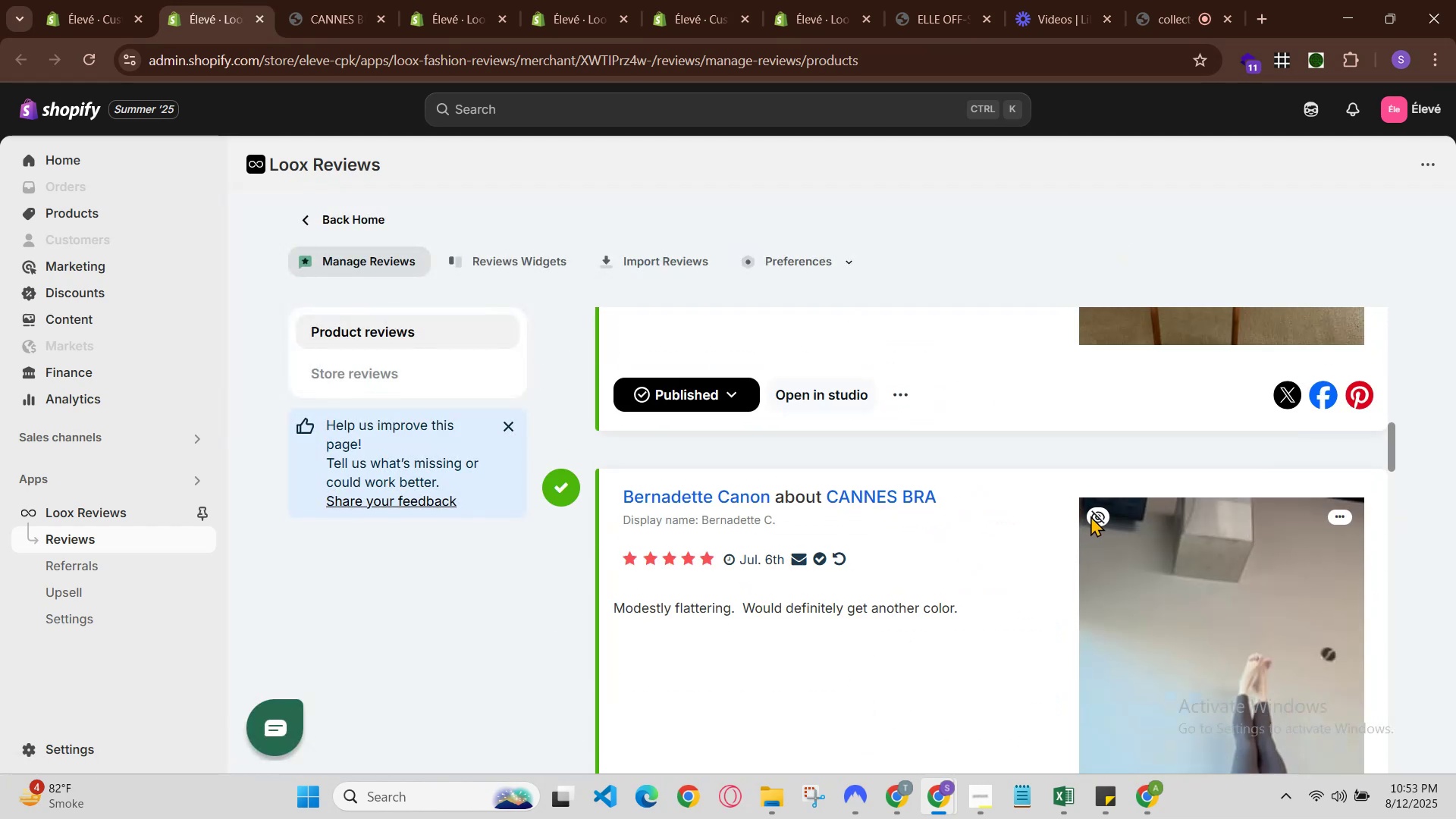 
scroll: coordinate [1090, 516], scroll_direction: up, amount: 4.0
 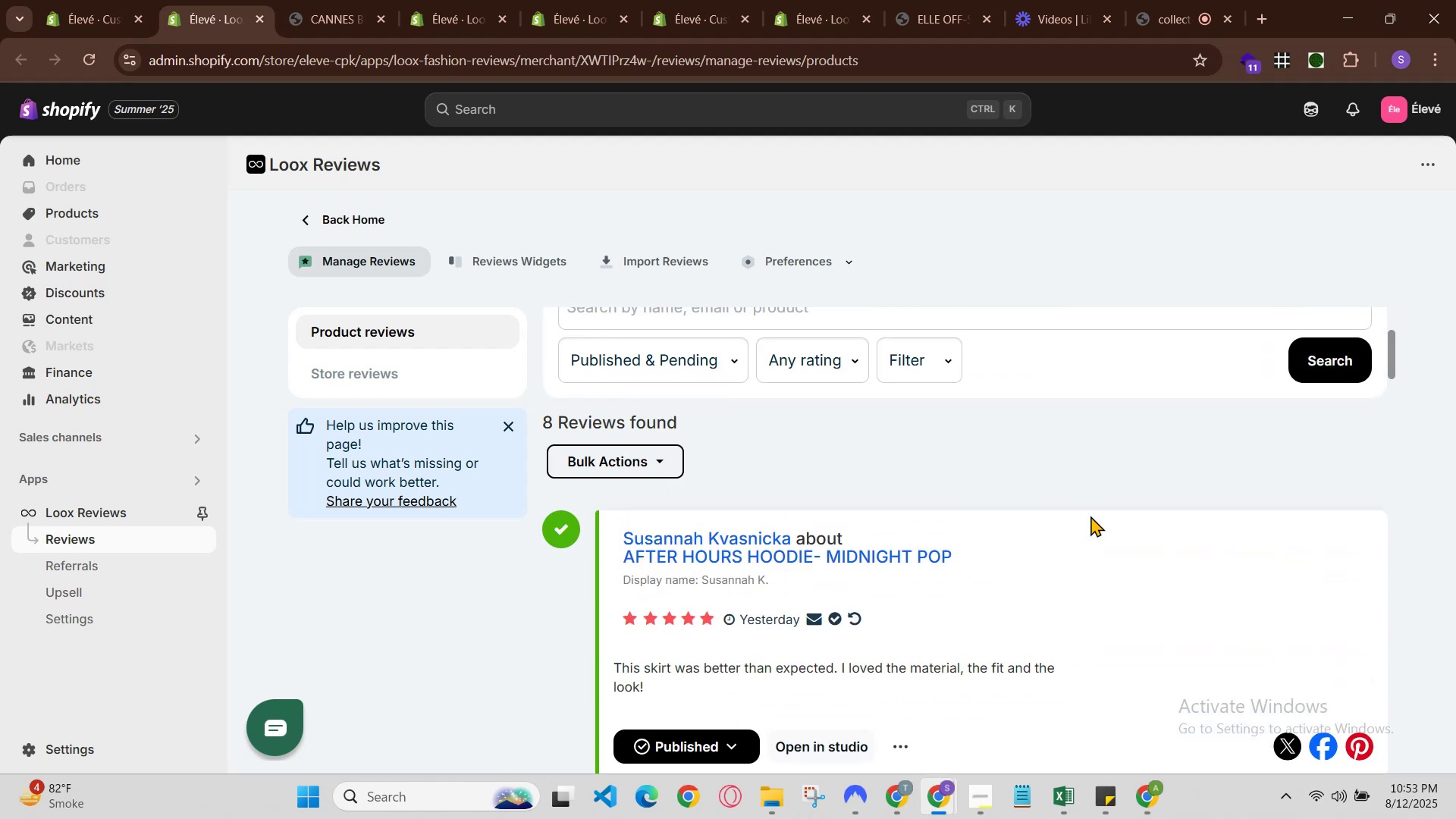 
scroll: coordinate [1090, 516], scroll_direction: down, amount: 1.0
 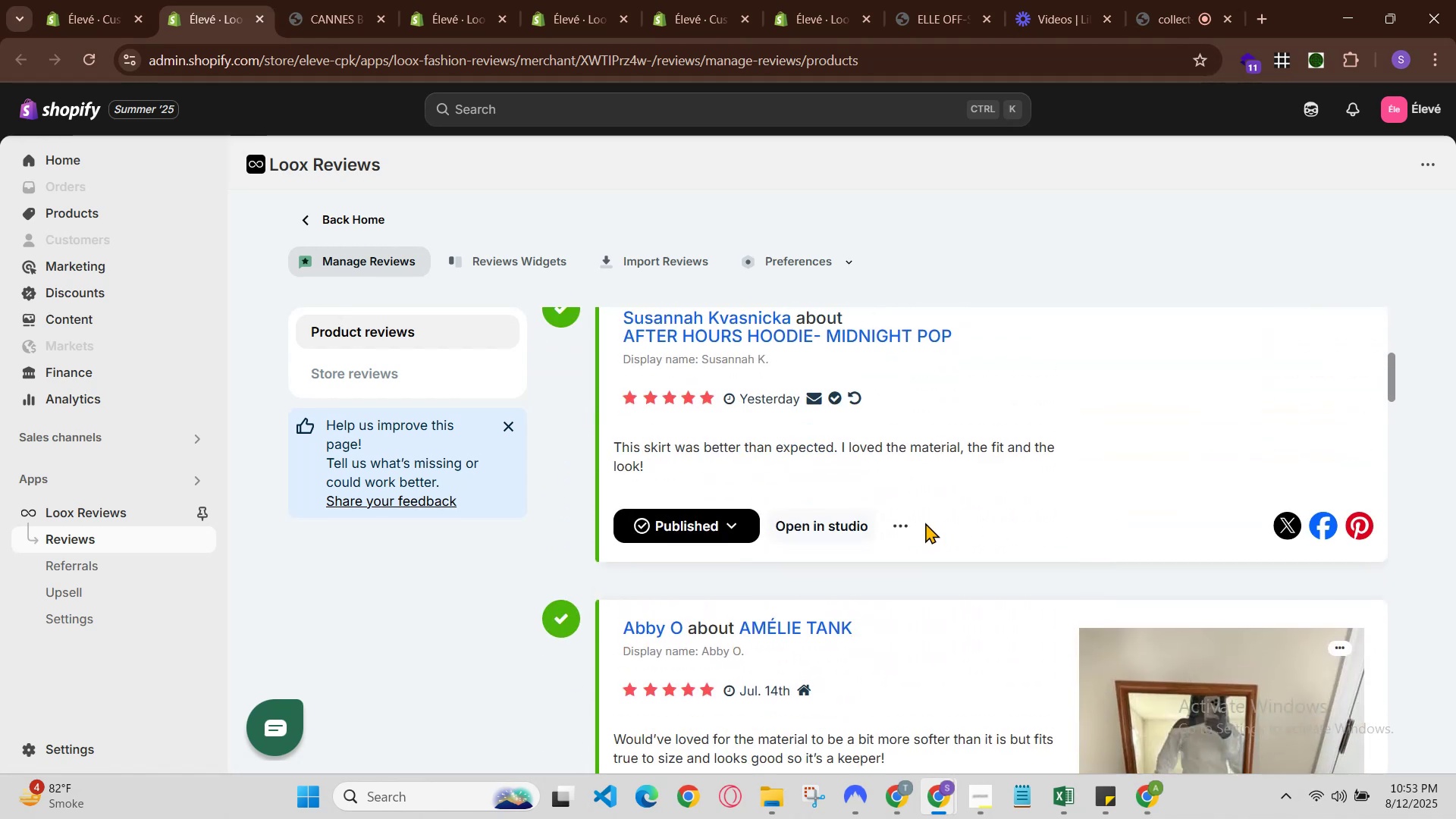 
double_click([894, 514])
 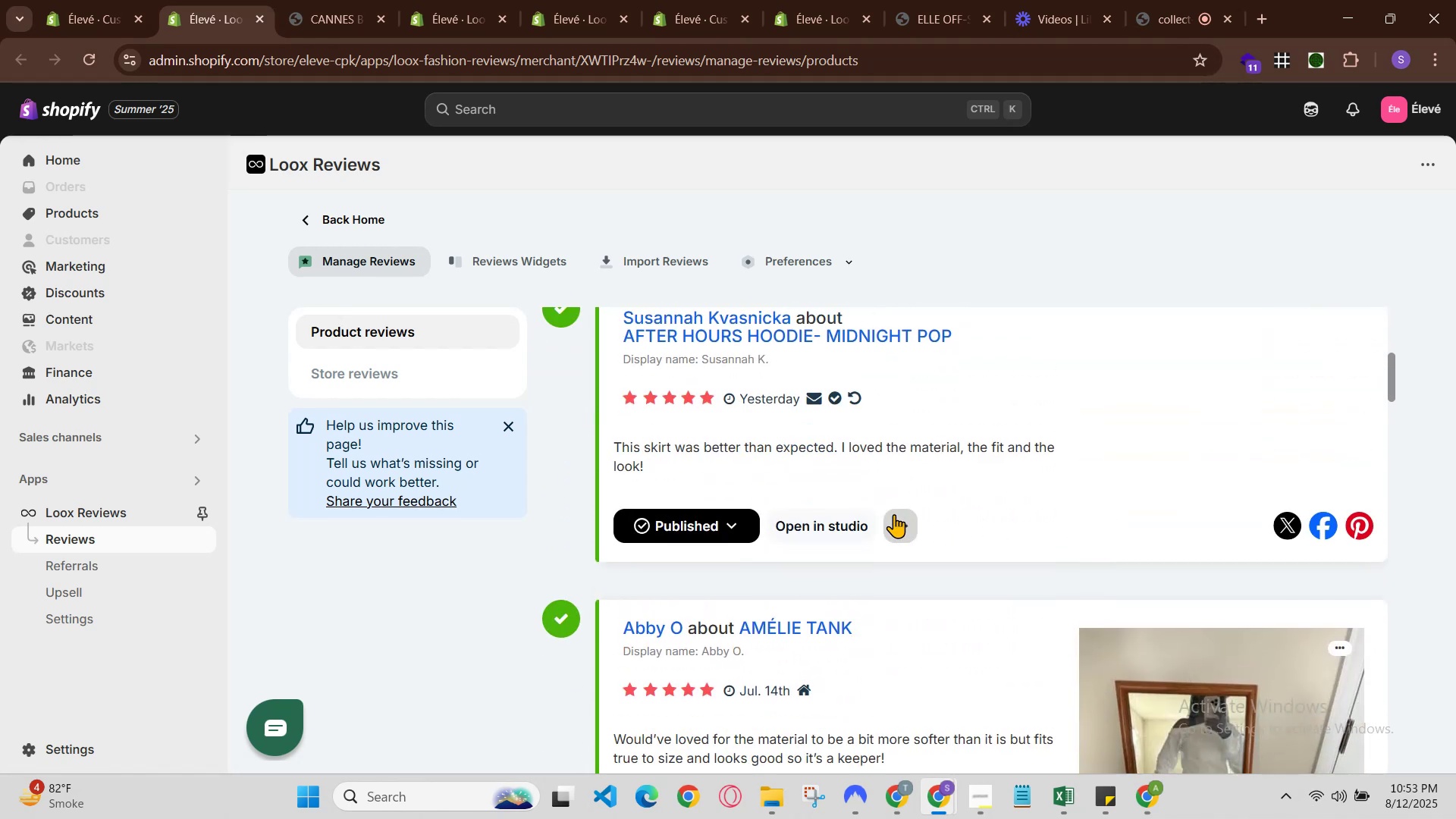 
left_click([894, 514])
 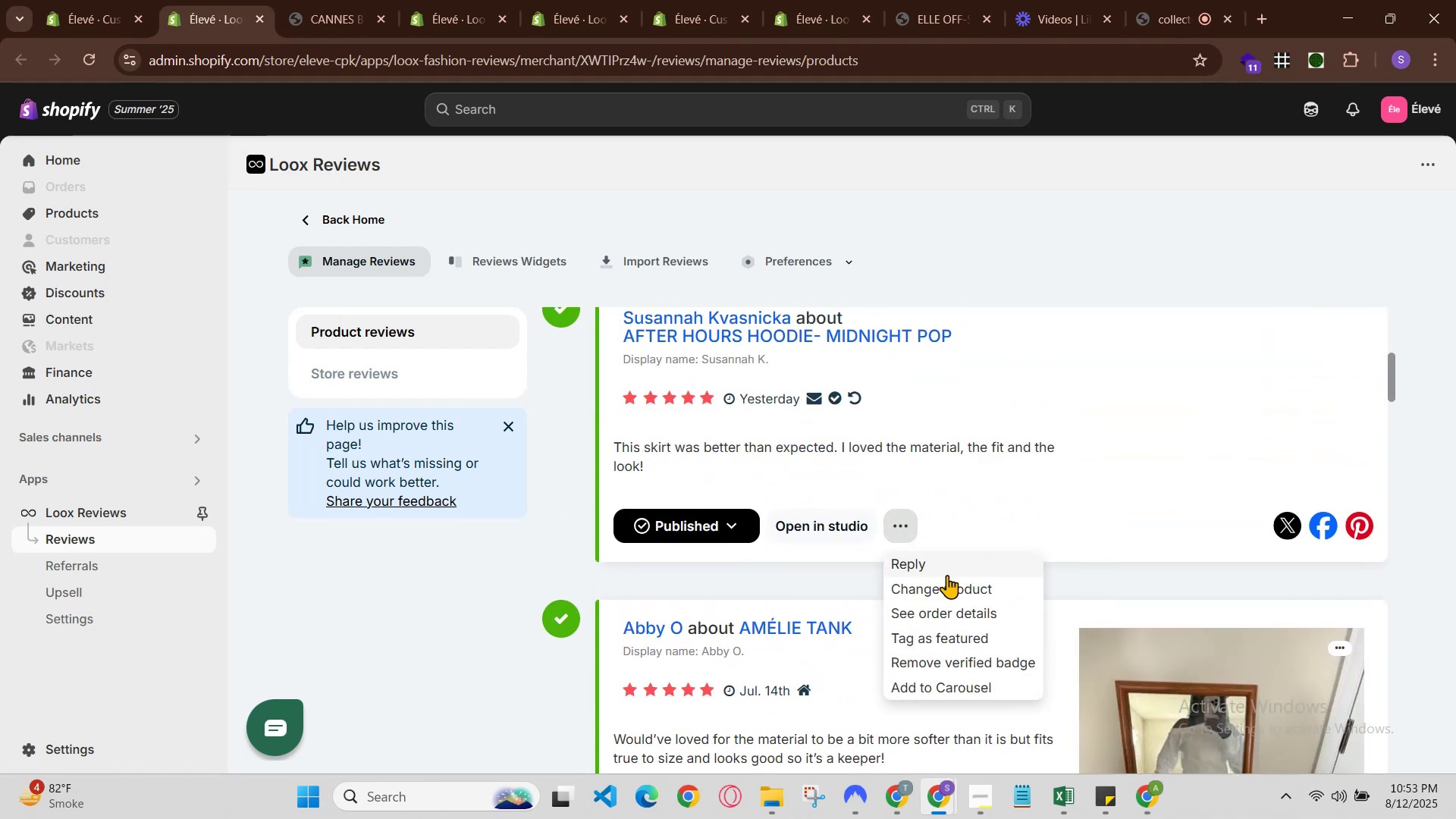 
left_click([957, 586])
 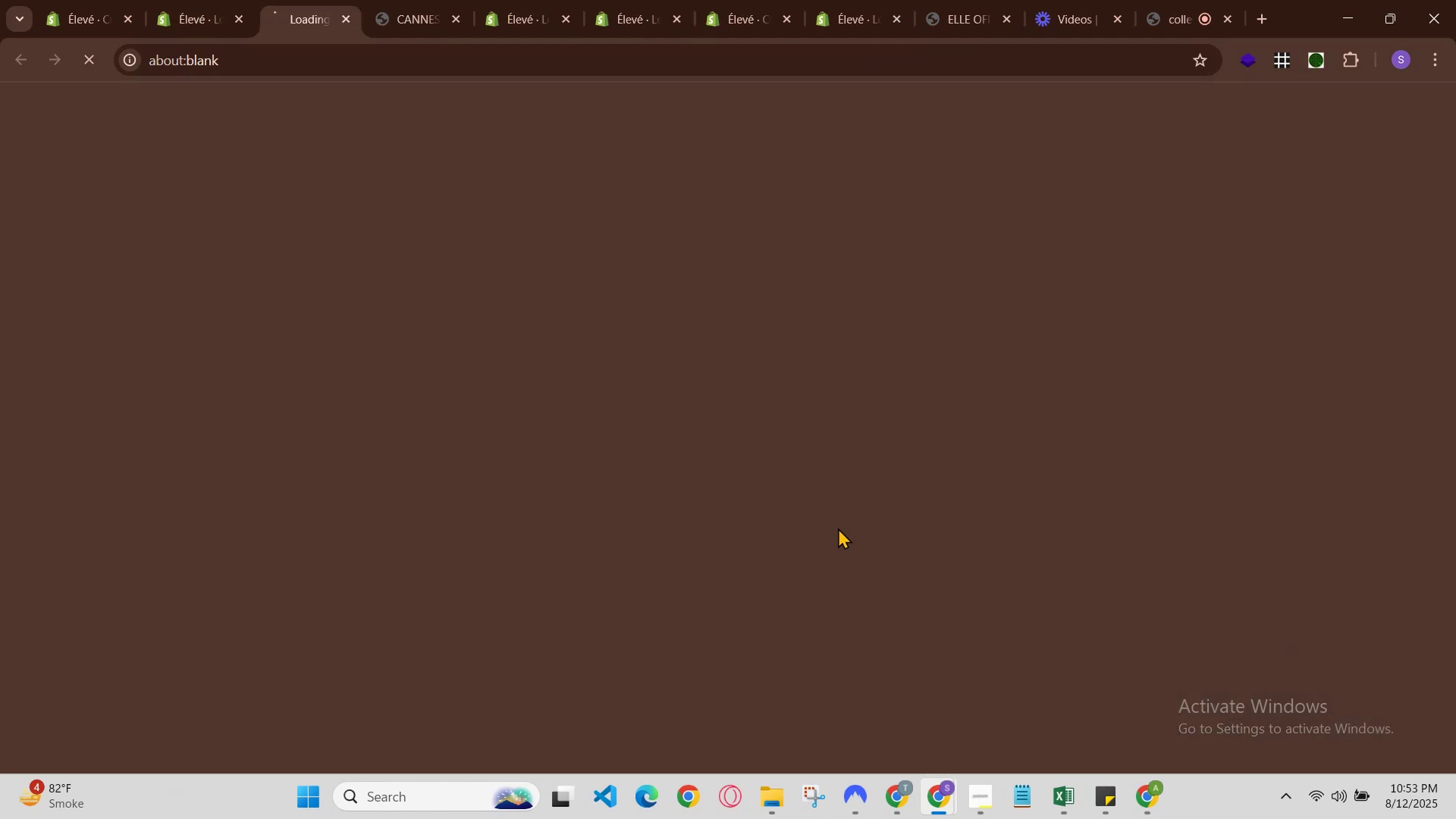 
wait(8.54)
 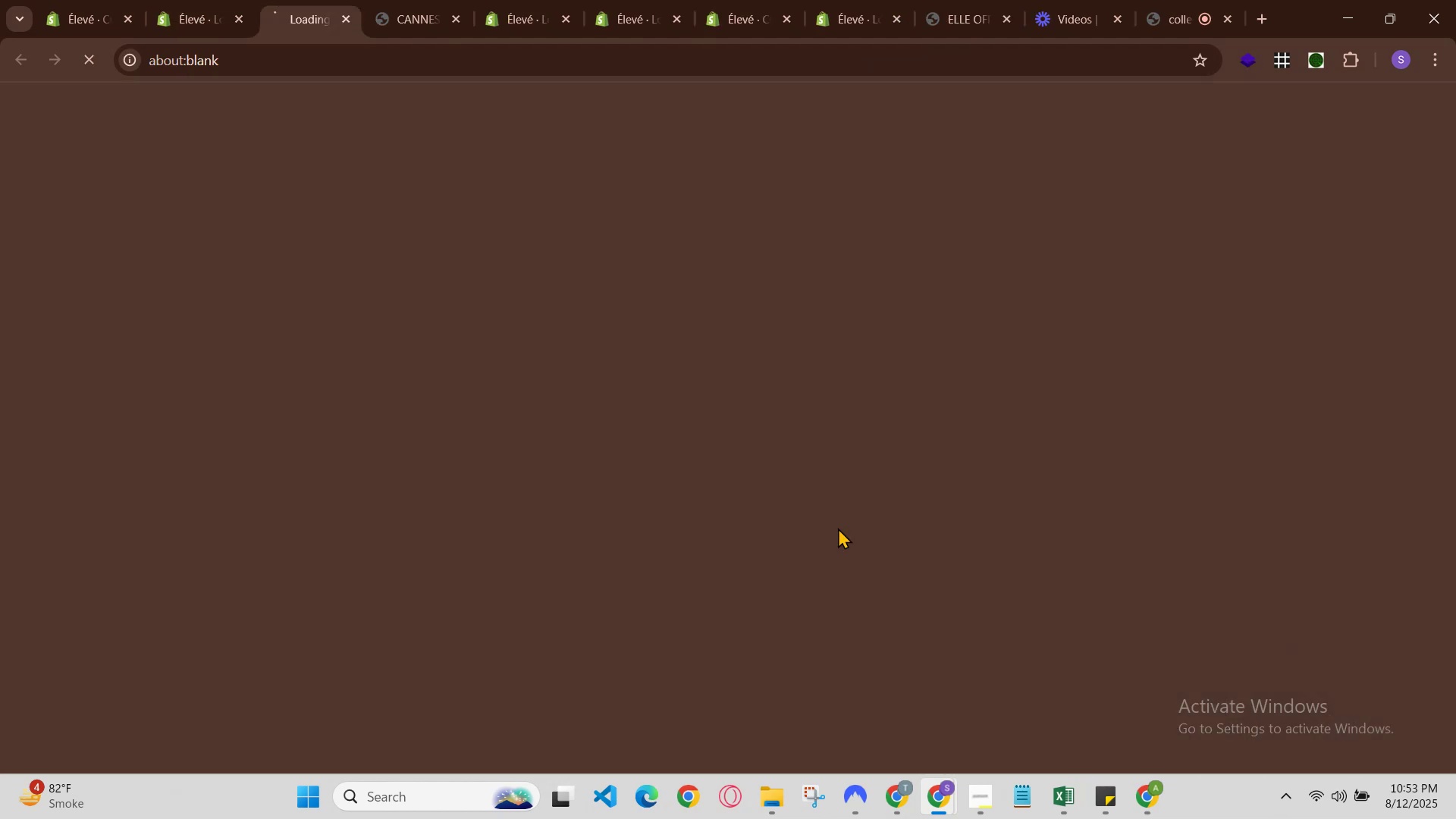 
left_click([587, 429])
 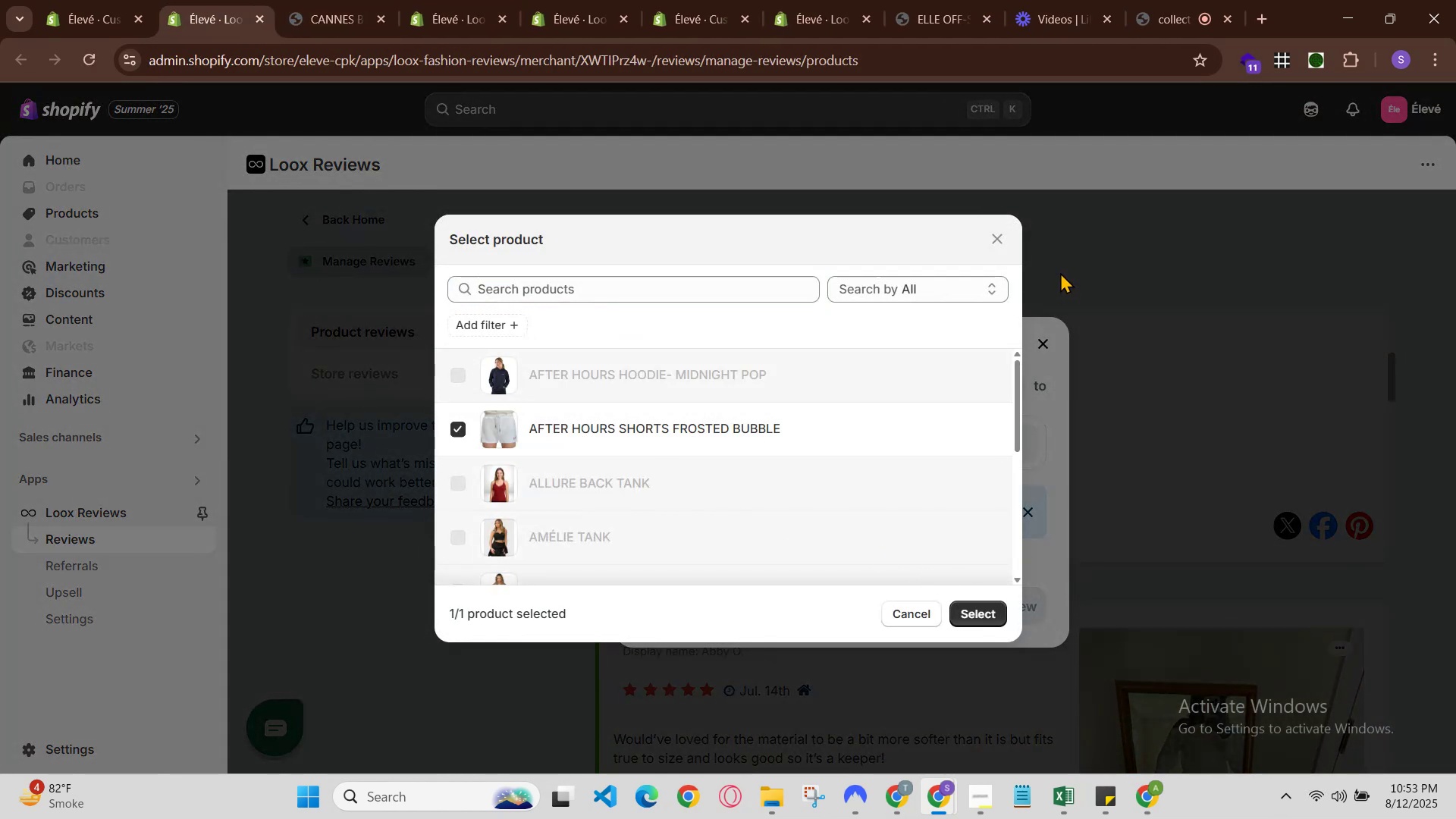 
left_click_drag(start_coordinate=[998, 234], to_coordinate=[988, 243])
 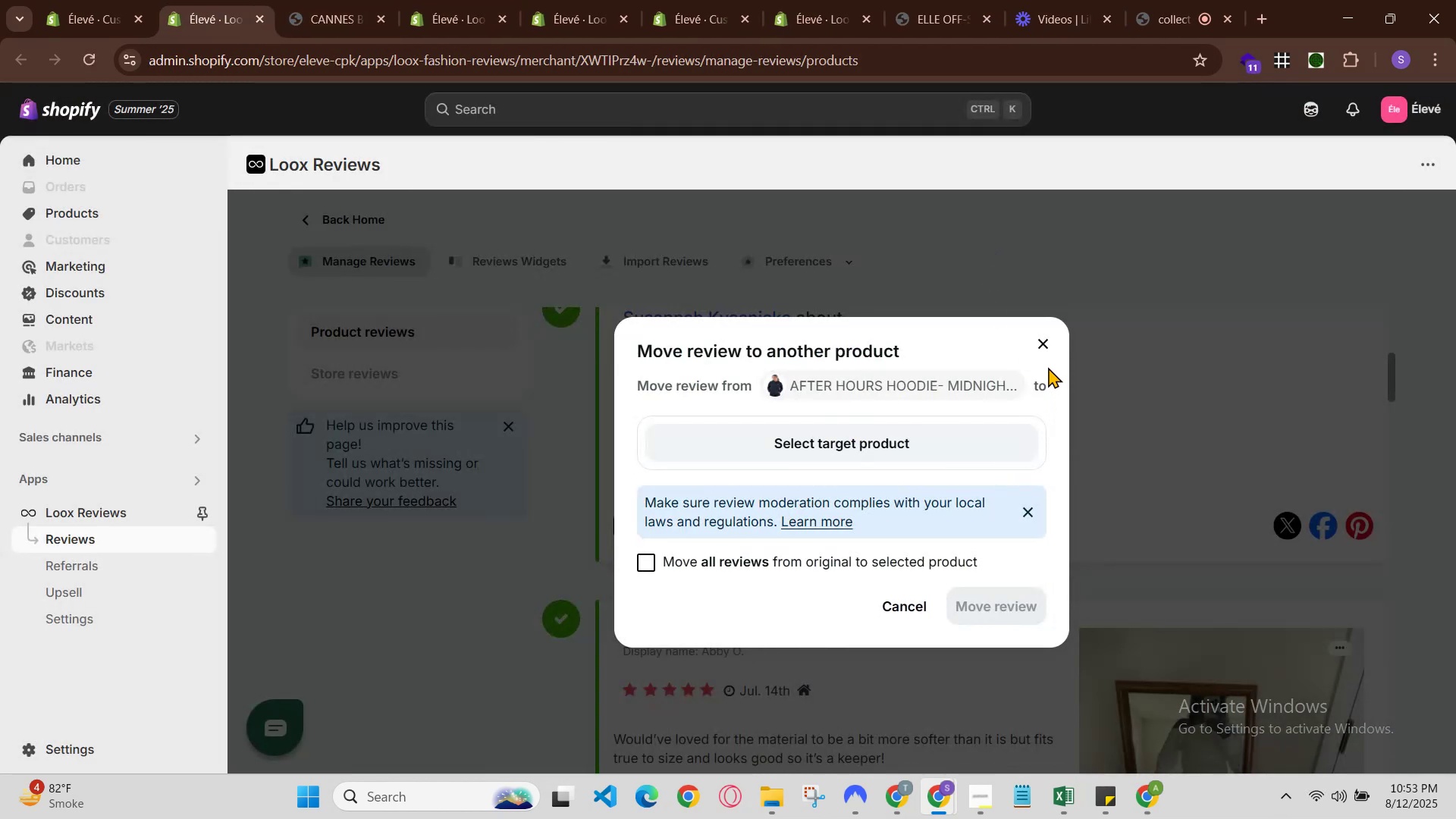 
left_click_drag(start_coordinate=[1045, 381], to_coordinate=[1028, 387])
 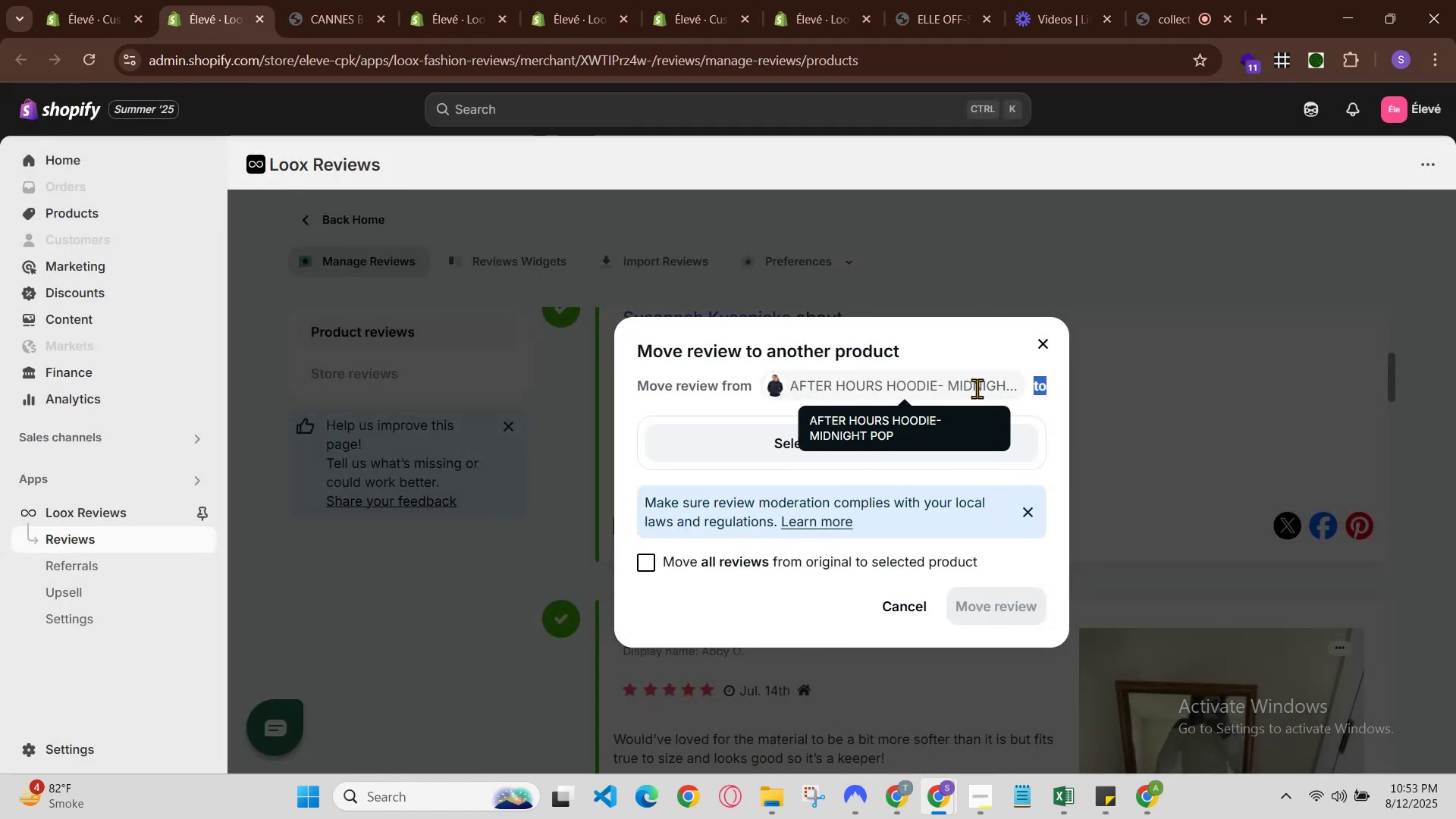 
left_click([977, 388])
 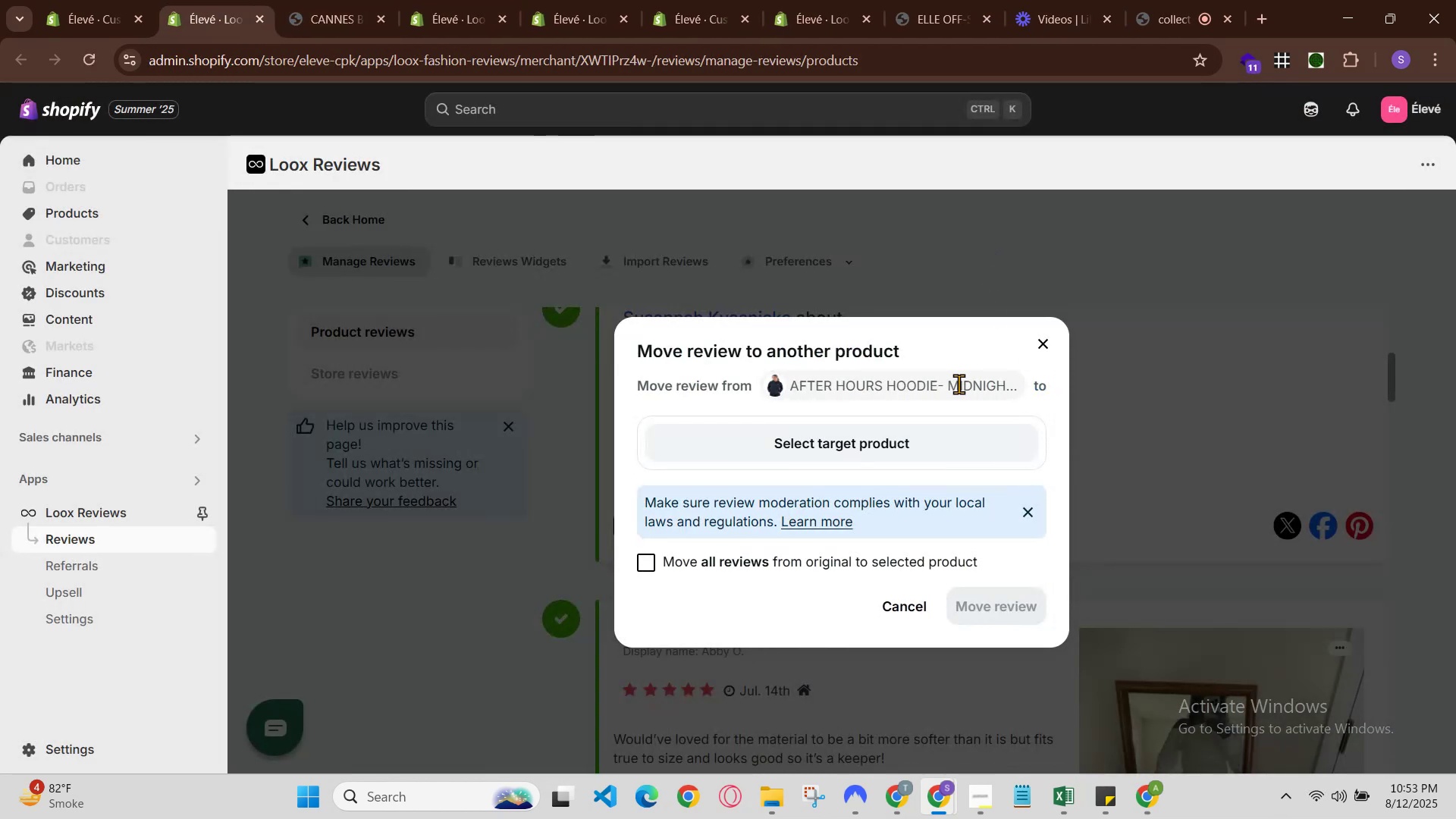 
double_click([960, 384])
 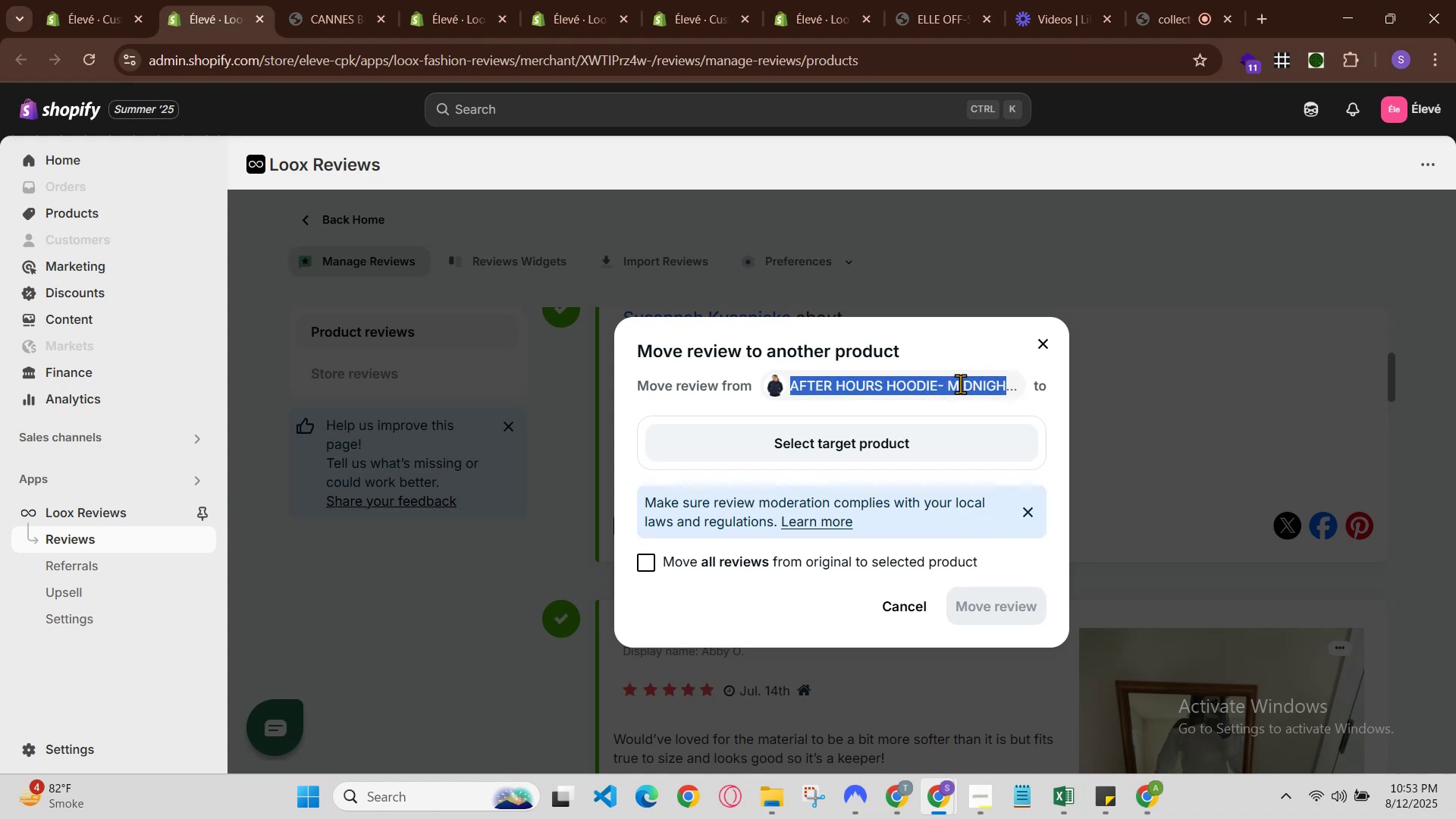 
triple_click([960, 384])
 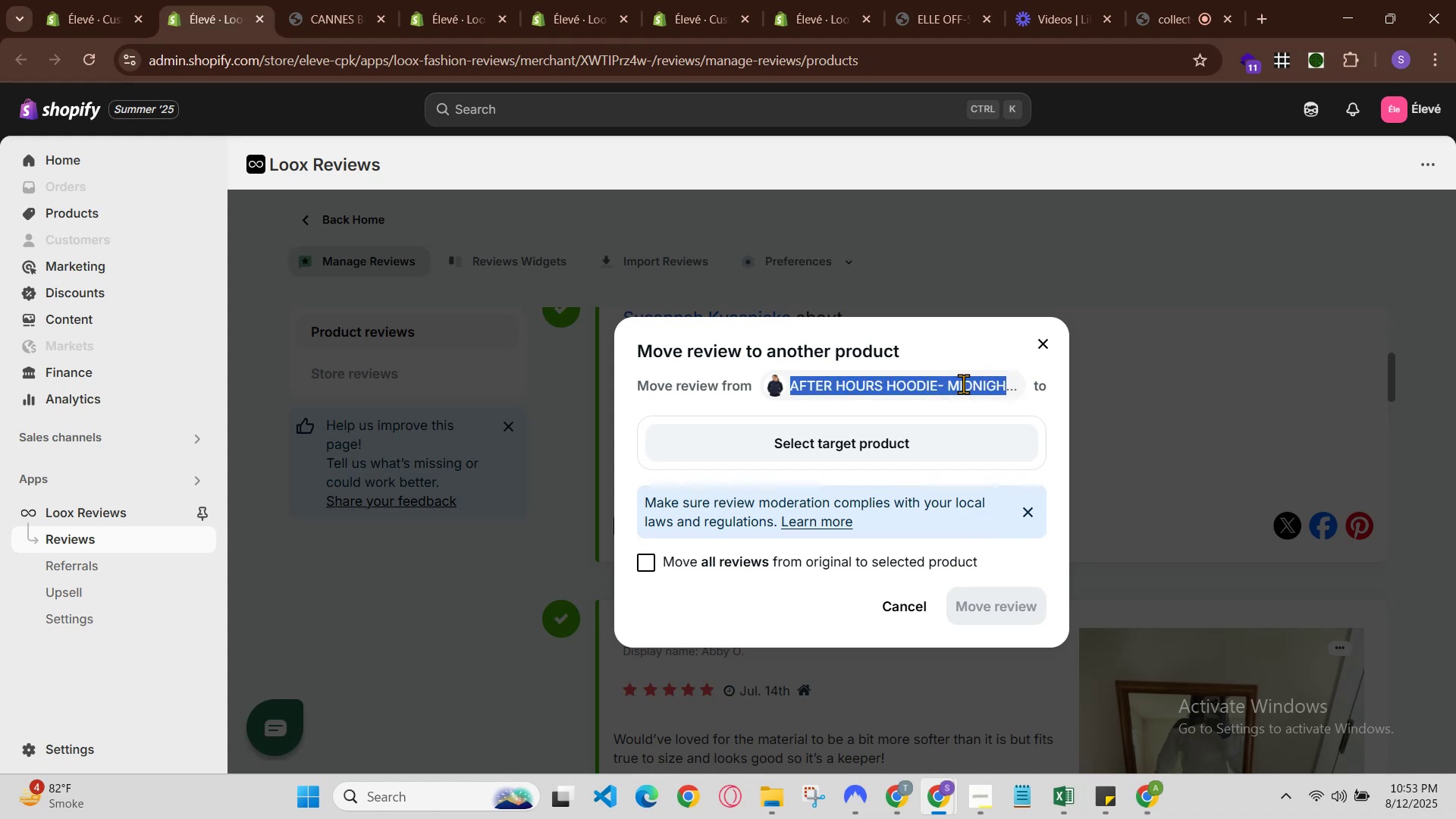 
key(Backspace)
 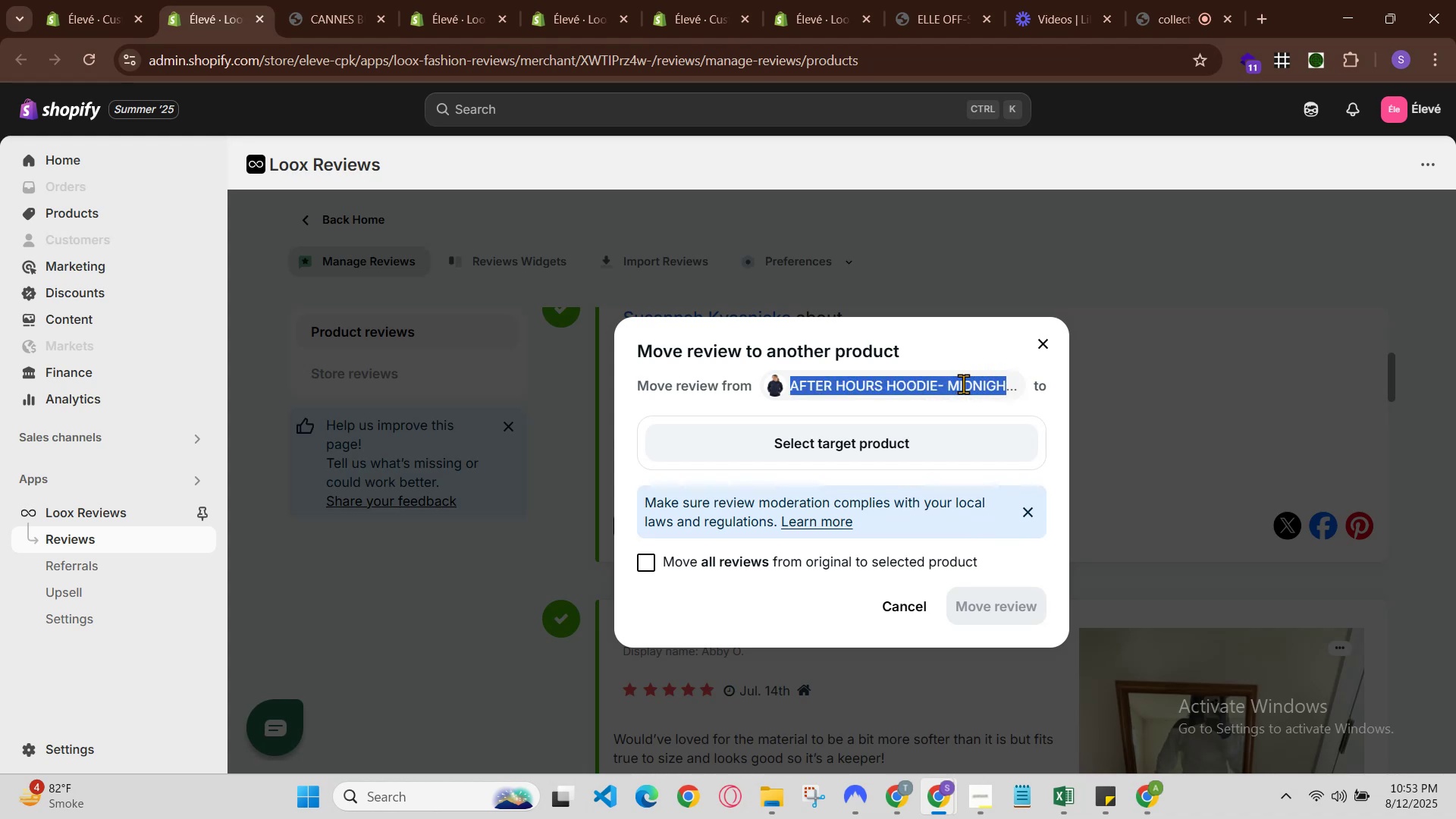 
key(Backspace)
 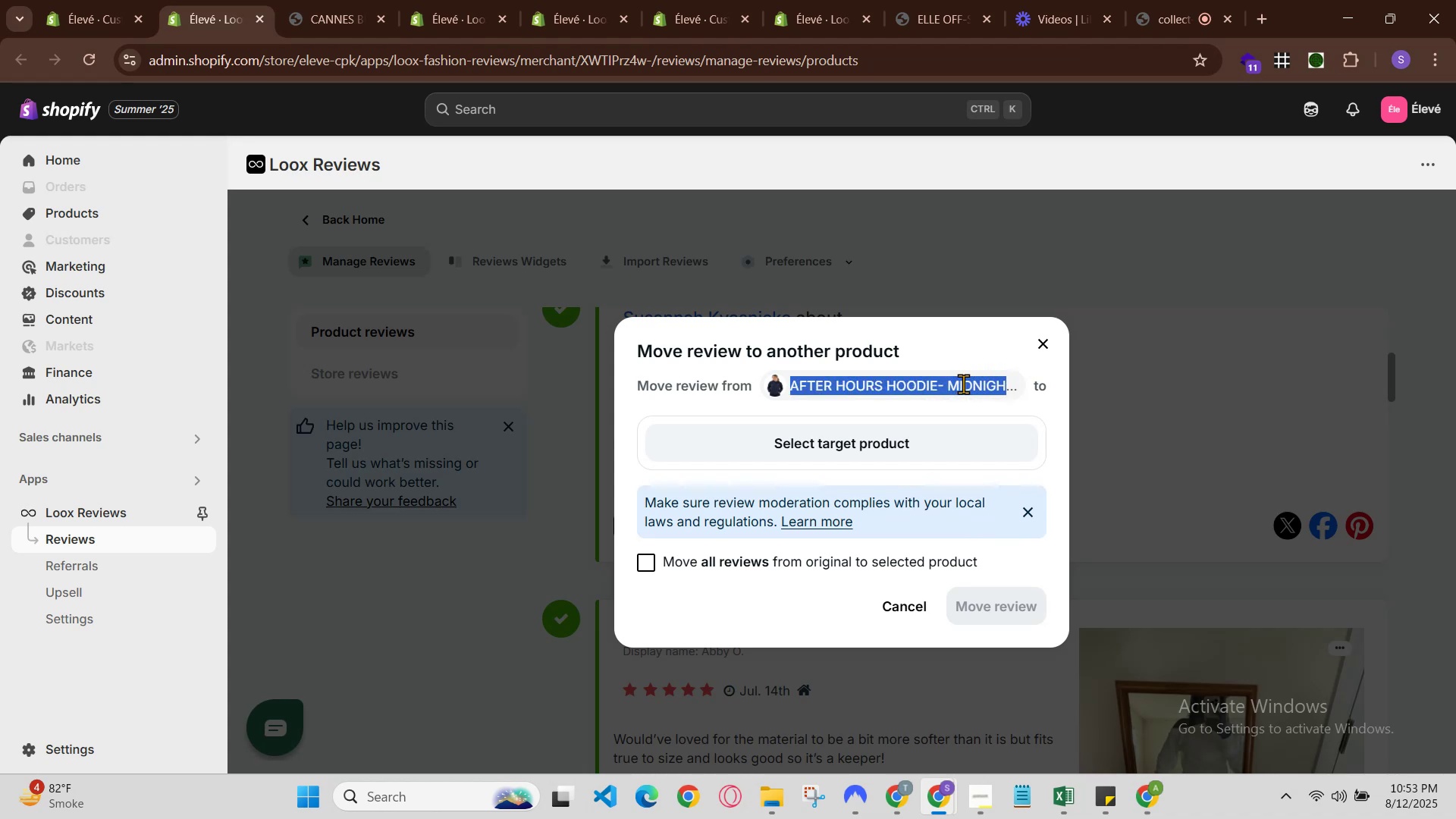 
key(Backspace)
 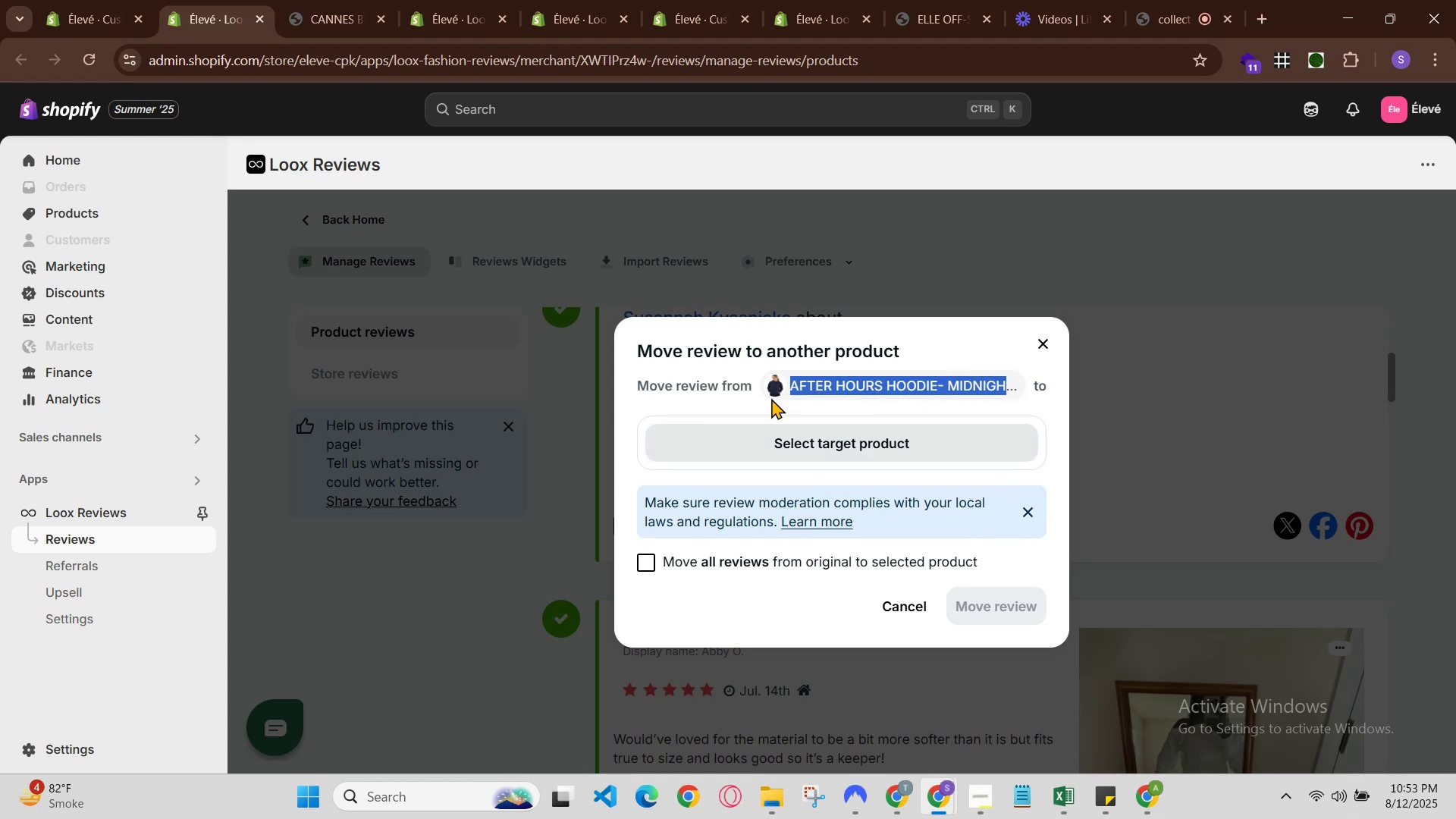 
left_click_drag(start_coordinate=[726, 383], to_coordinate=[730, 382])
 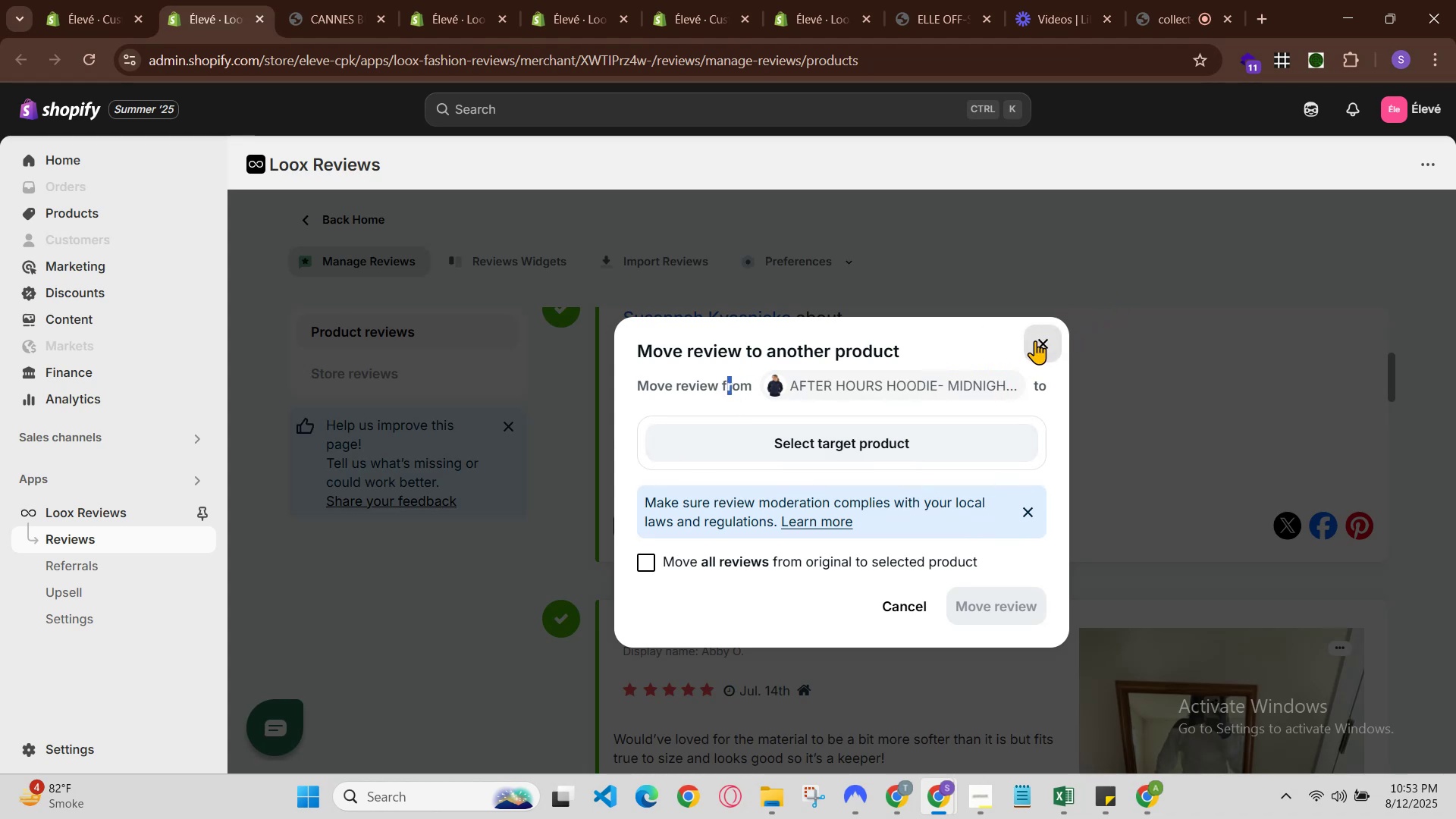 
scroll: coordinate [905, 373], scroll_direction: up, amount: 2.0
 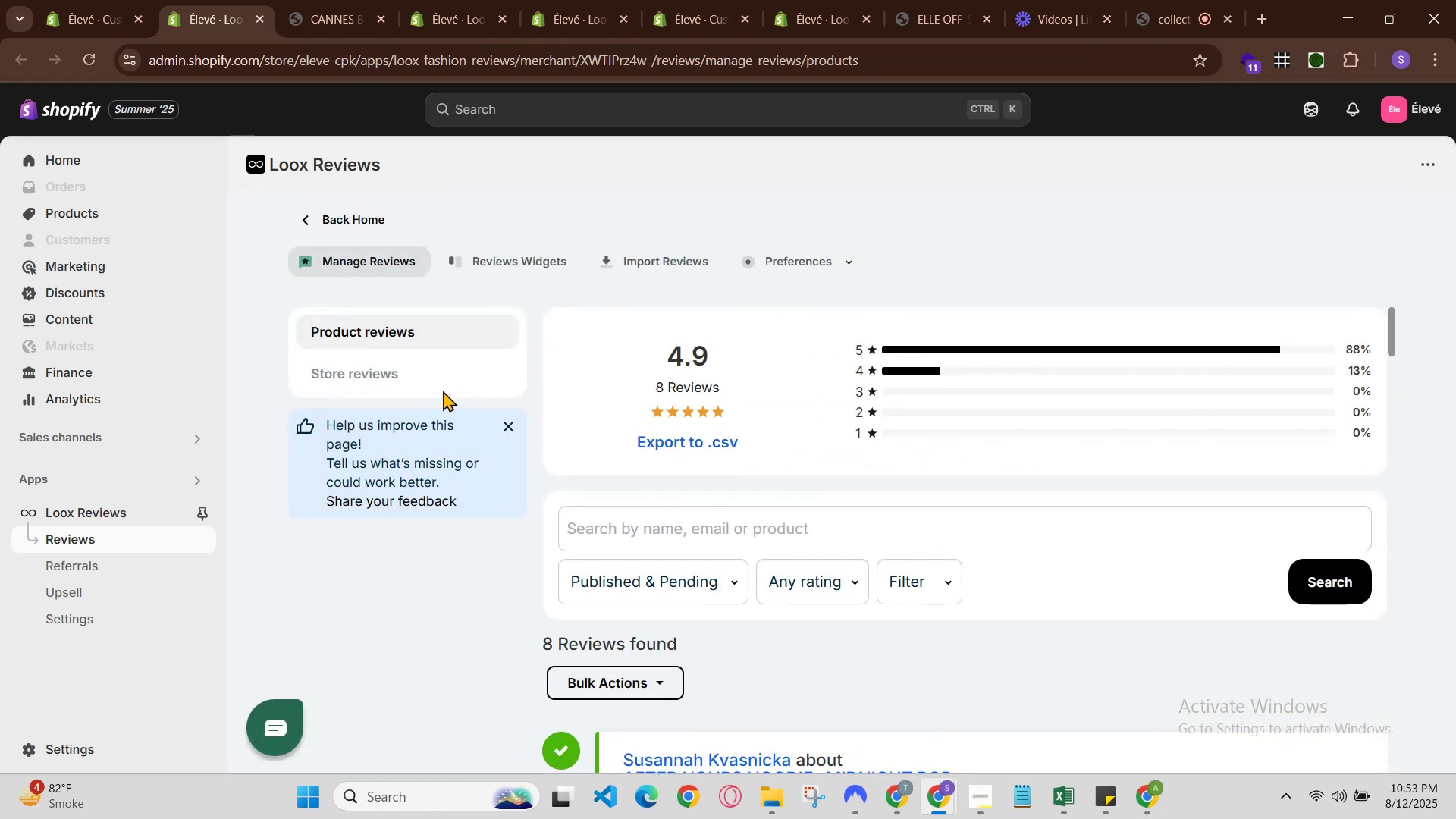 
scroll: coordinate [987, 667], scroll_direction: down, amount: 25.0
 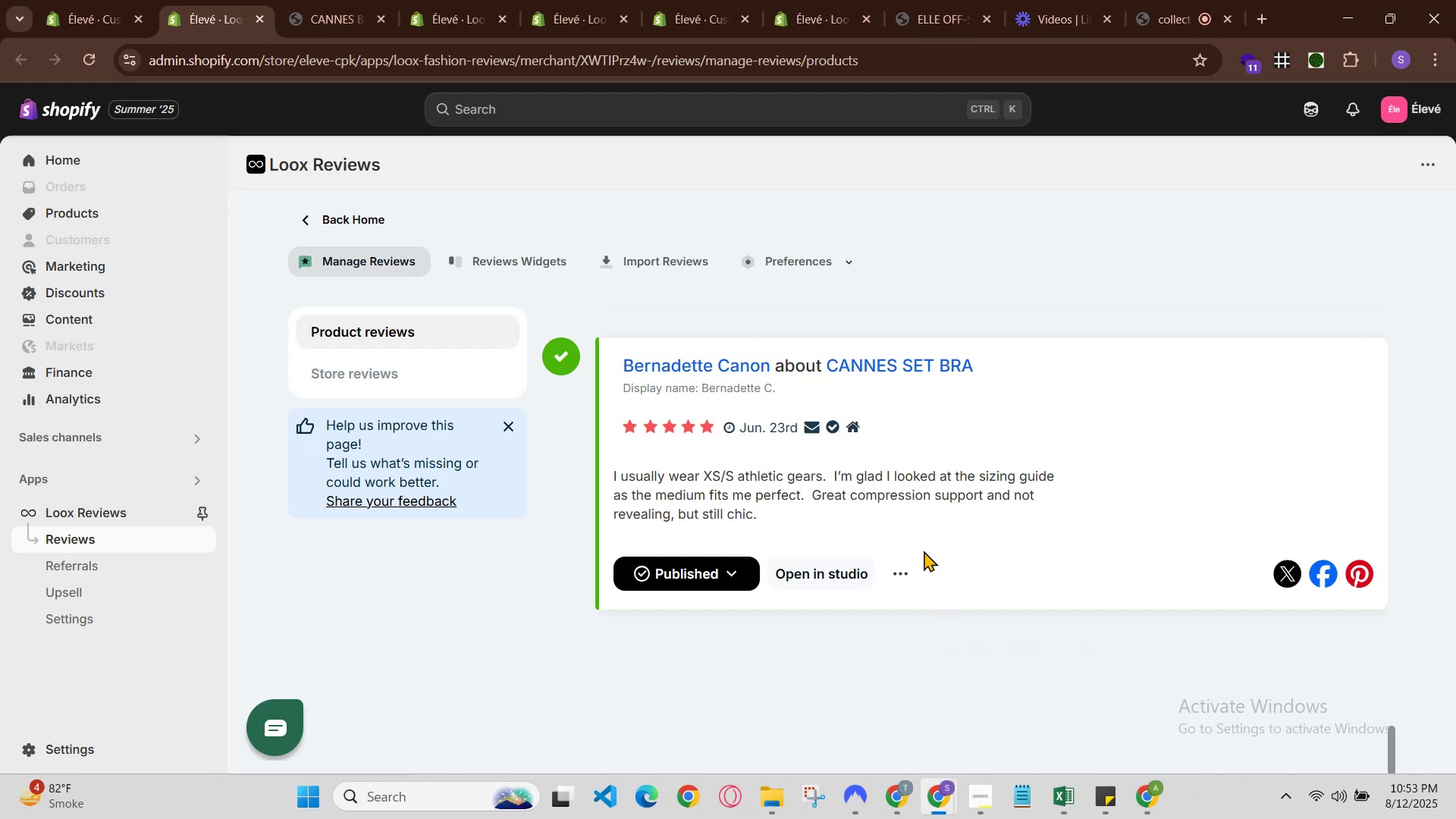 
left_click([902, 572])
 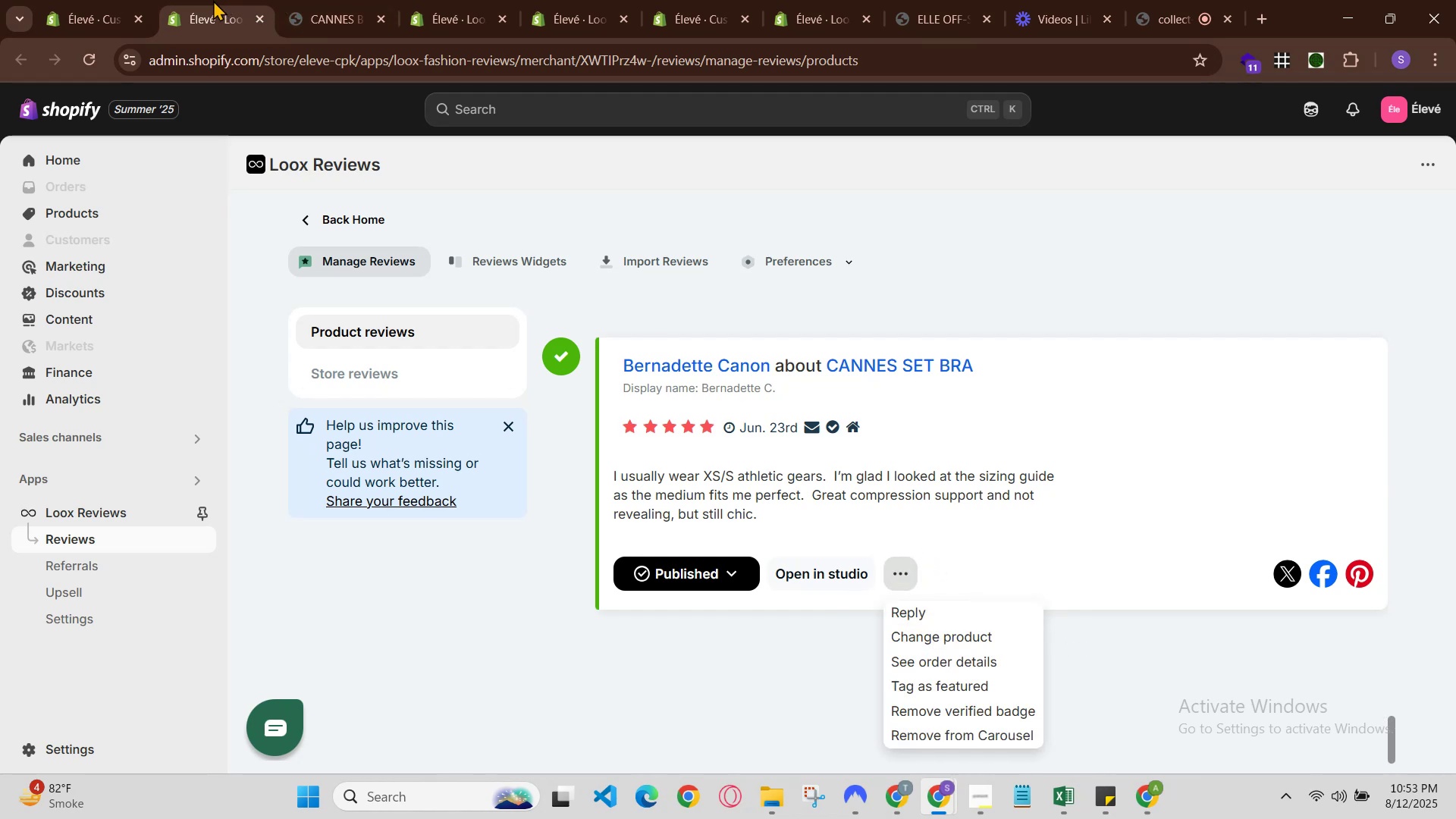 
left_click([131, 0])
 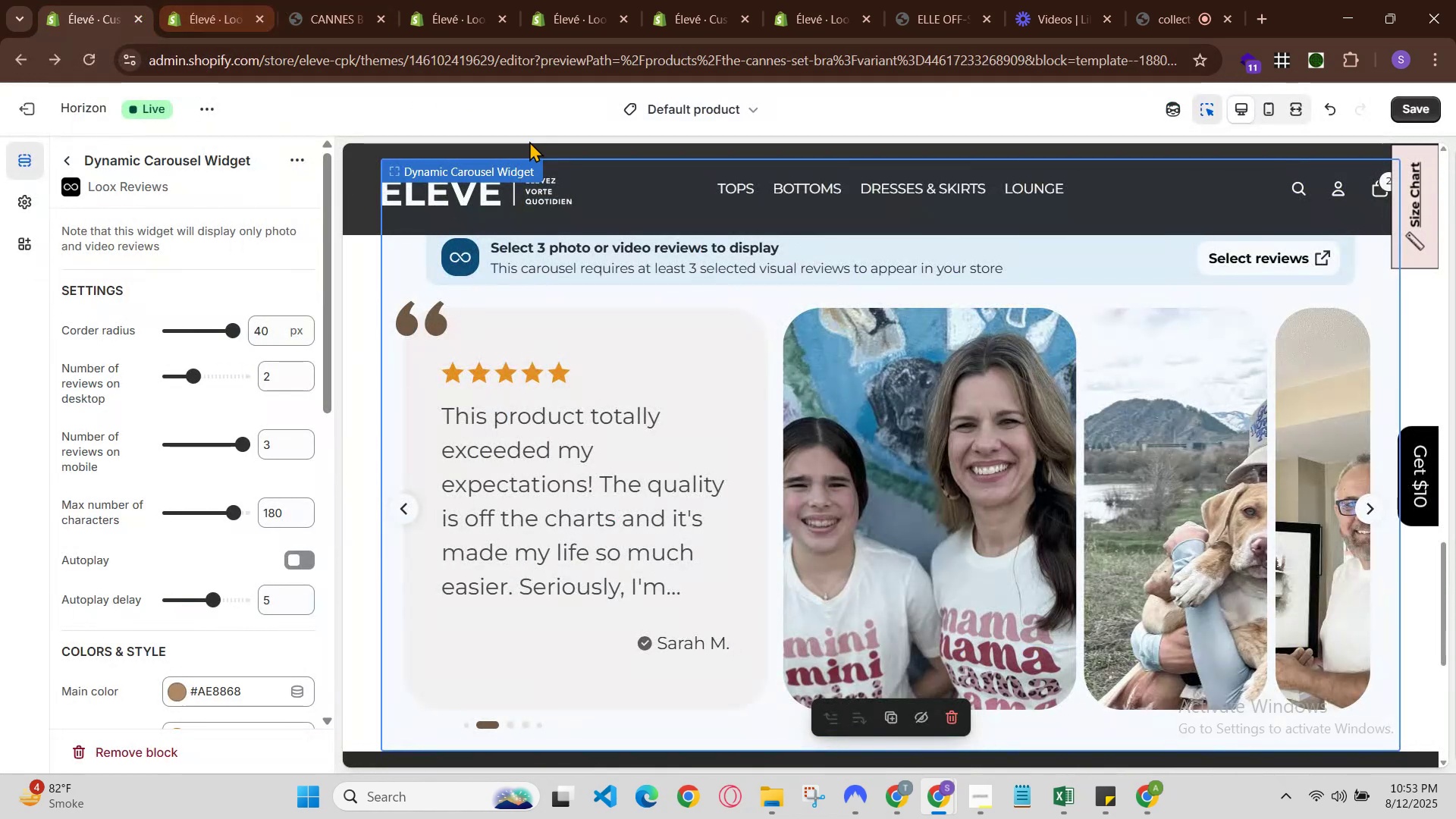 
scroll: coordinate [836, 372], scroll_direction: up, amount: 2.0
 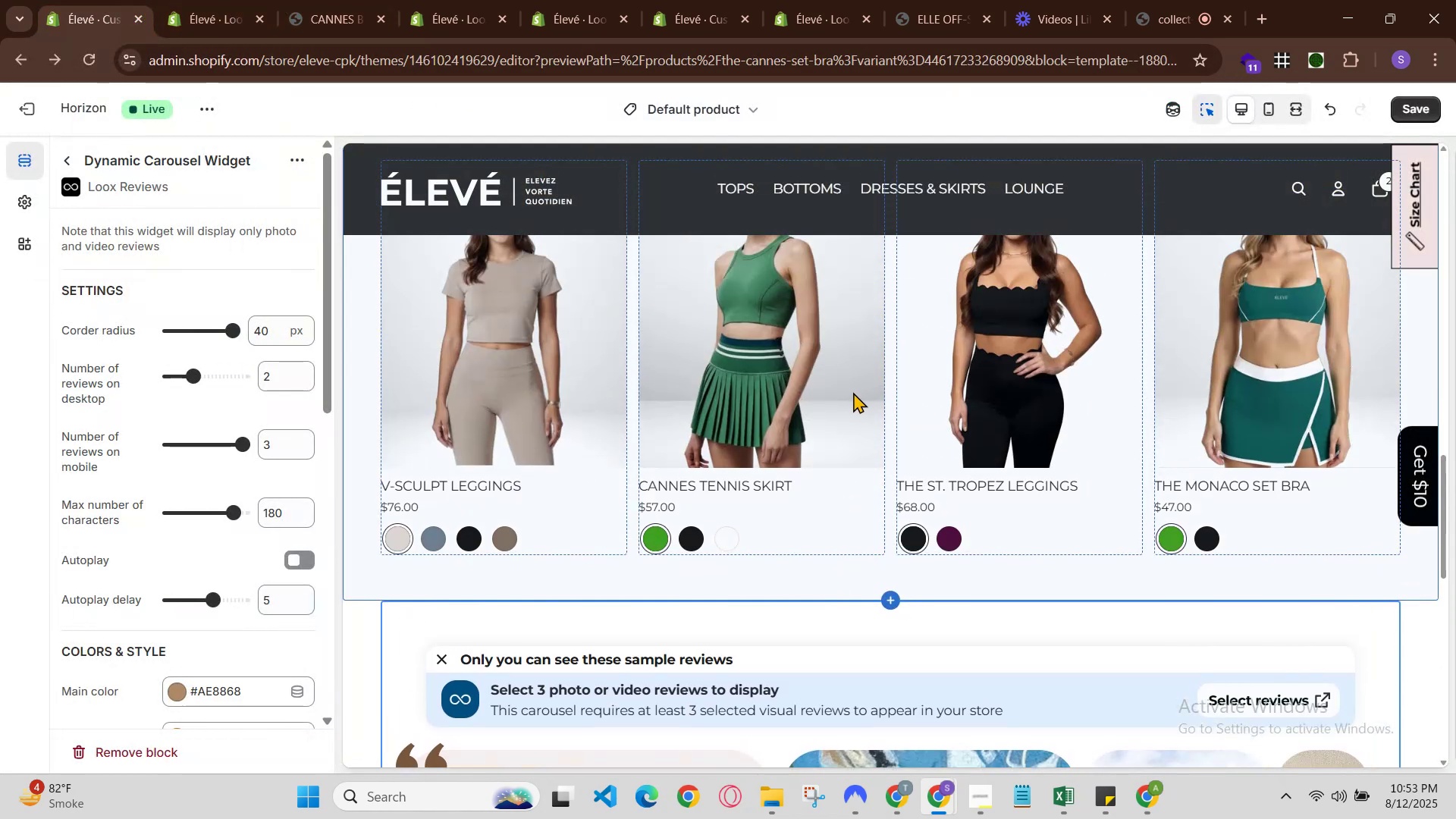 
scroll: coordinate [839, 484], scroll_direction: down, amount: 2.0
 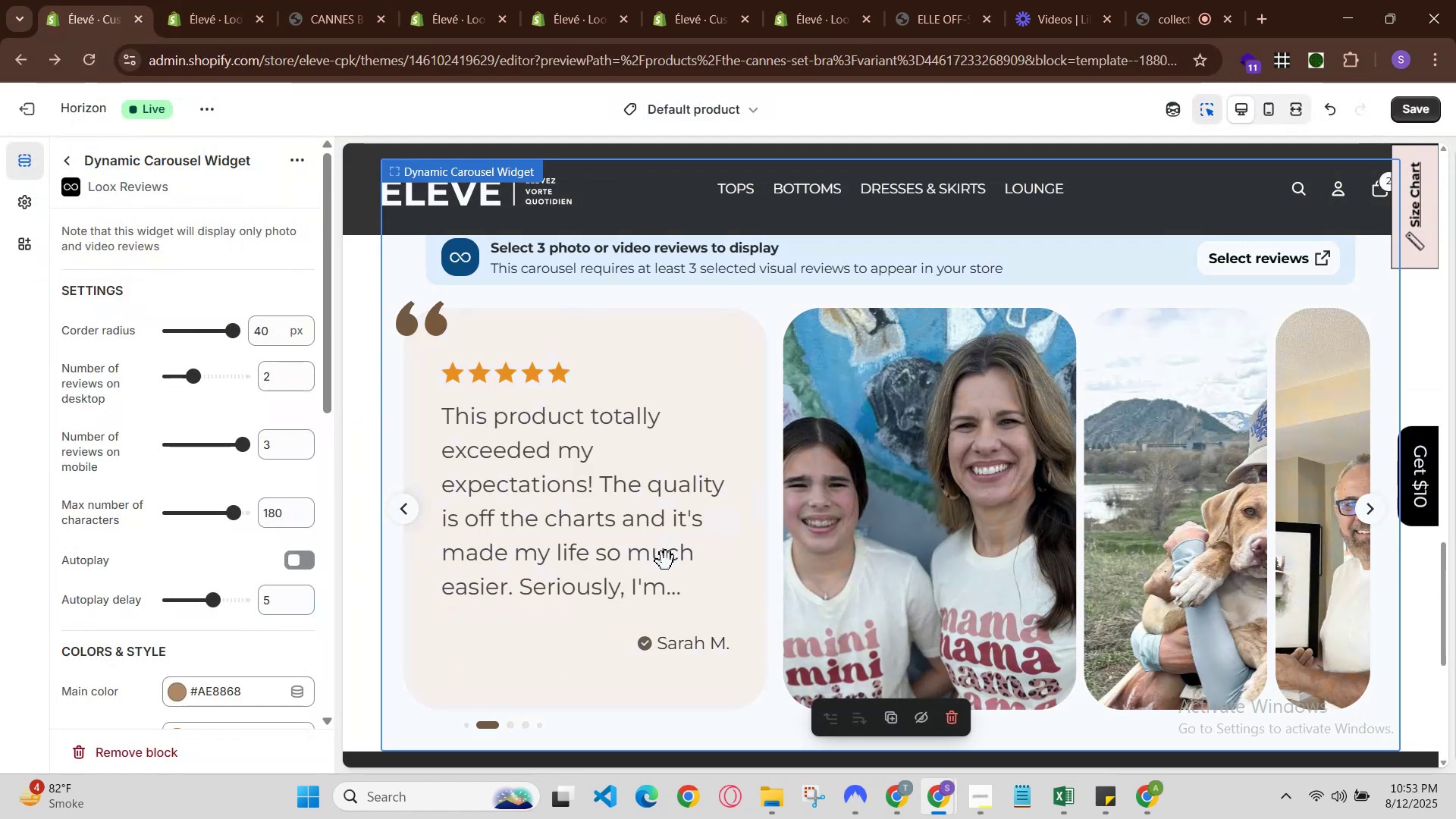 
scroll: coordinate [670, 591], scroll_direction: up, amount: 1.0
 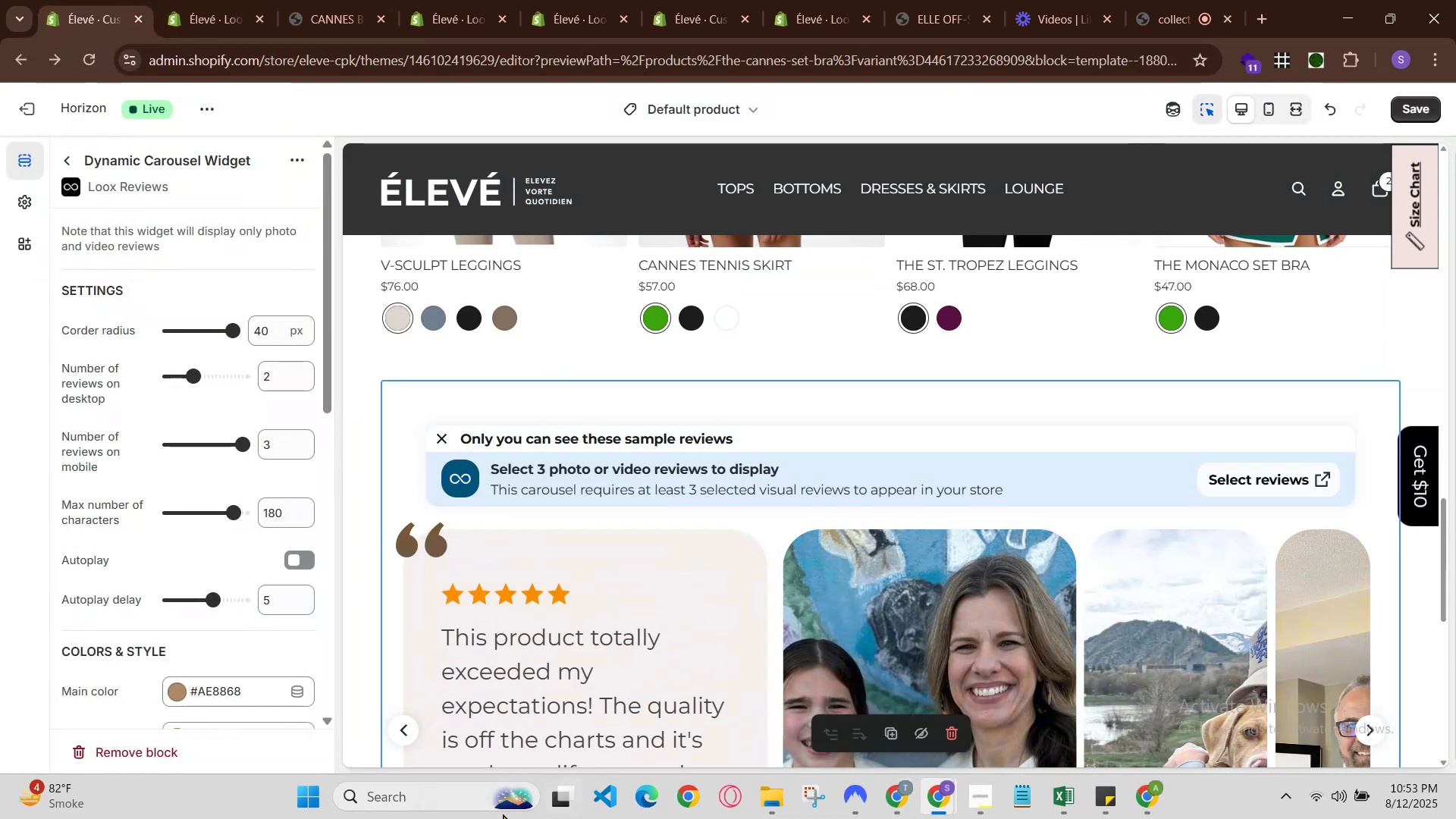 
left_click([472, 808])
 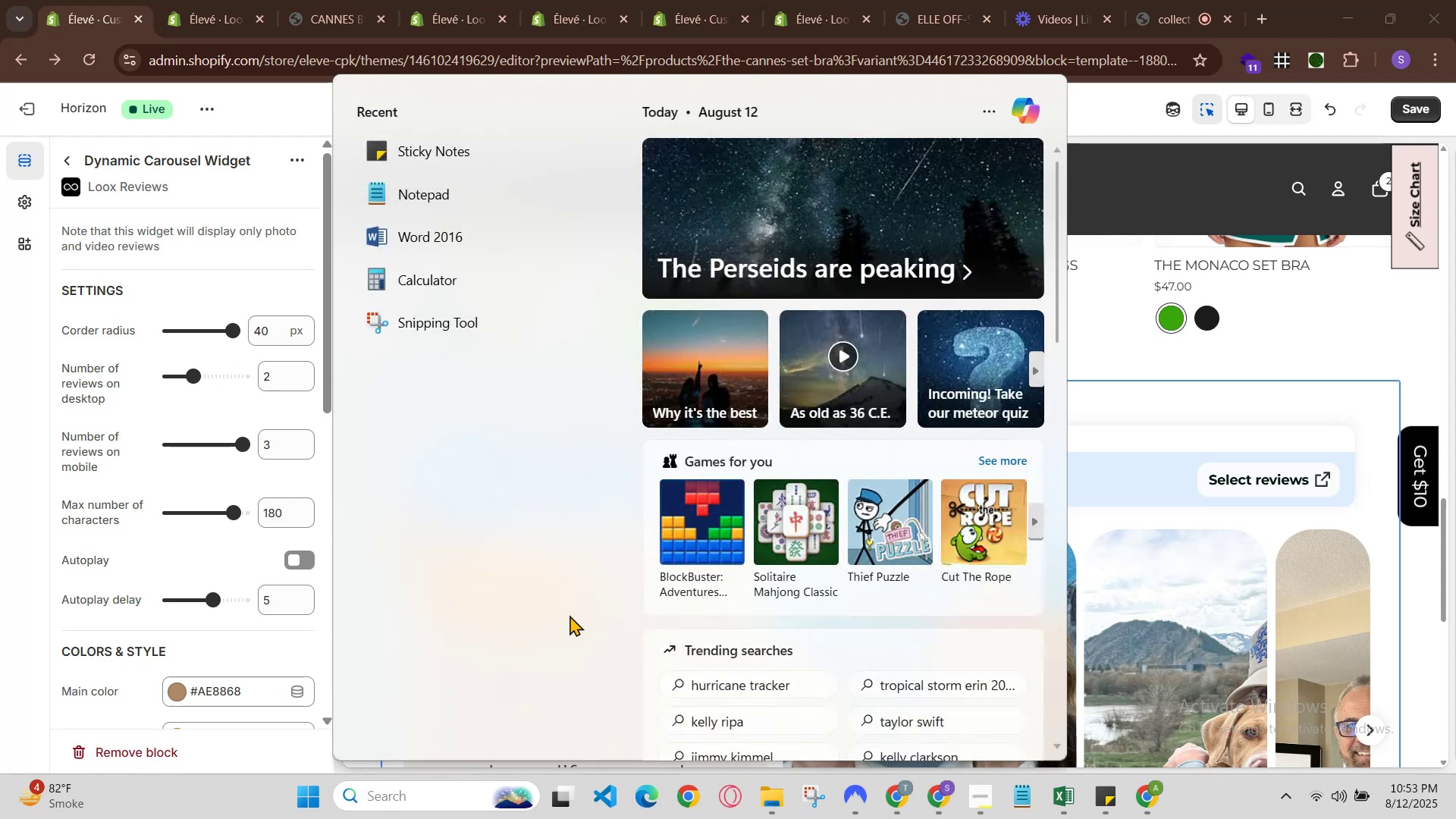 
left_click([444, 326])
 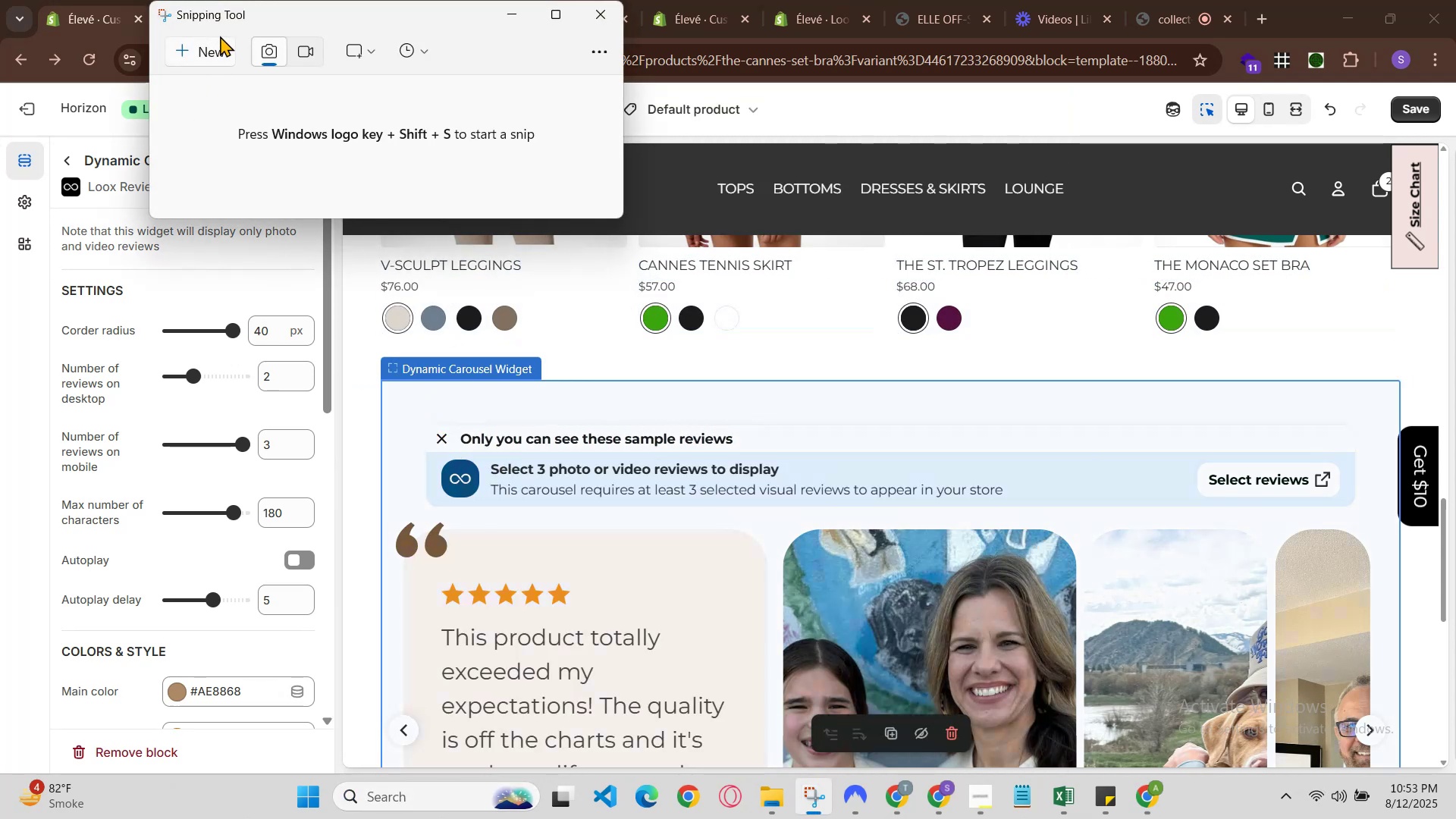 
left_click_drag(start_coordinate=[221, 55], to_coordinate=[216, 55])
 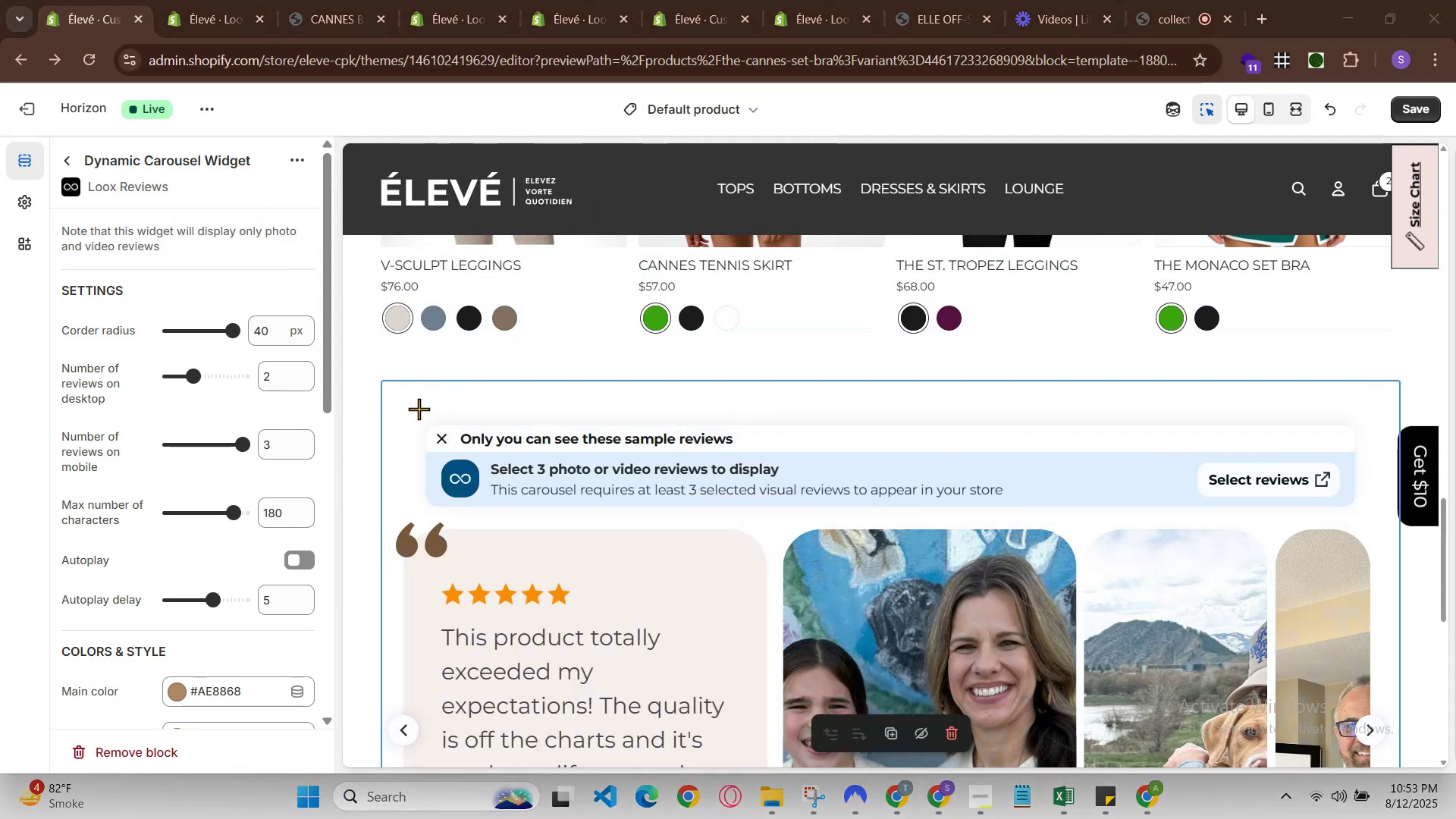 
left_click_drag(start_coordinate=[416, 410], to_coordinate=[1373, 526])
 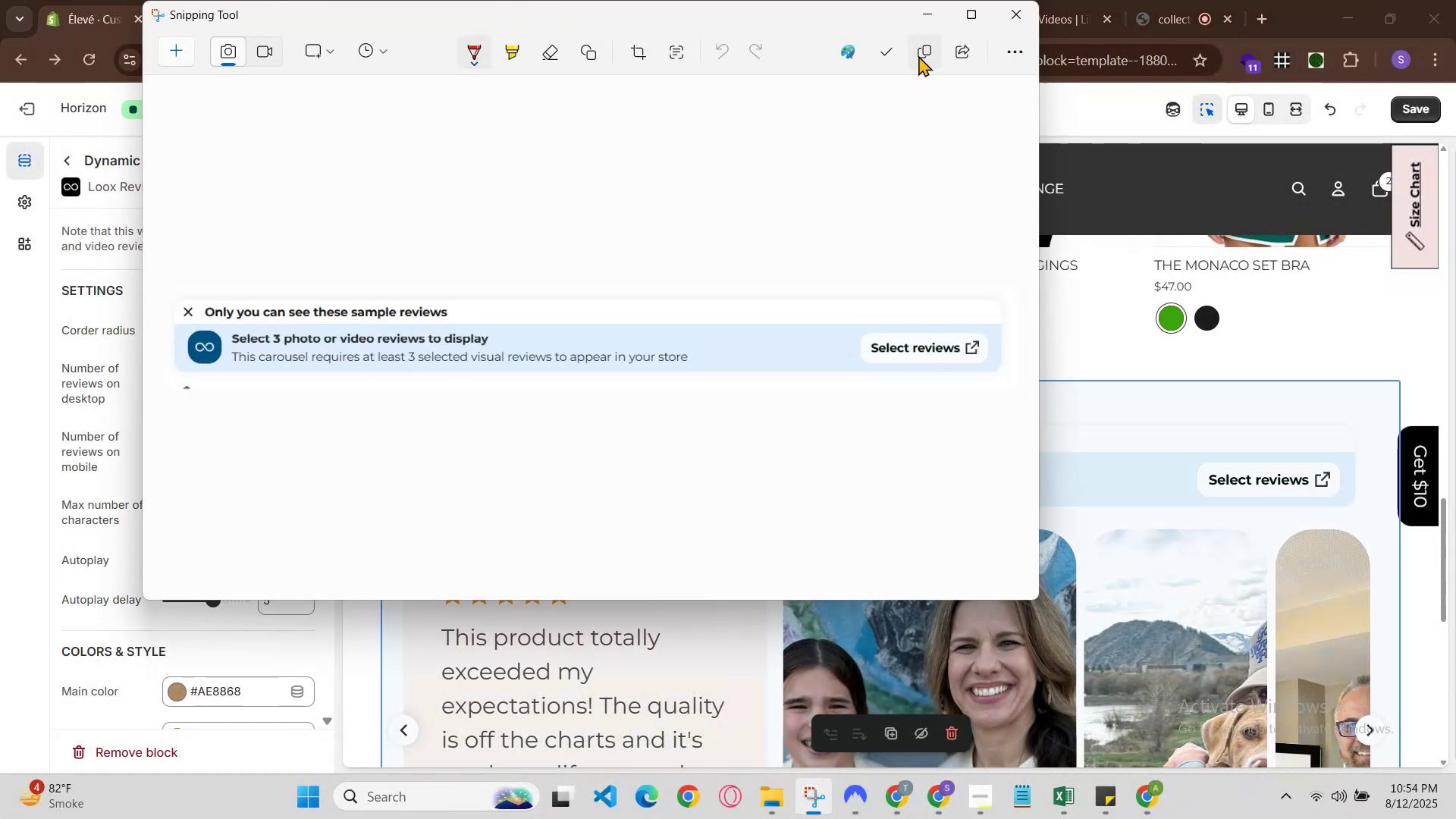 
left_click([1021, 10])
 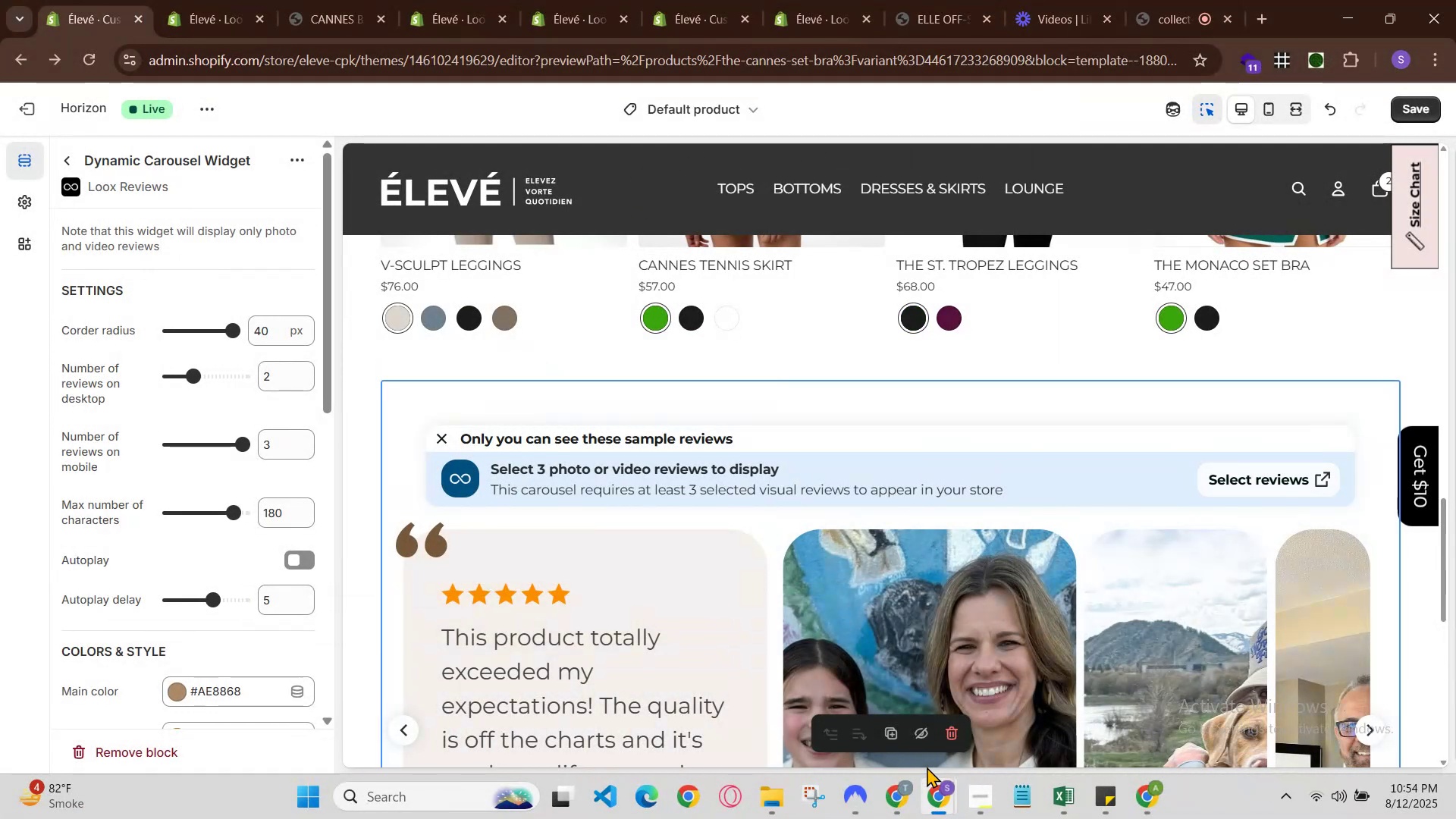 
left_click([890, 811])
 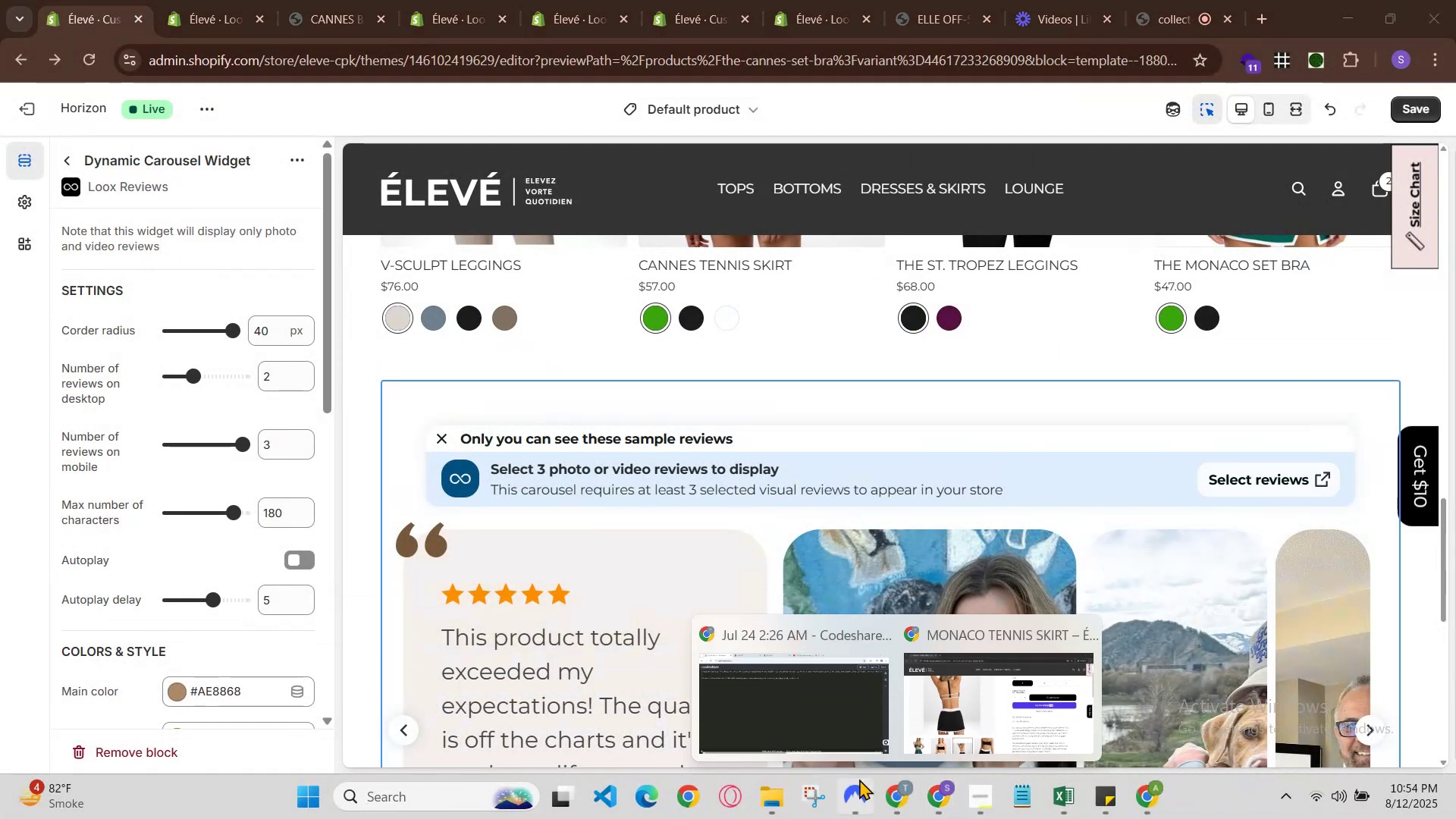 
left_click_drag(start_coordinate=[837, 746], to_coordinate=[830, 740])
 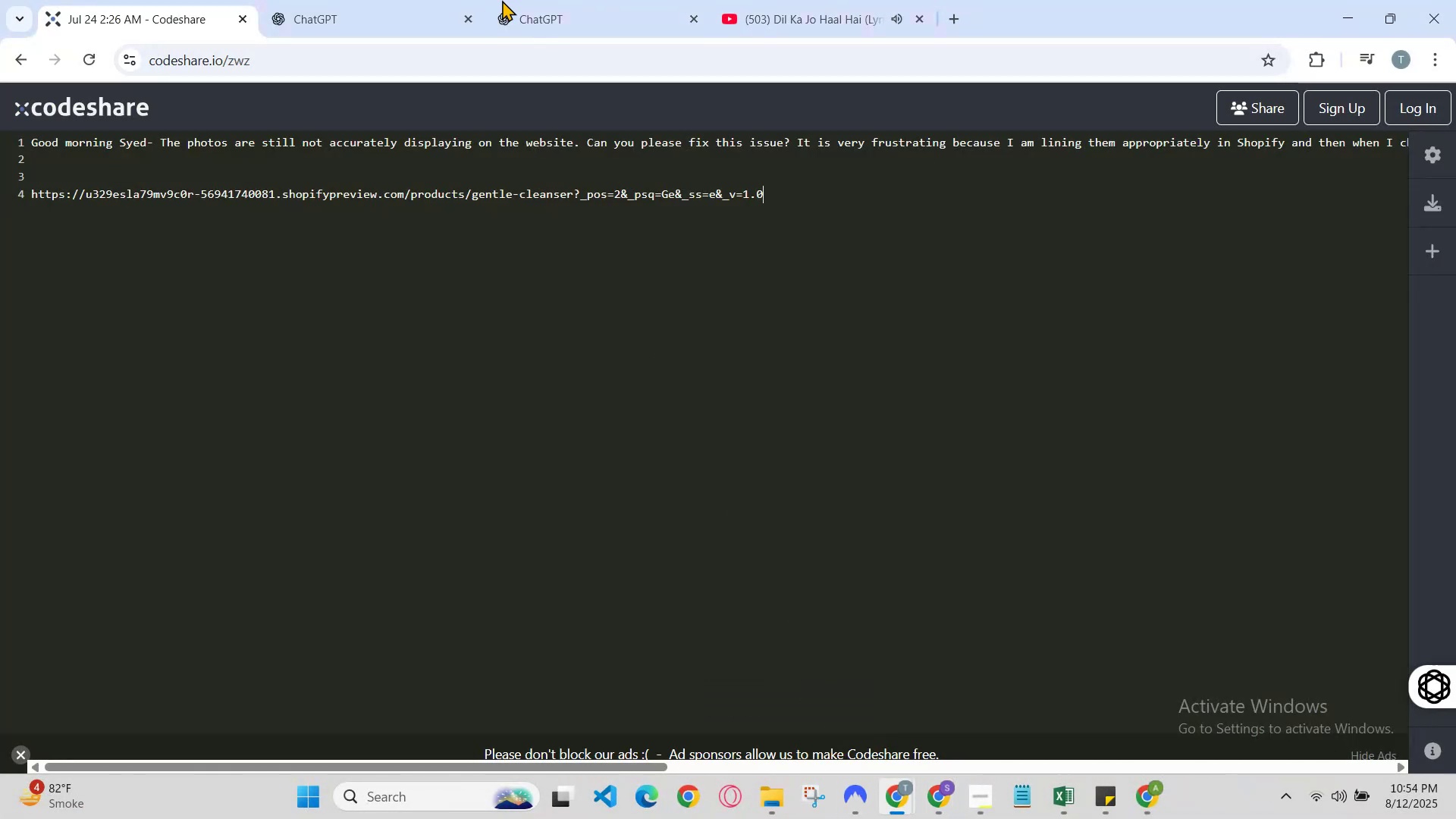 
left_click([387, 0])
 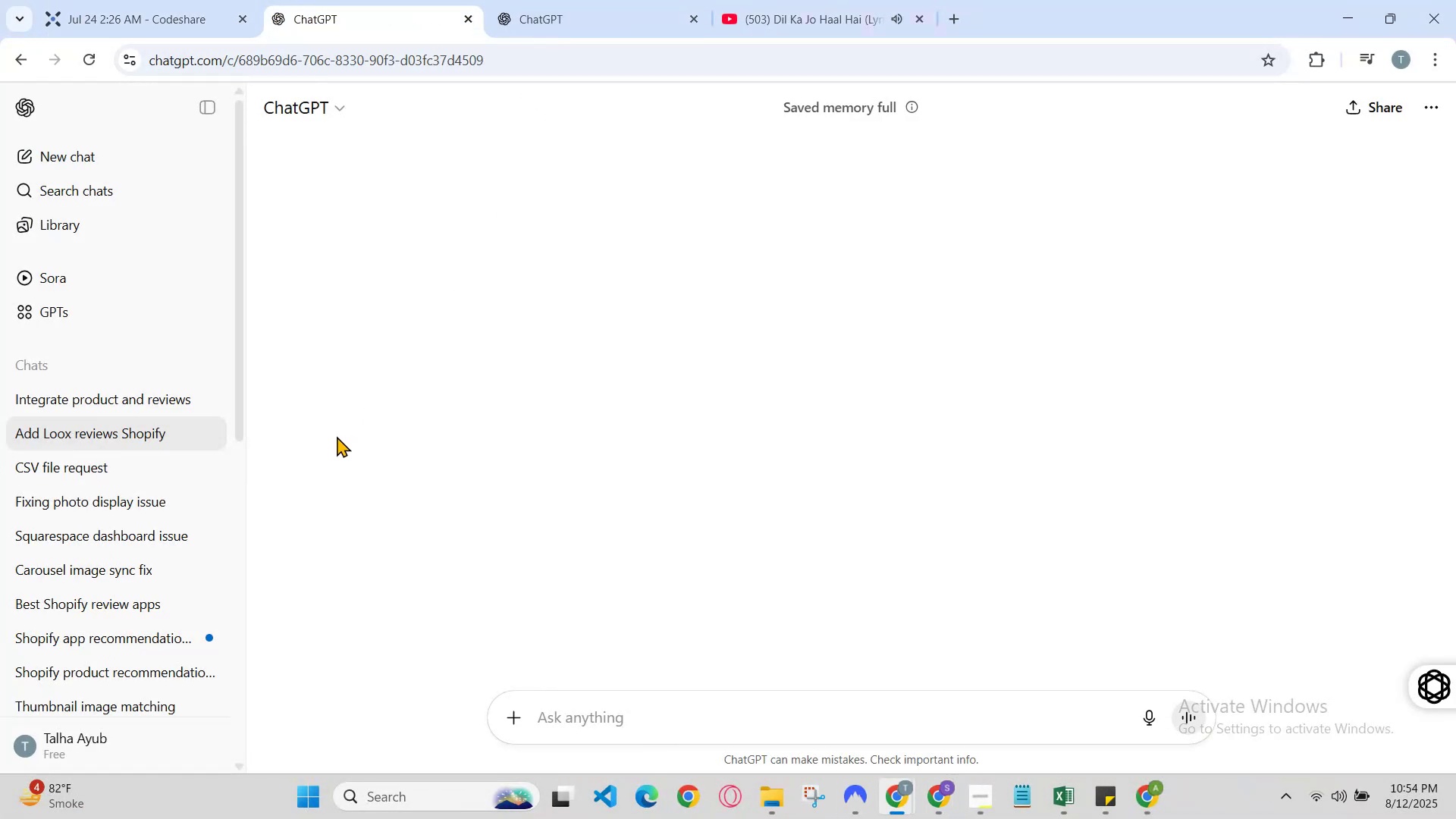 
hold_key(key=ControlLeft, duration=0.4)
left_click([595, 708])
 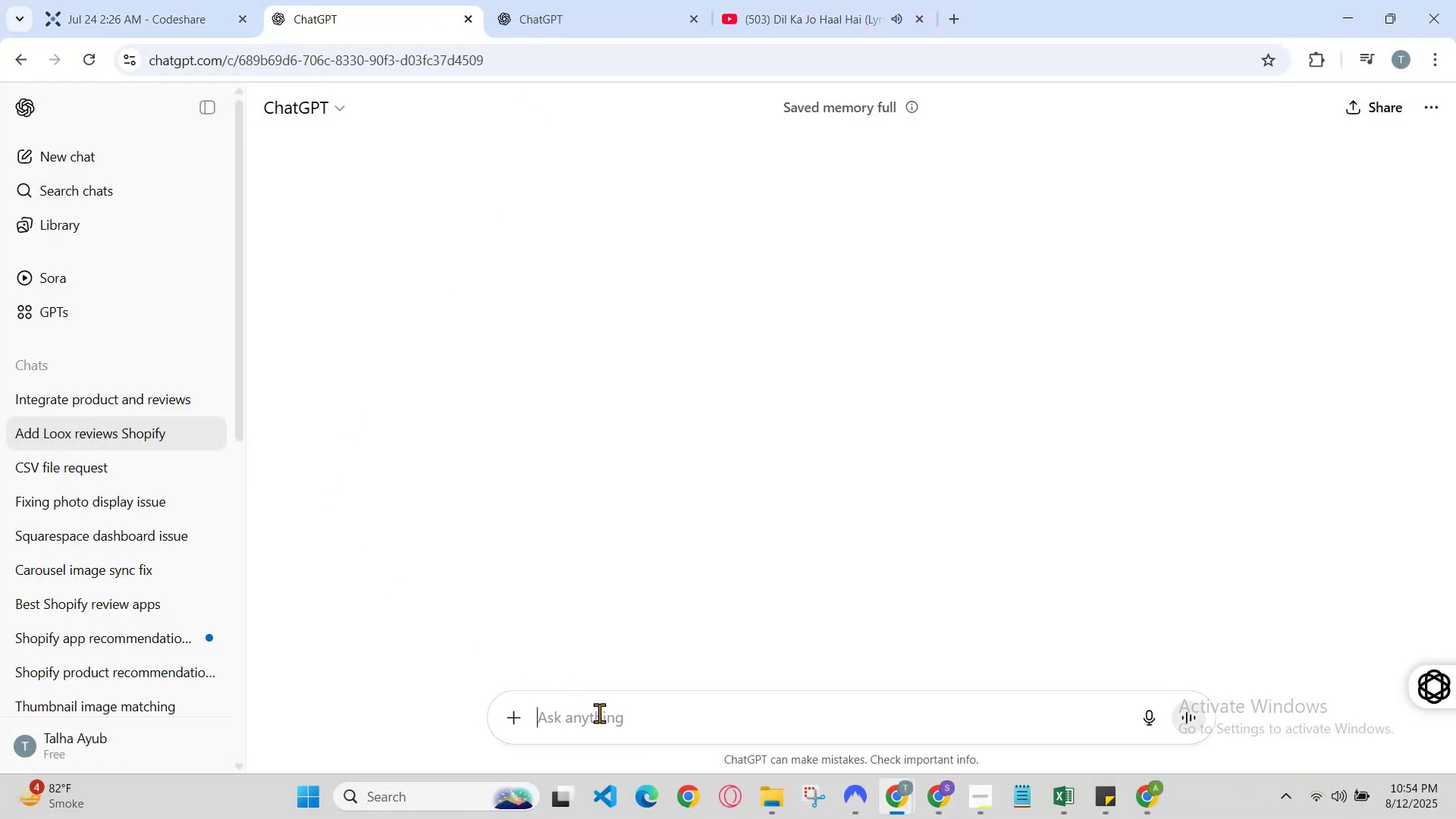 
key(Control+V)
 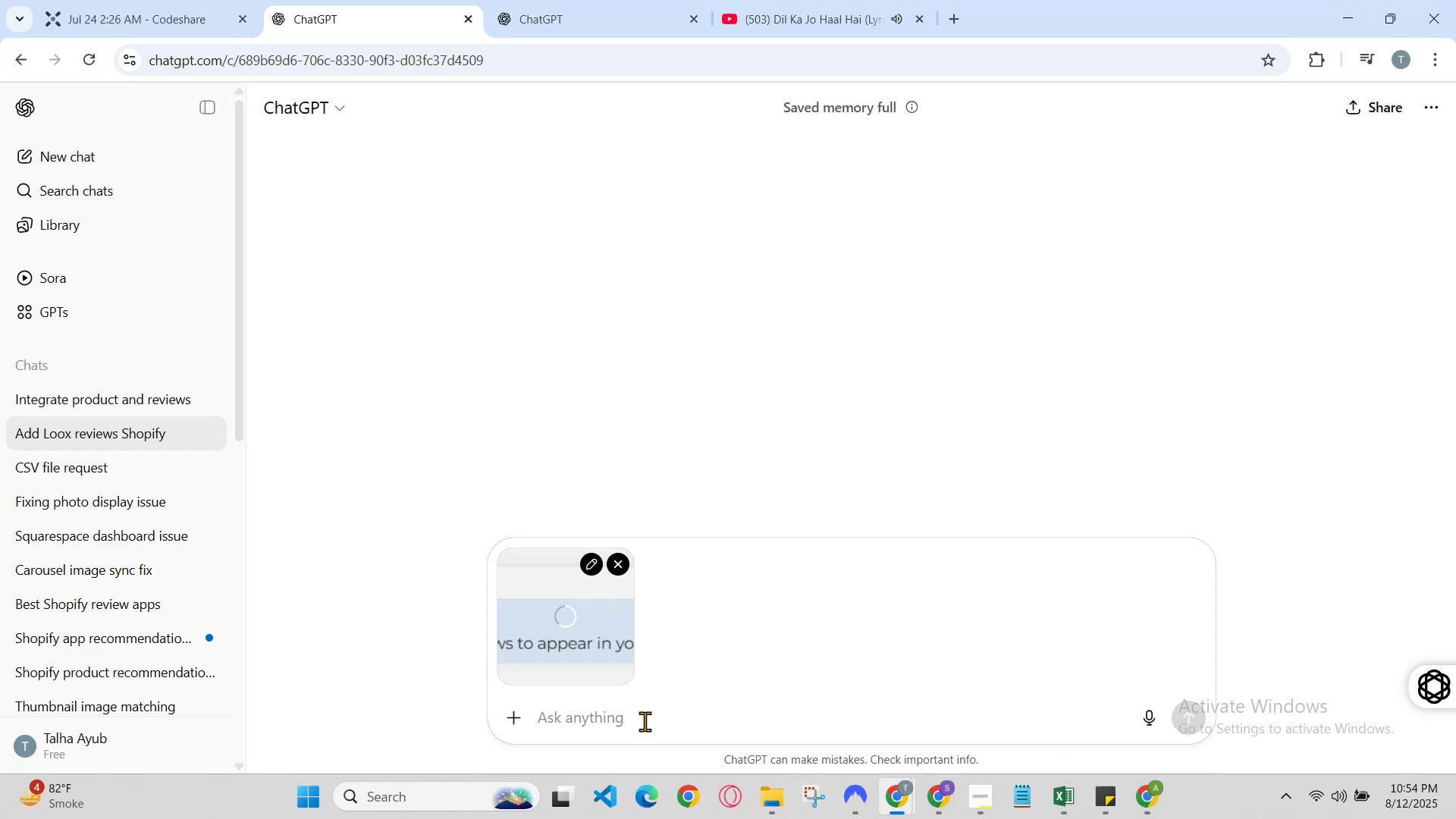 
key(Enter)
 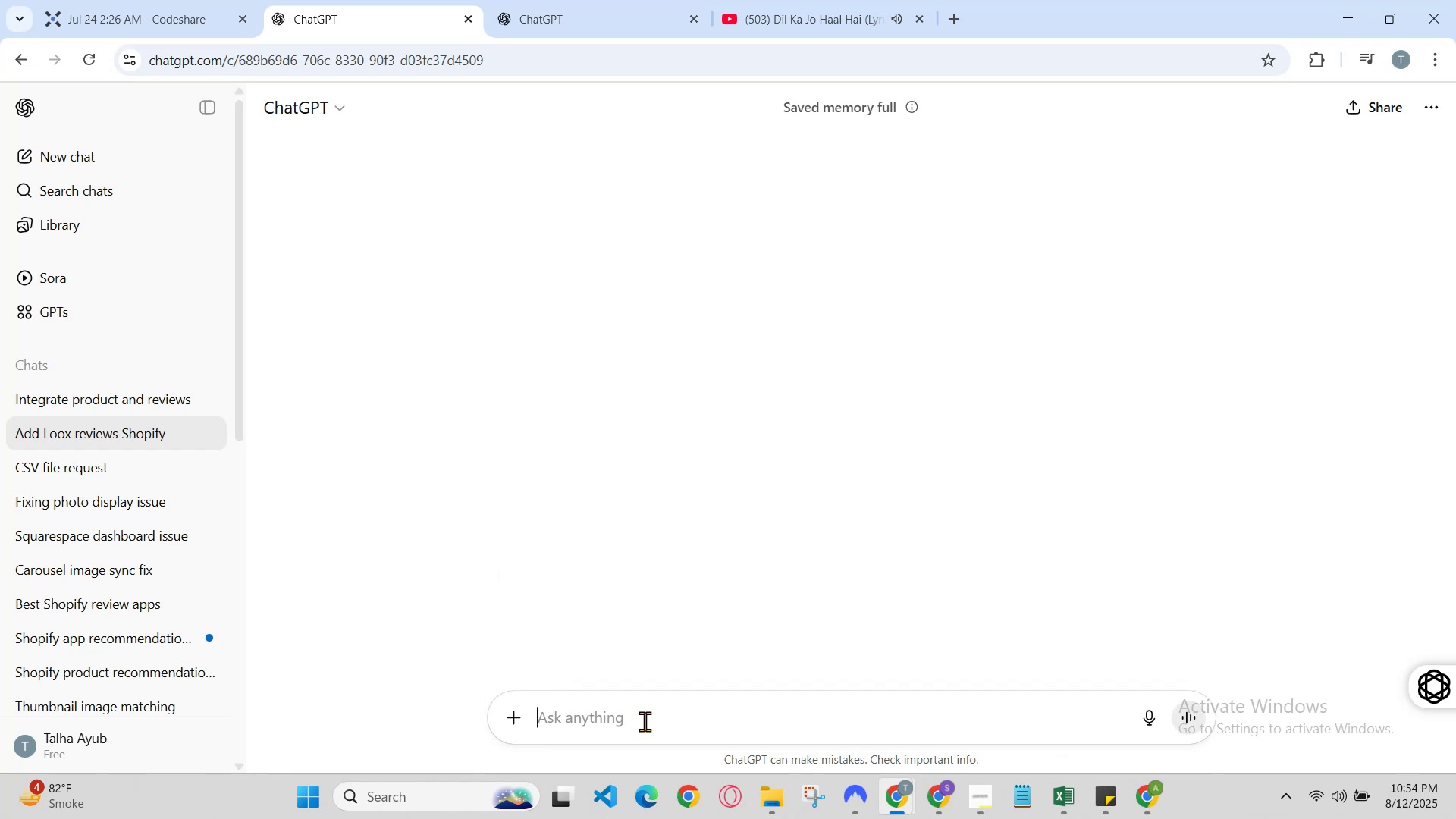 
scroll: coordinate [891, 429], scroll_direction: up, amount: 9.0
 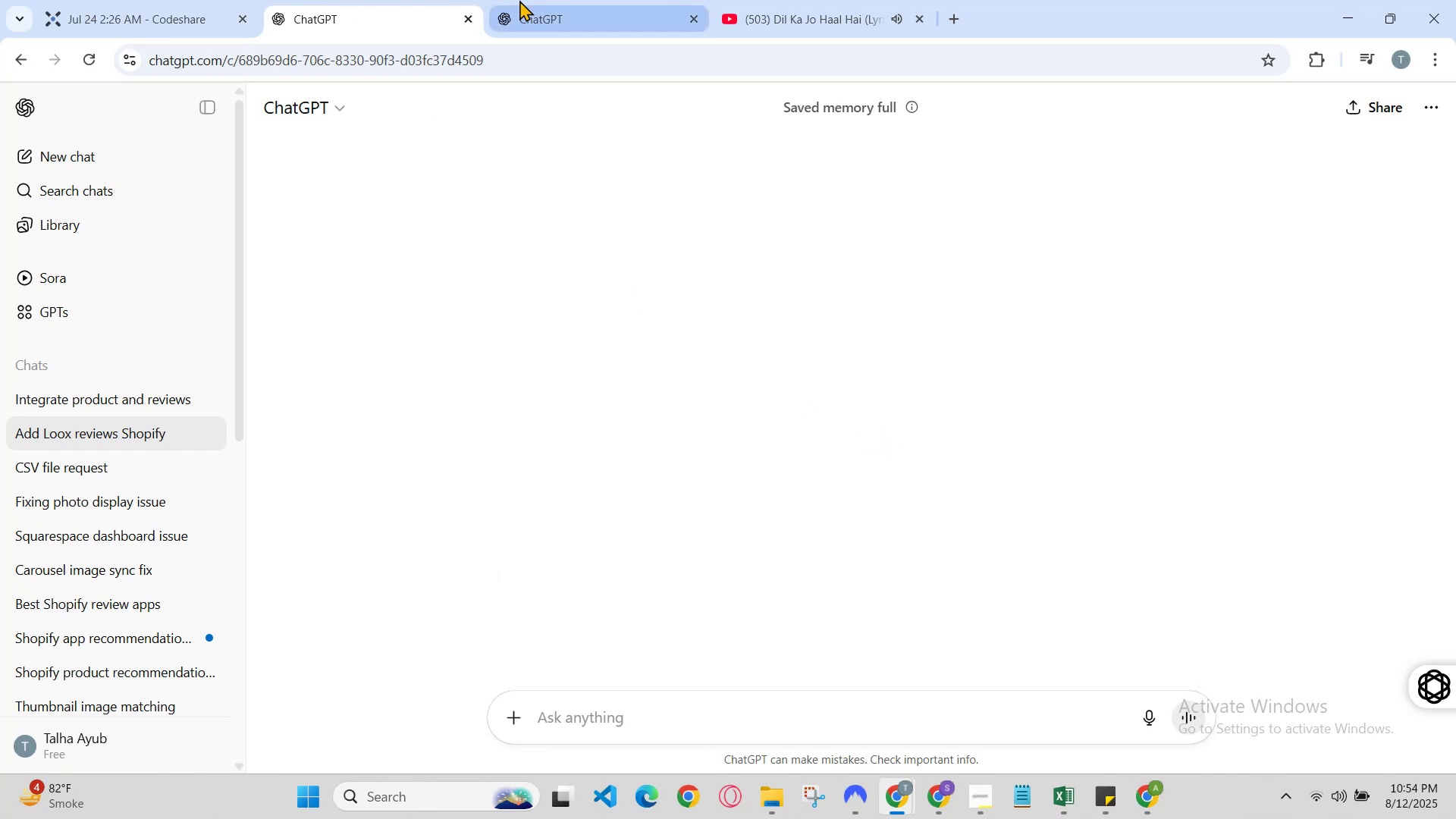 
left_click([349, 0])
 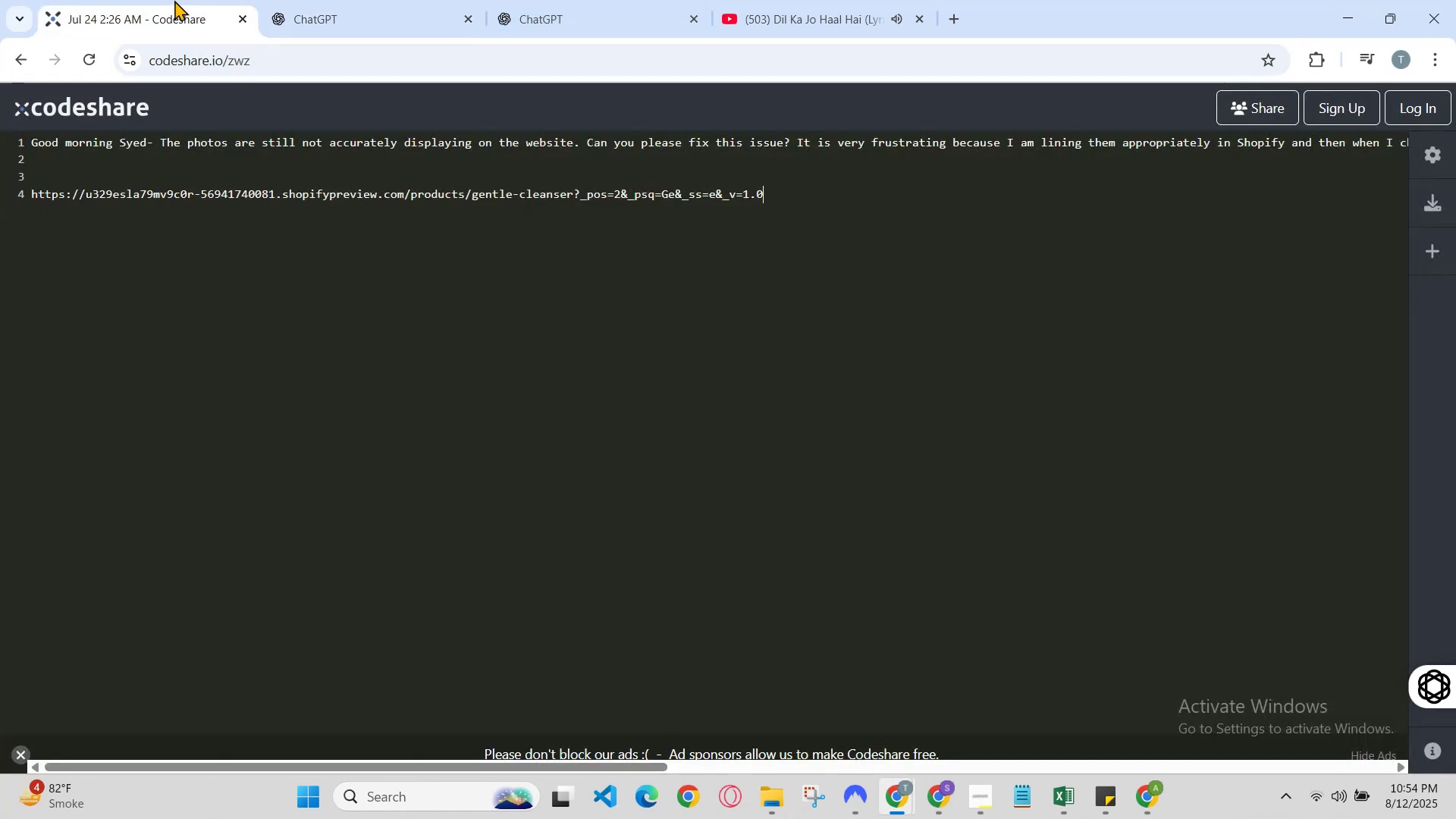 
left_click([323, 0])
 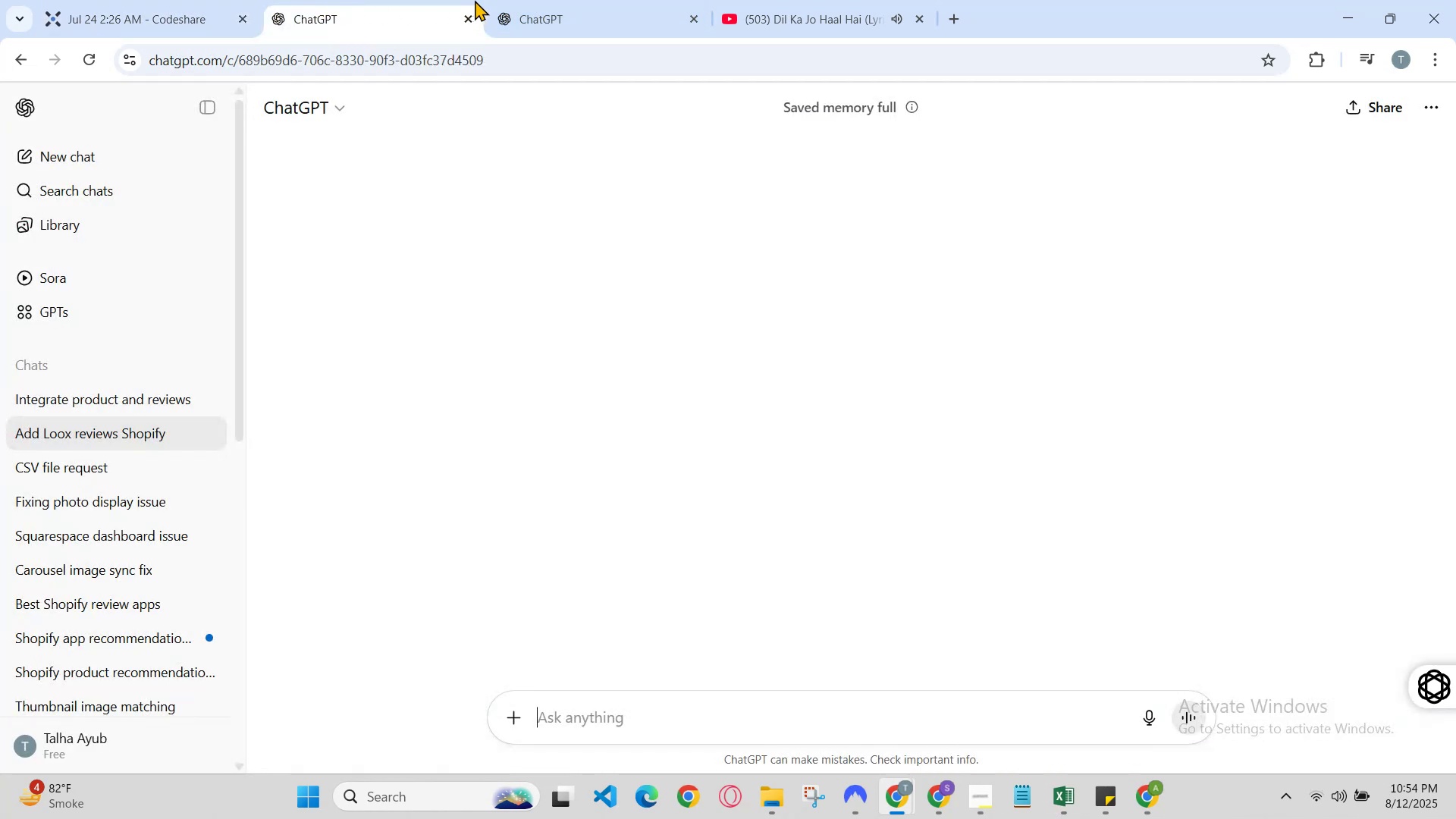 
left_click([488, 0])
 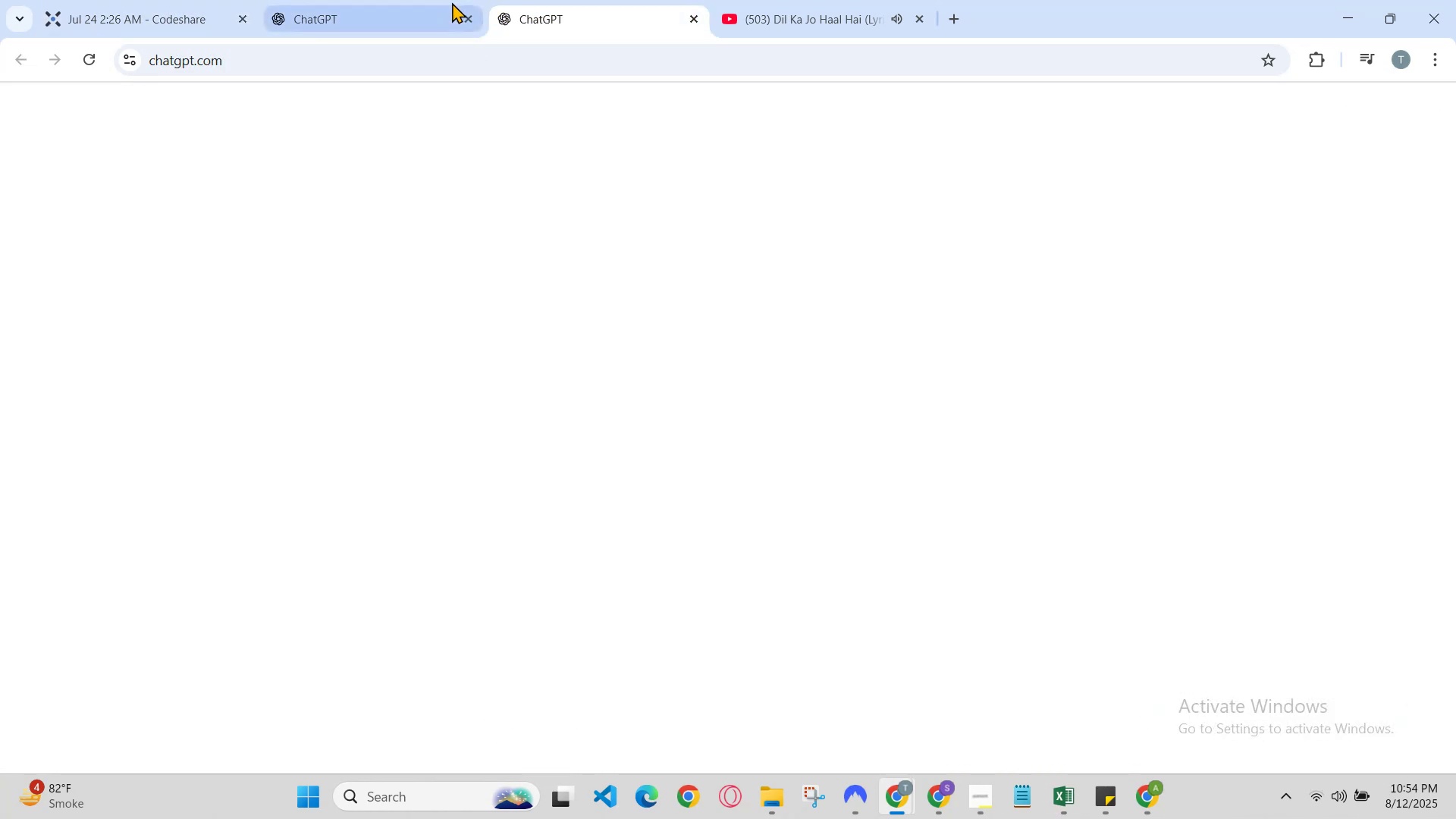 
left_click_drag(start_coordinate=[400, 0], to_coordinate=[396, 1])
 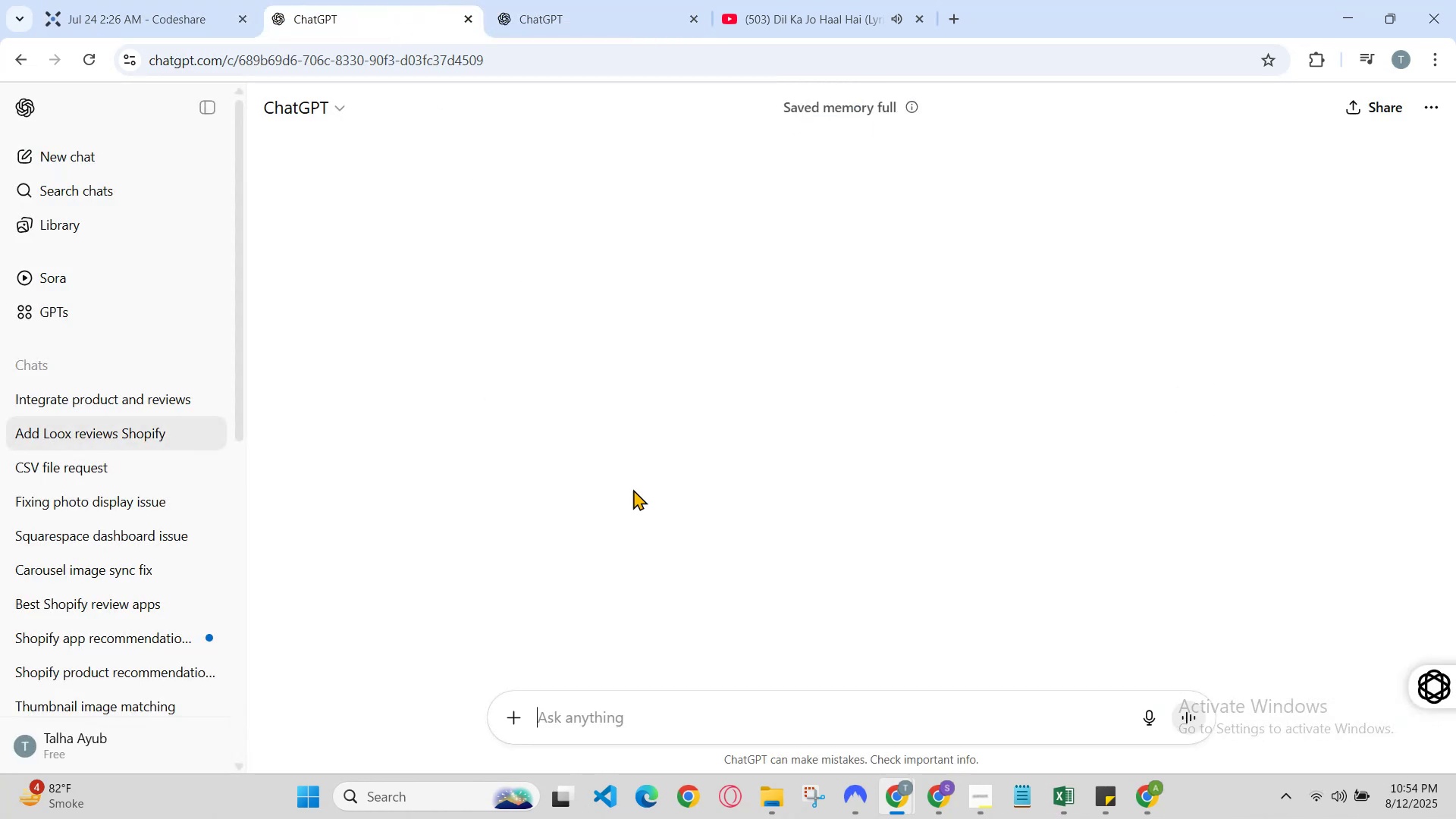 
scroll: coordinate [599, 648], scroll_direction: down, amount: 2.0
 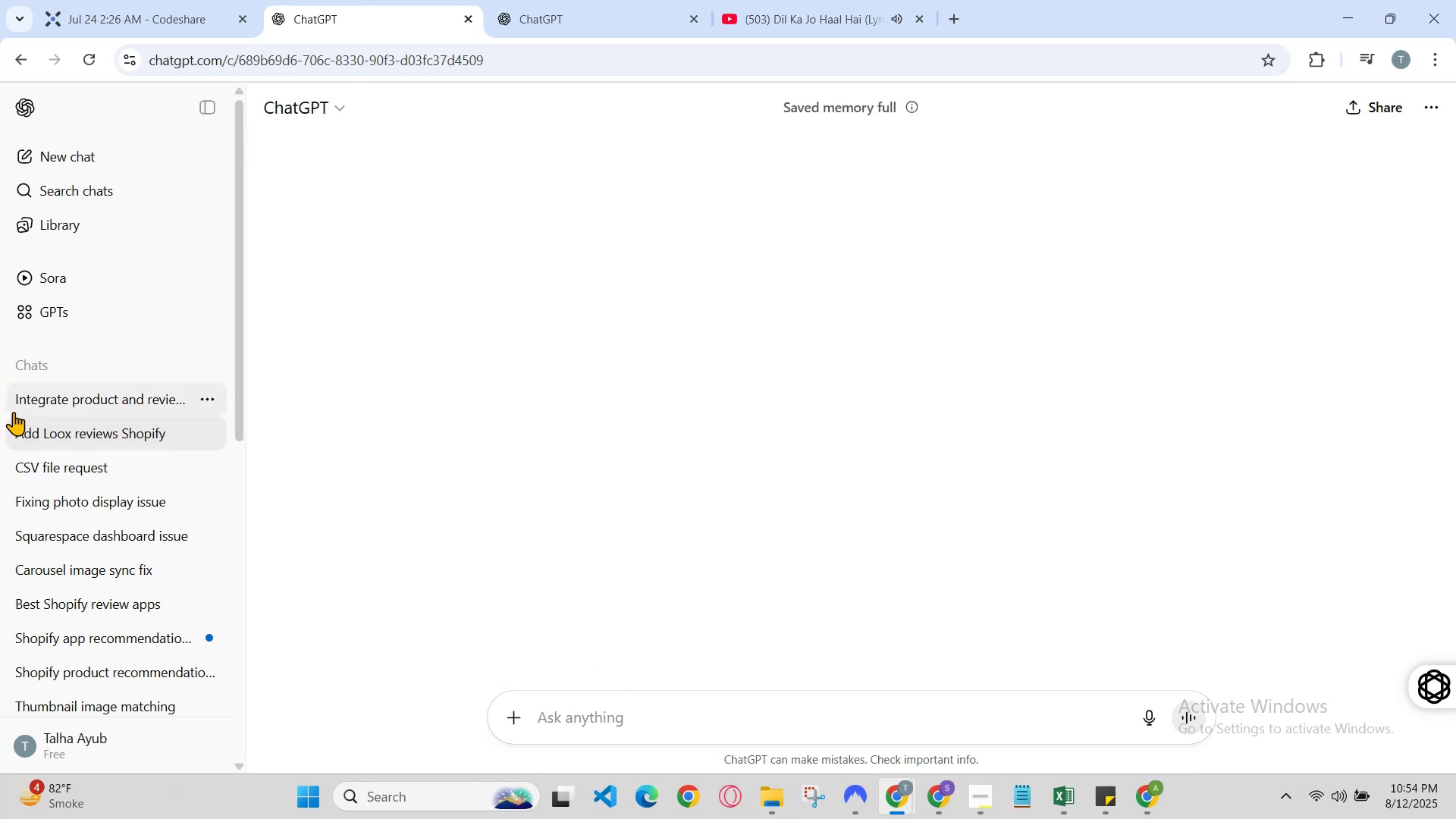 
left_click([44, 404])
 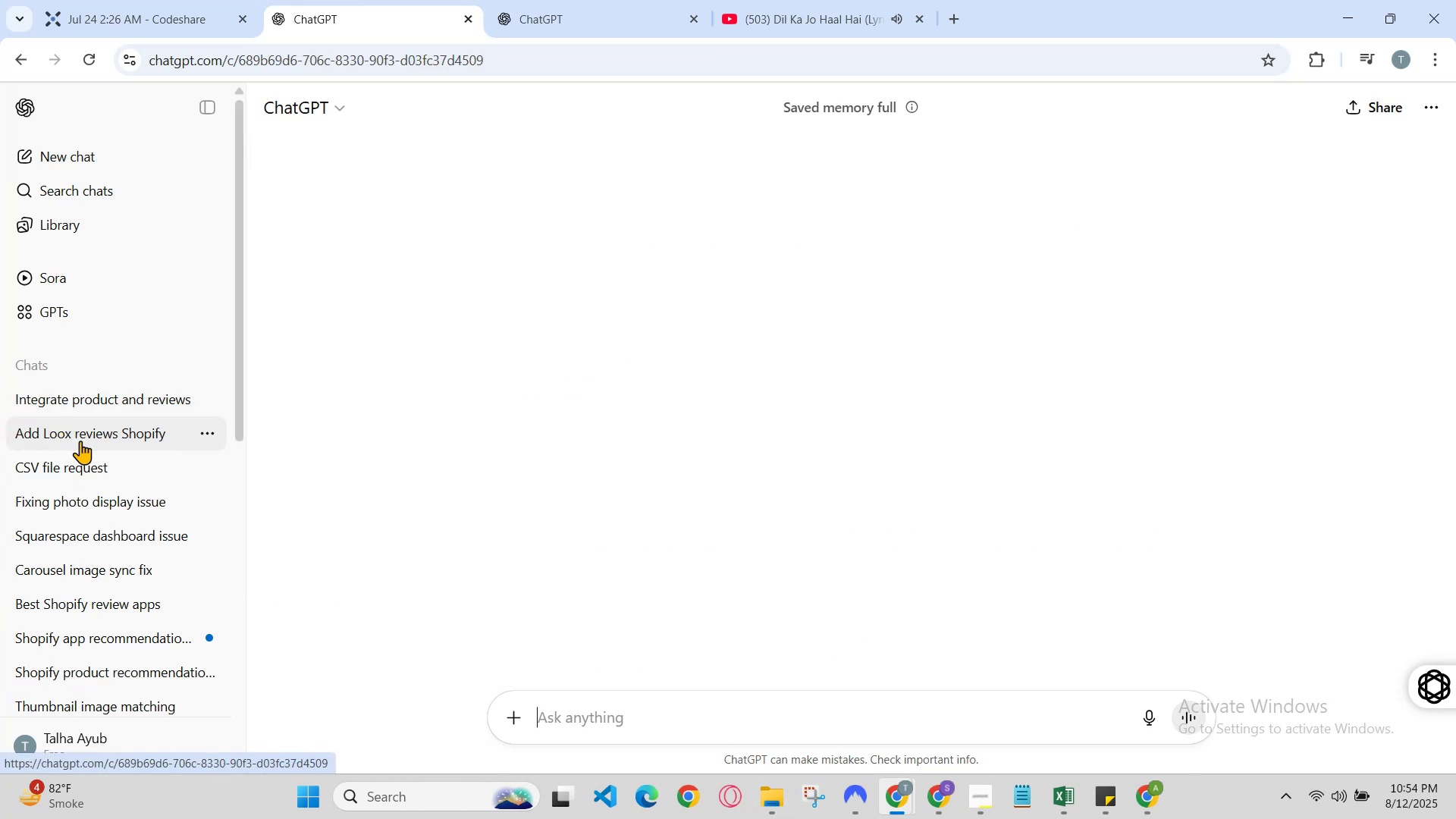 
scroll: coordinate [638, 598], scroll_direction: down, amount: 9.0
 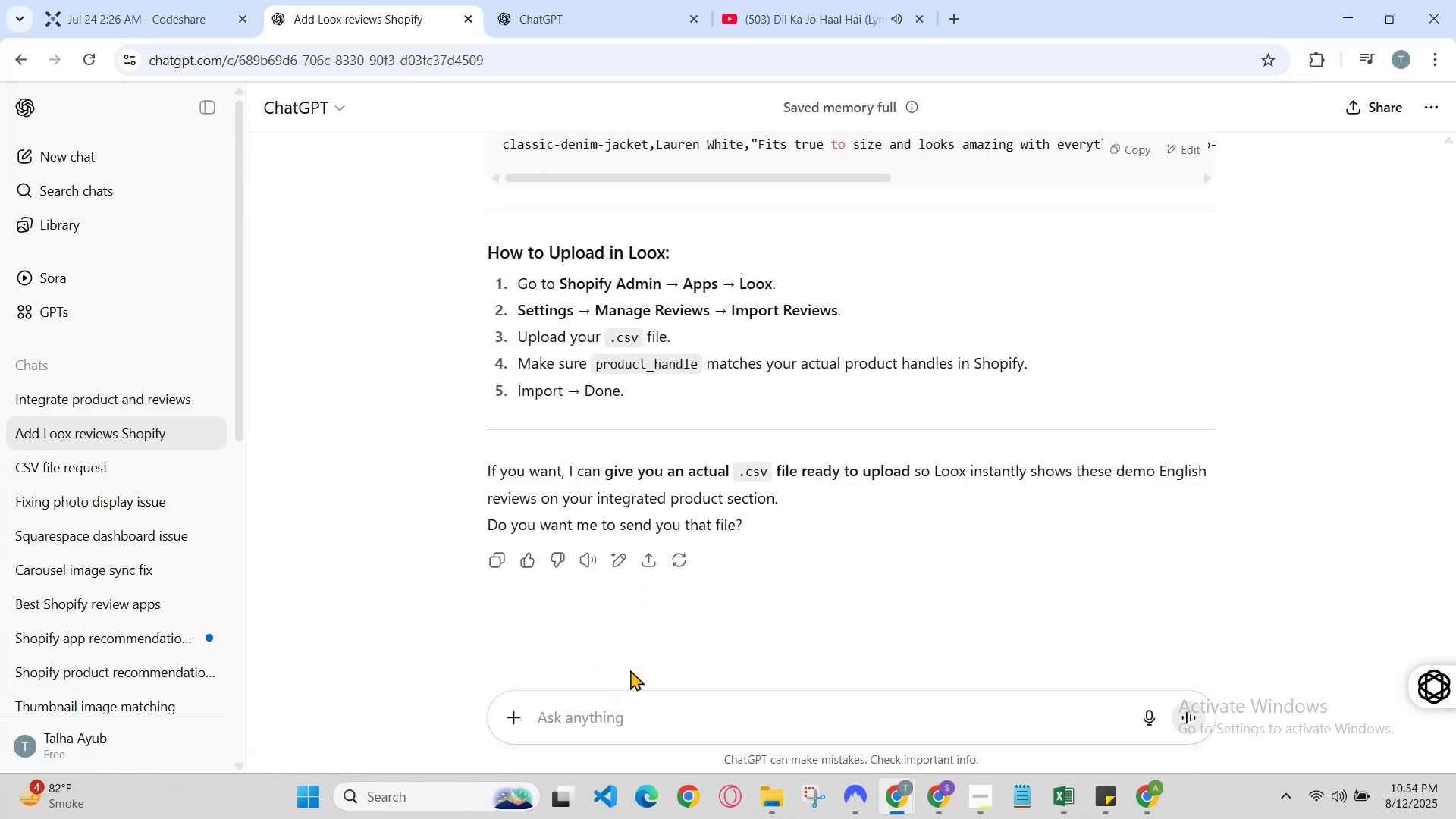 
scroll: coordinate [674, 566], scroll_direction: up, amount: 2.0
 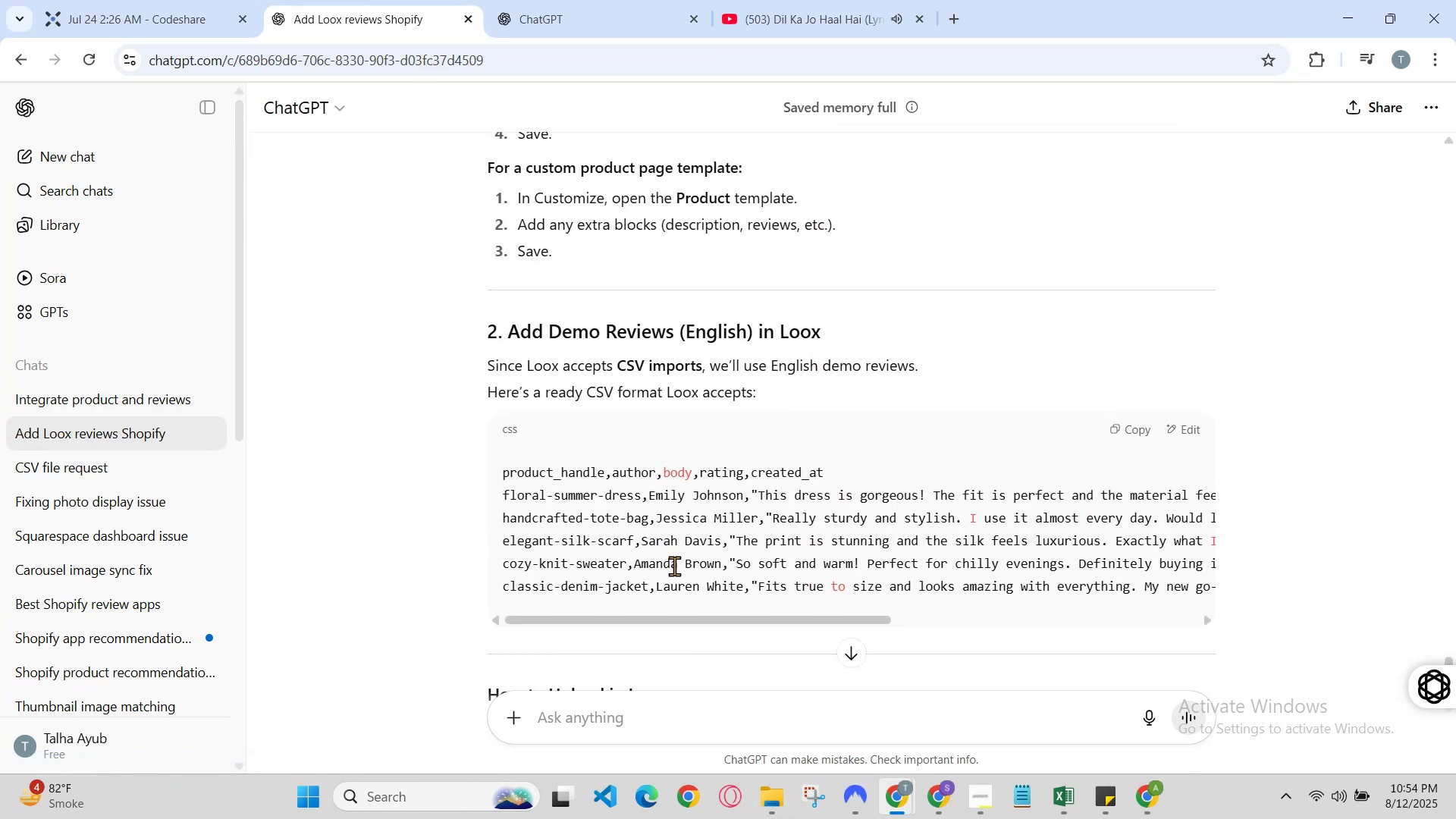 
scroll: coordinate [674, 566], scroll_direction: down, amount: 2.0
 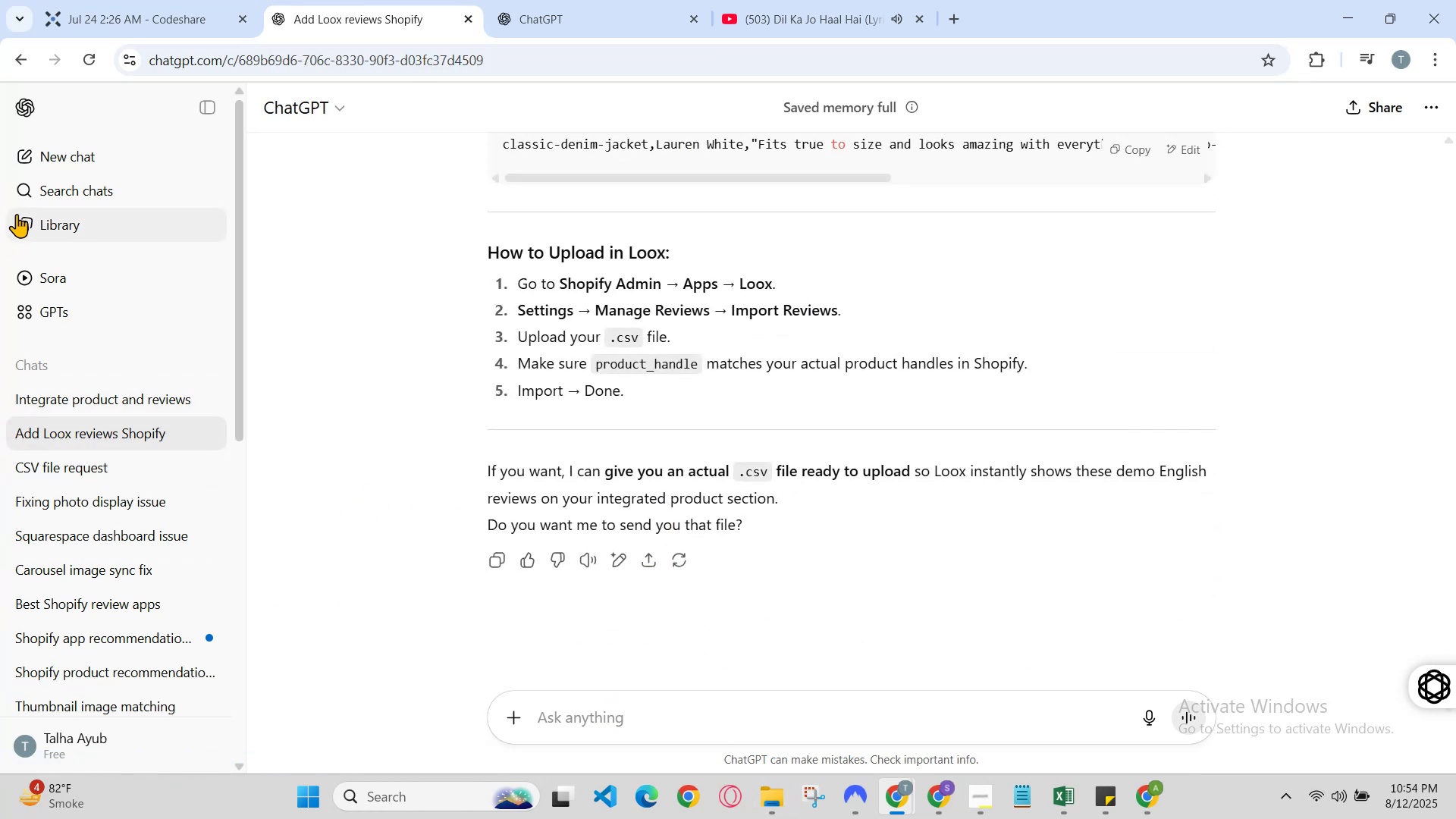 
left_click([61, 165])
 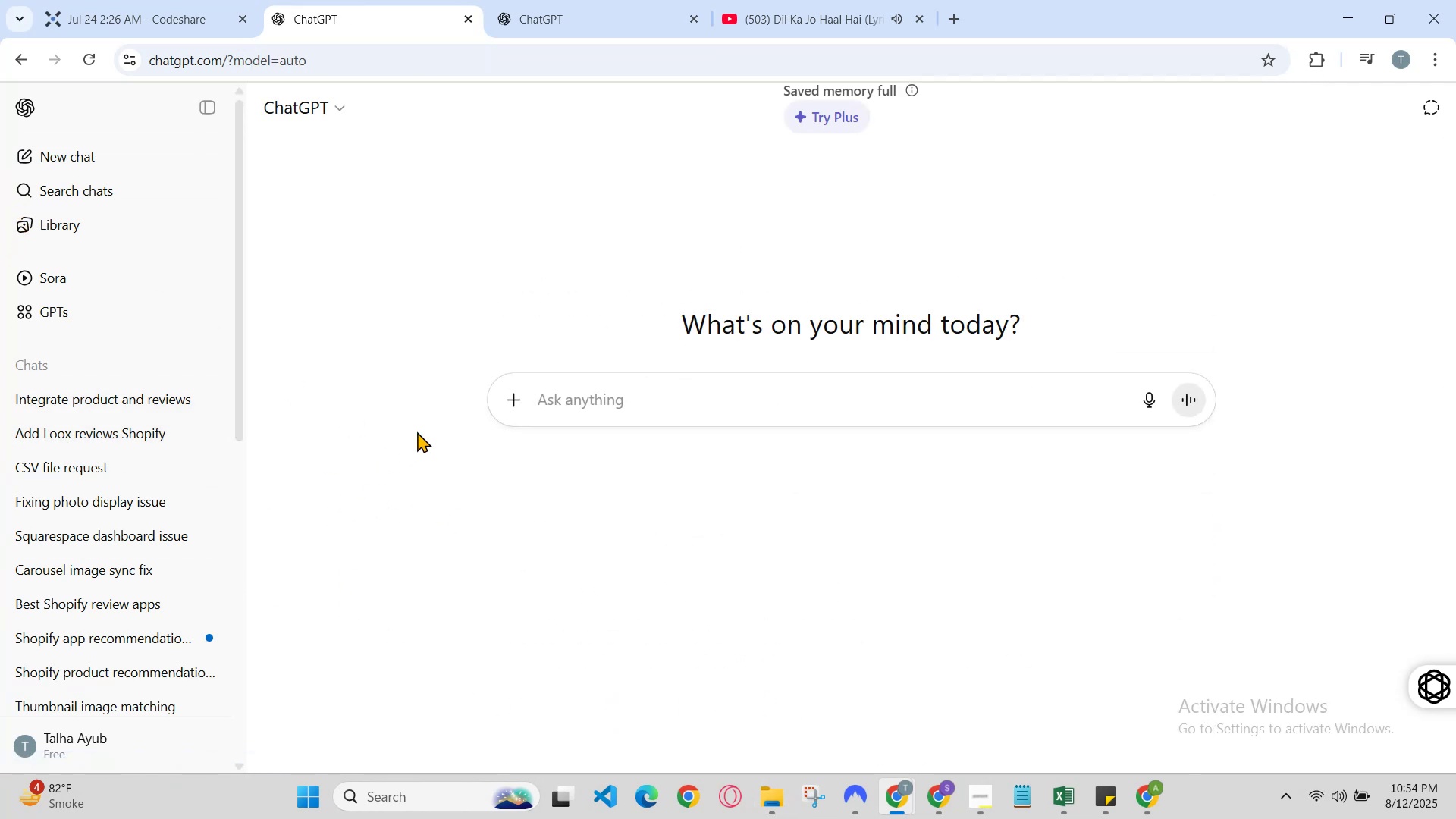 
left_click([556, 392])
 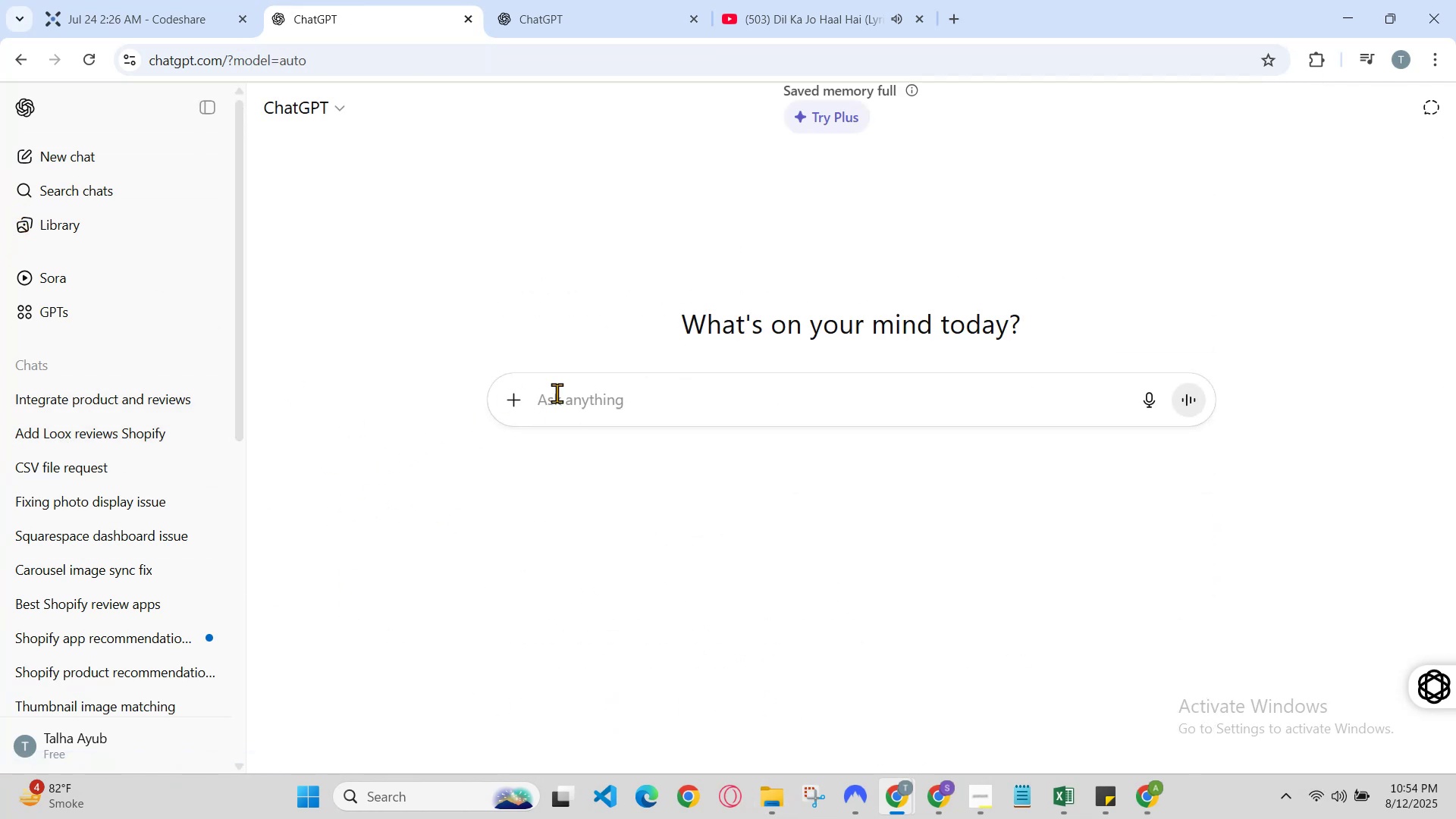 
key(Control+V)
 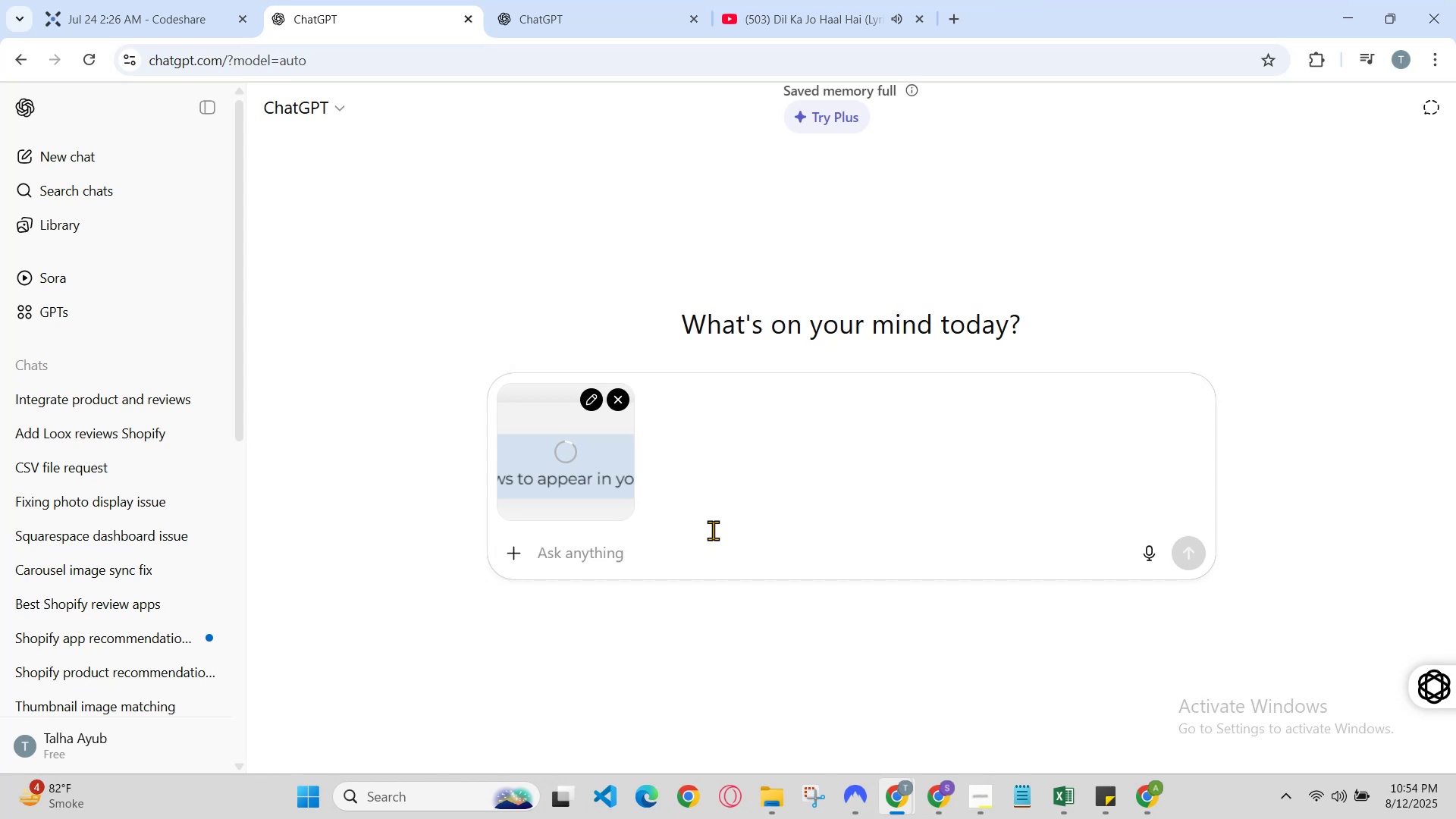 
type(hiw)
key(Backspace)
key(Backspace)
type(ow to add)
 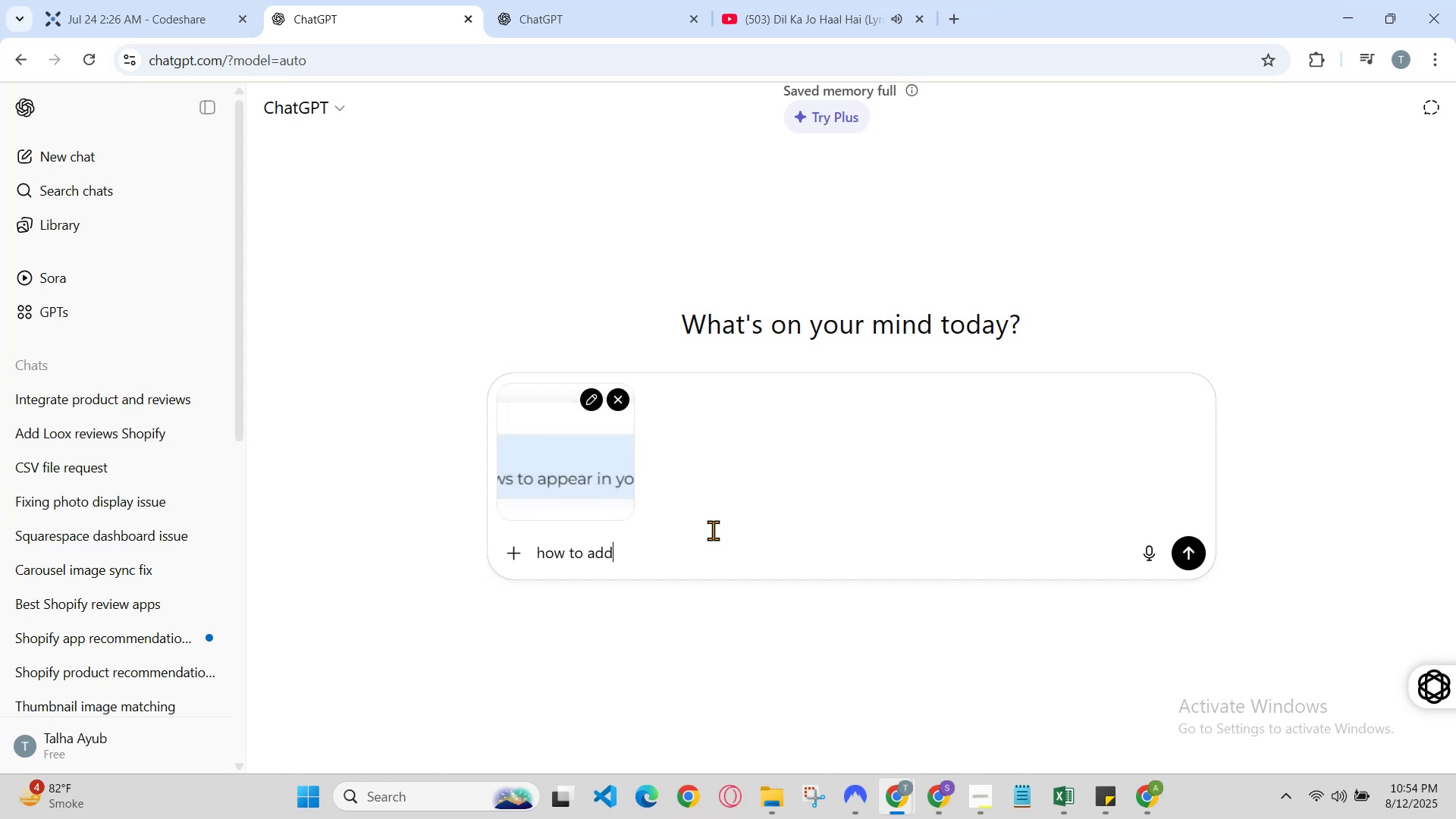 
key(Enter)
 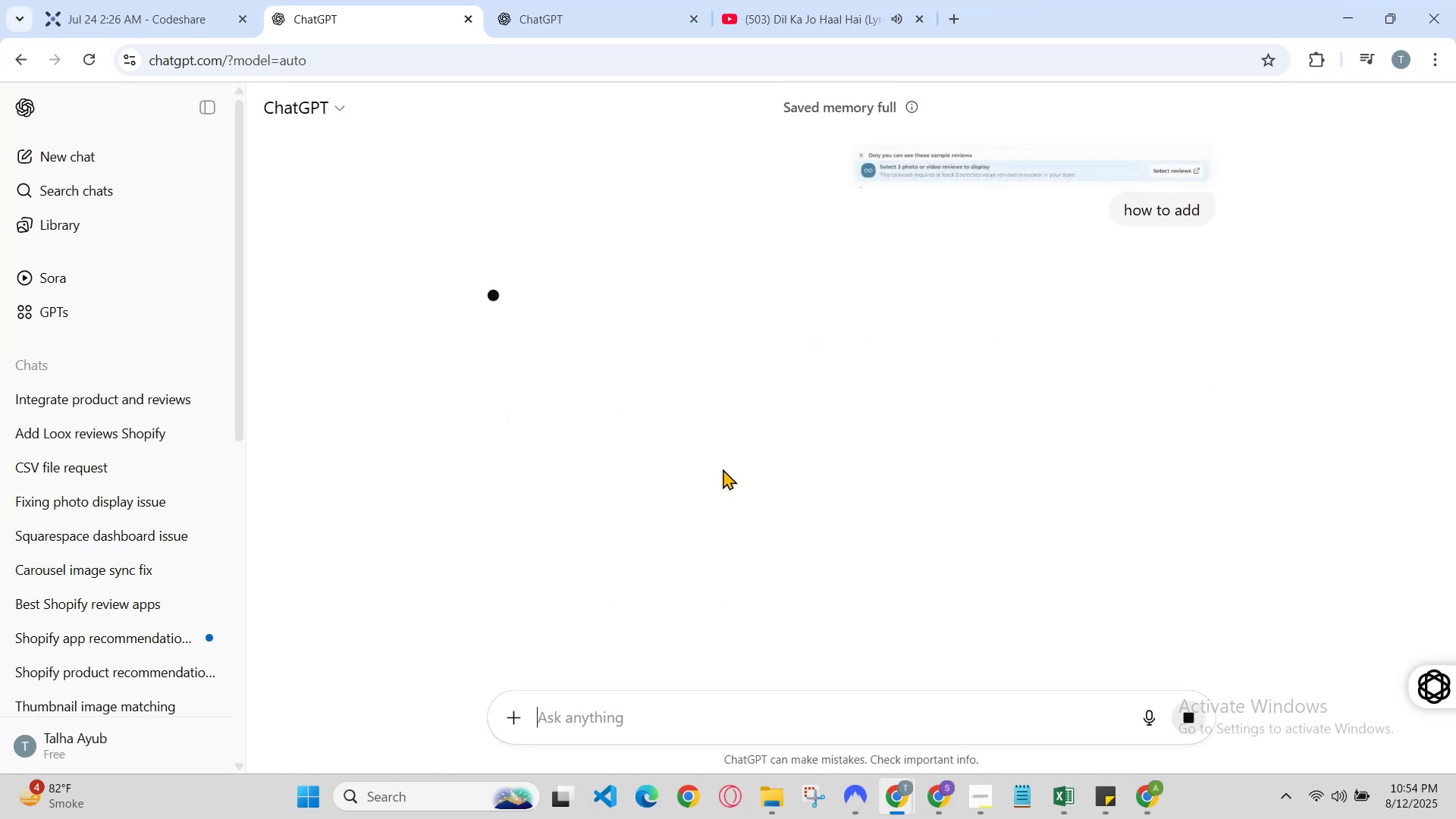 
scroll: coordinate [724, 393], scroll_direction: down, amount: 2.0
 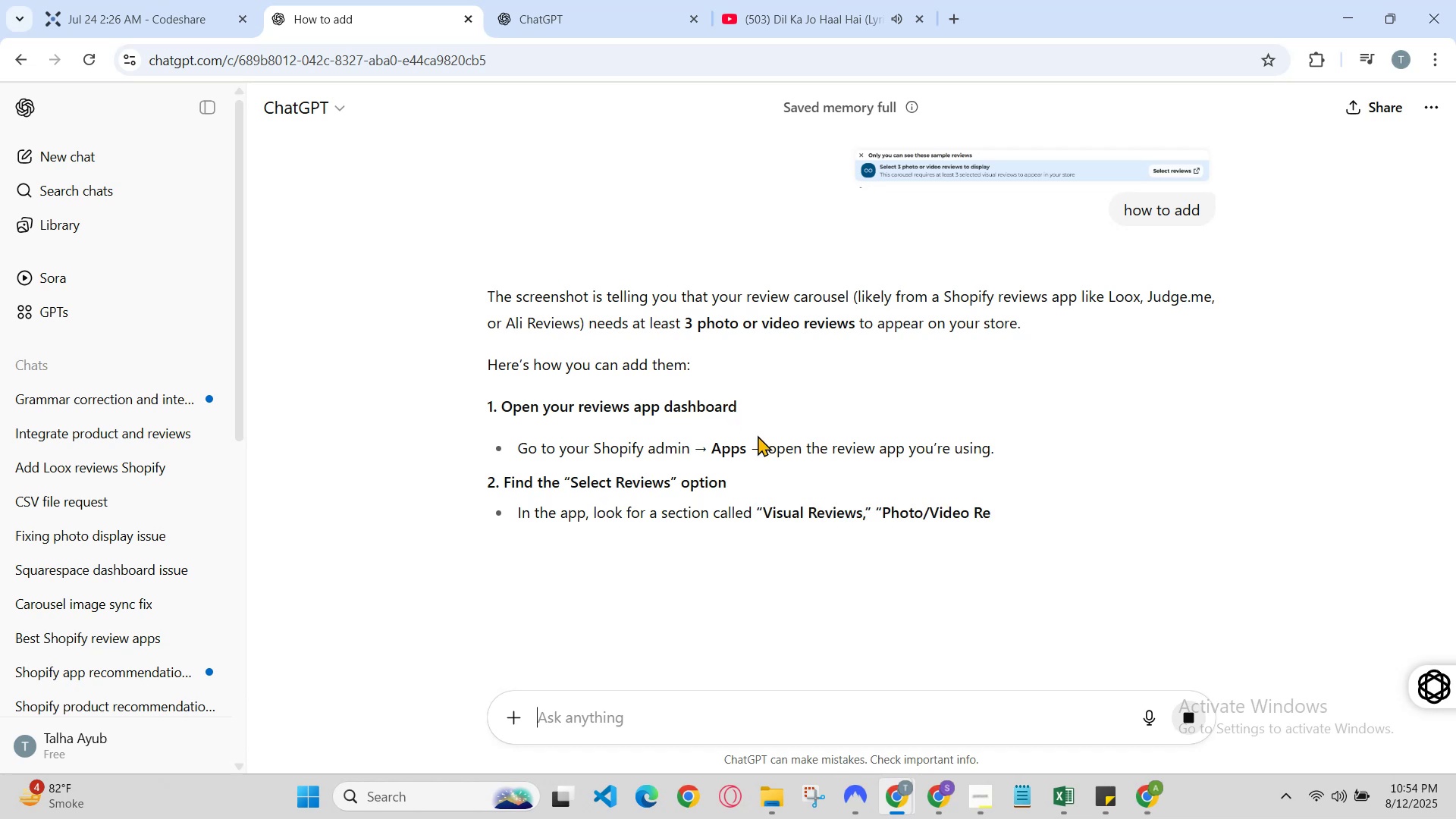 
wait(5.02)
 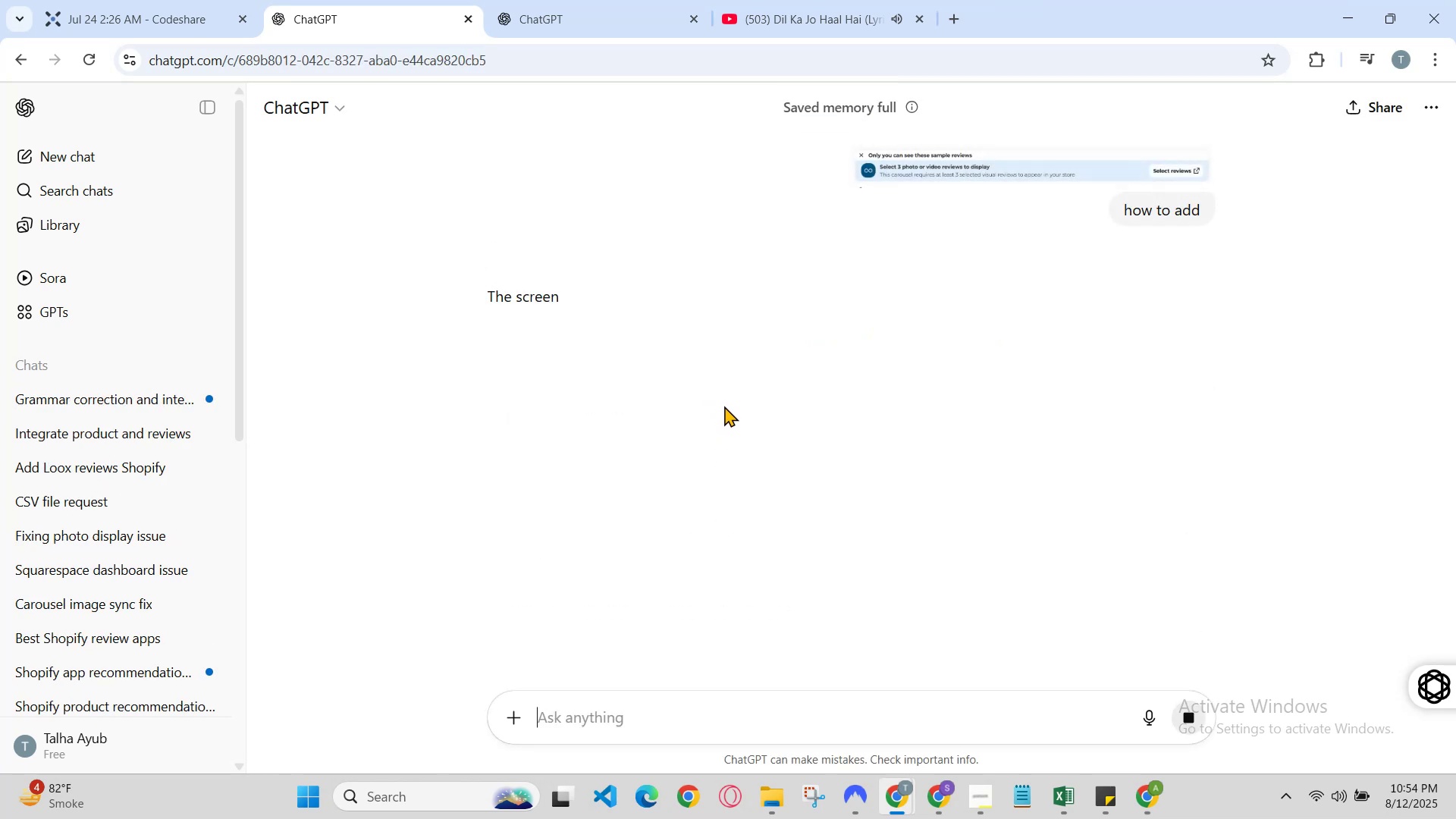 
scroll: coordinate [803, 561], scroll_direction: down, amount: 2.0
 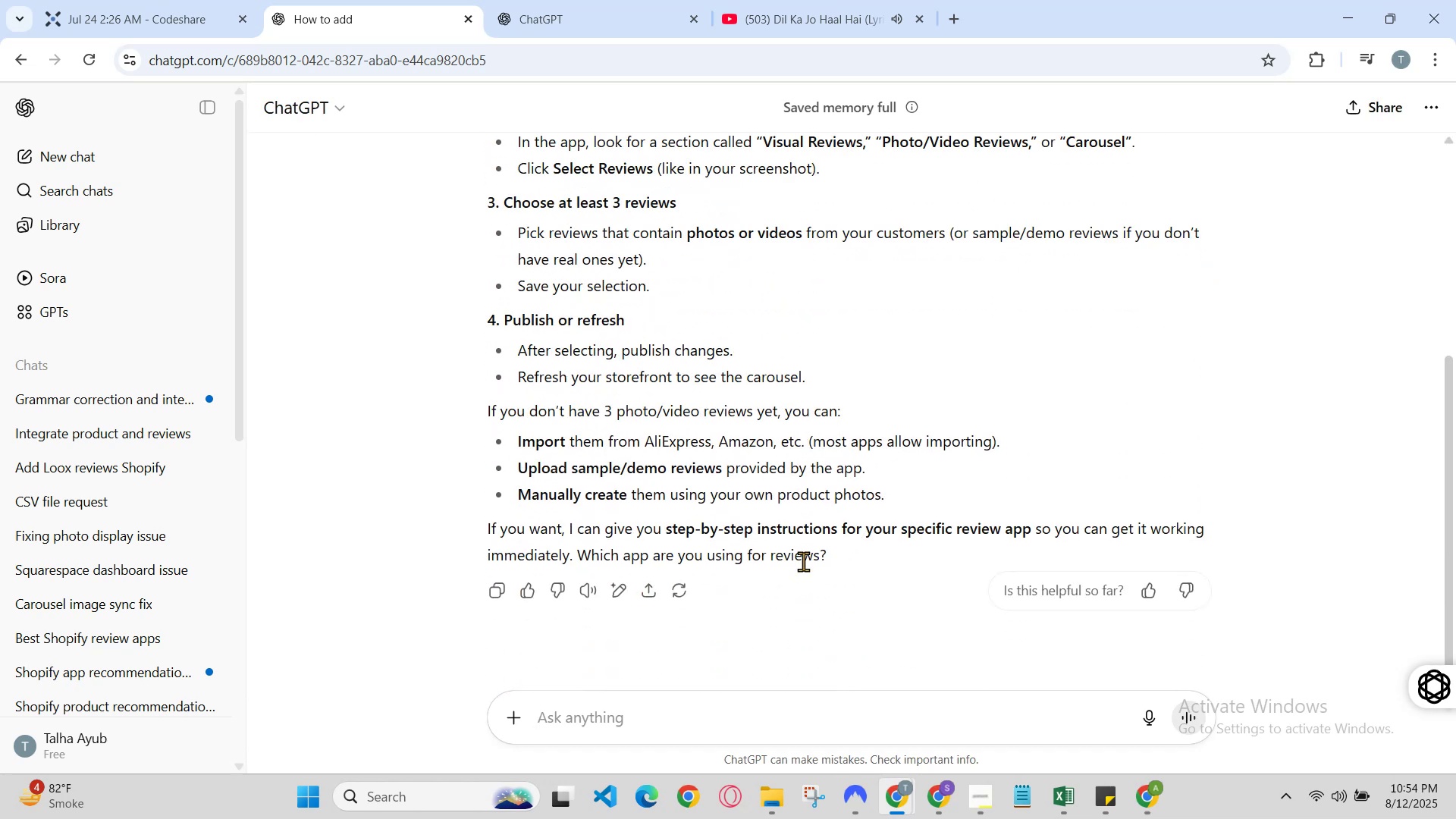 
scroll: coordinate [803, 561], scroll_direction: up, amount: 1.0
 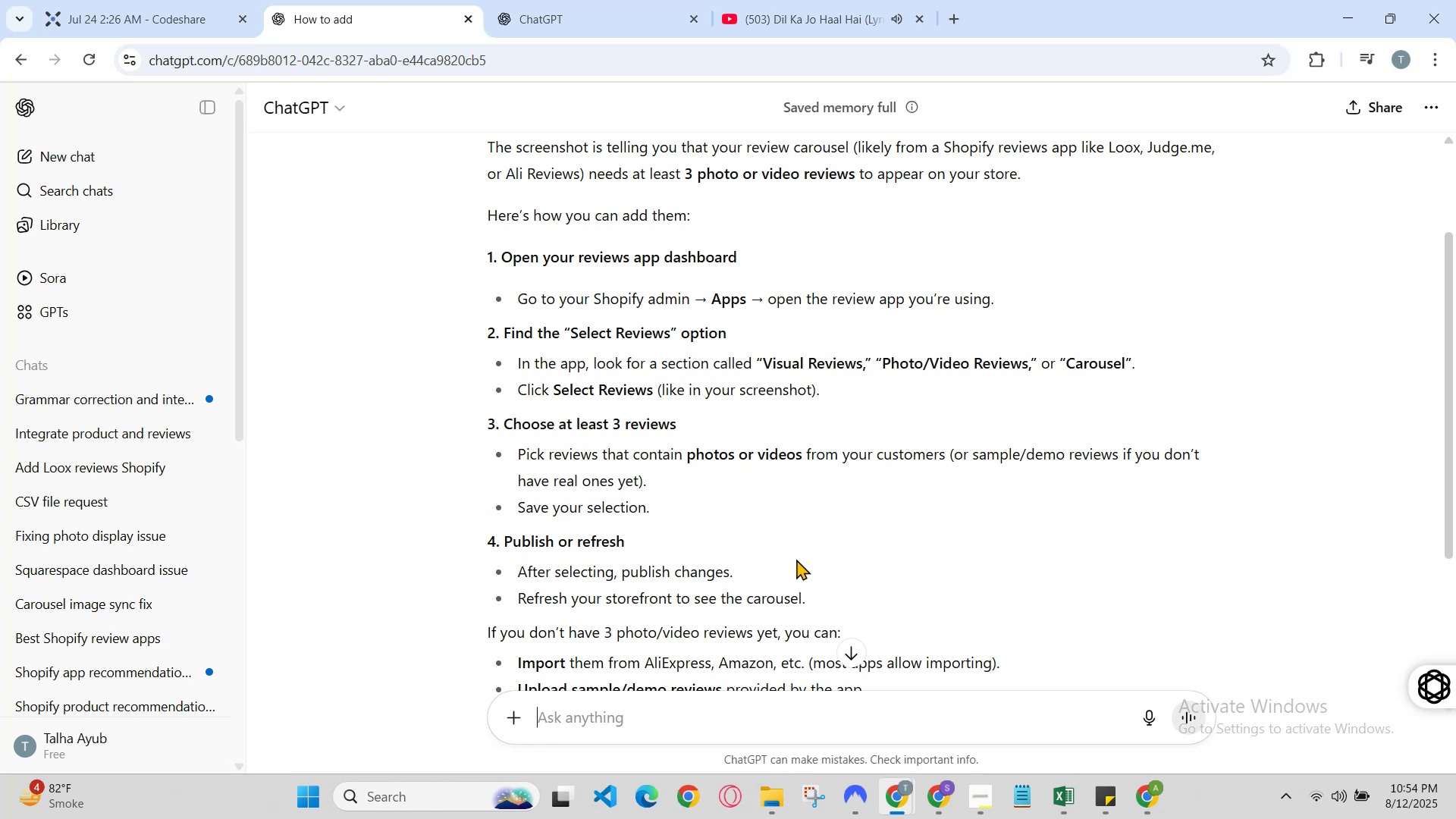 
wait(7.49)
 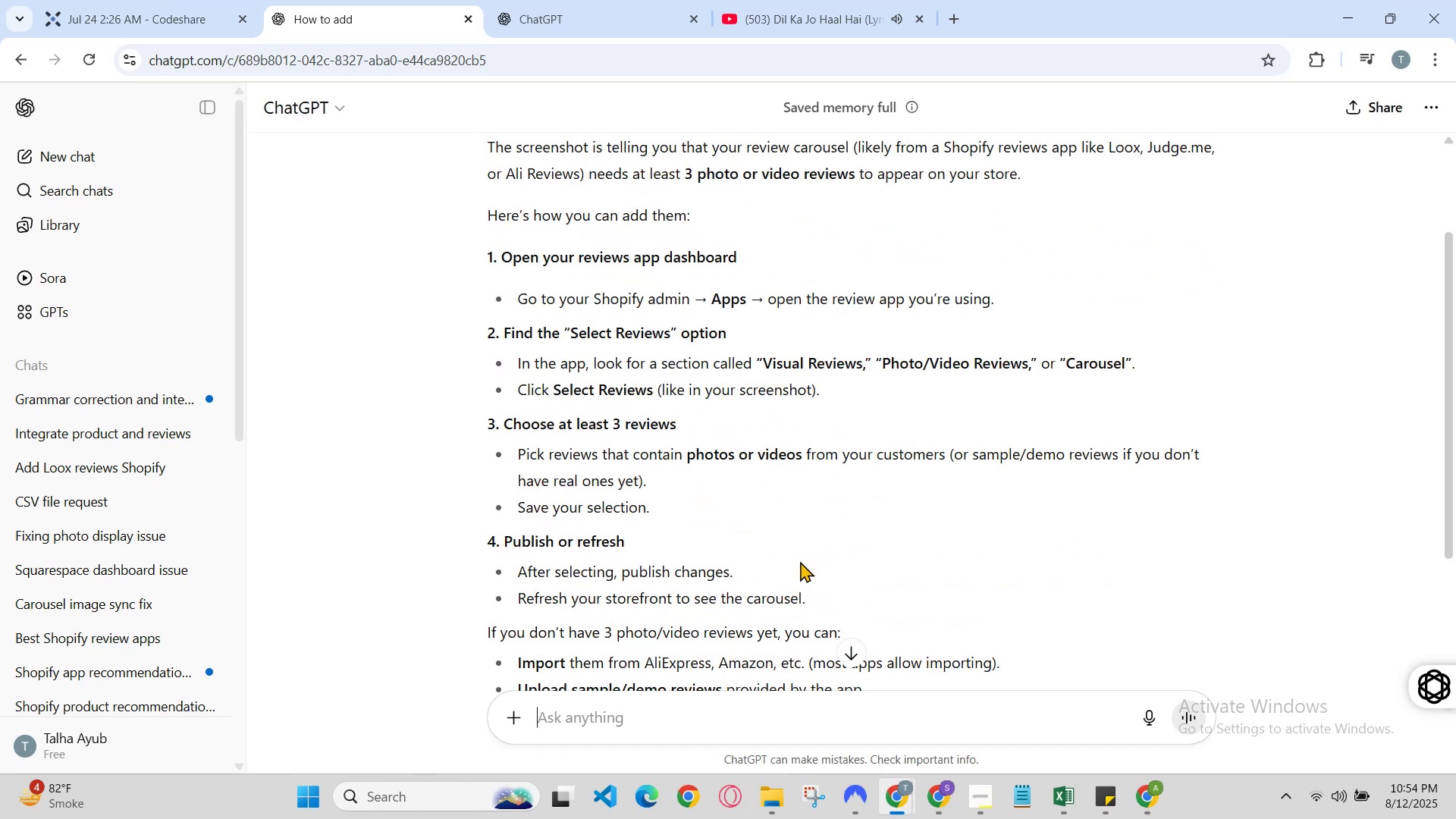 
scroll: coordinate [796, 559], scroll_direction: down, amount: 1.0
 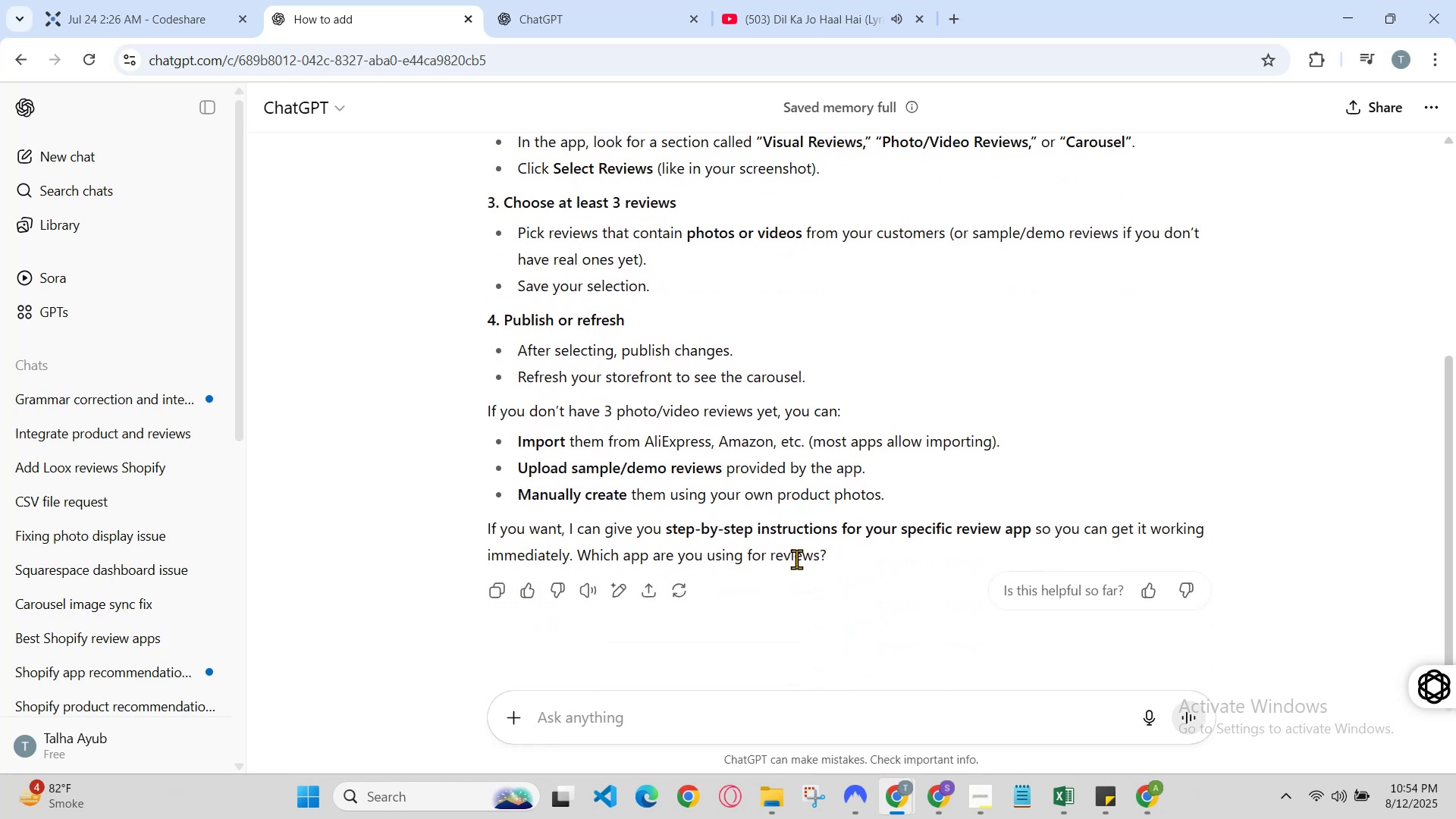 
scroll: coordinate [796, 559], scroll_direction: up, amount: 1.0
 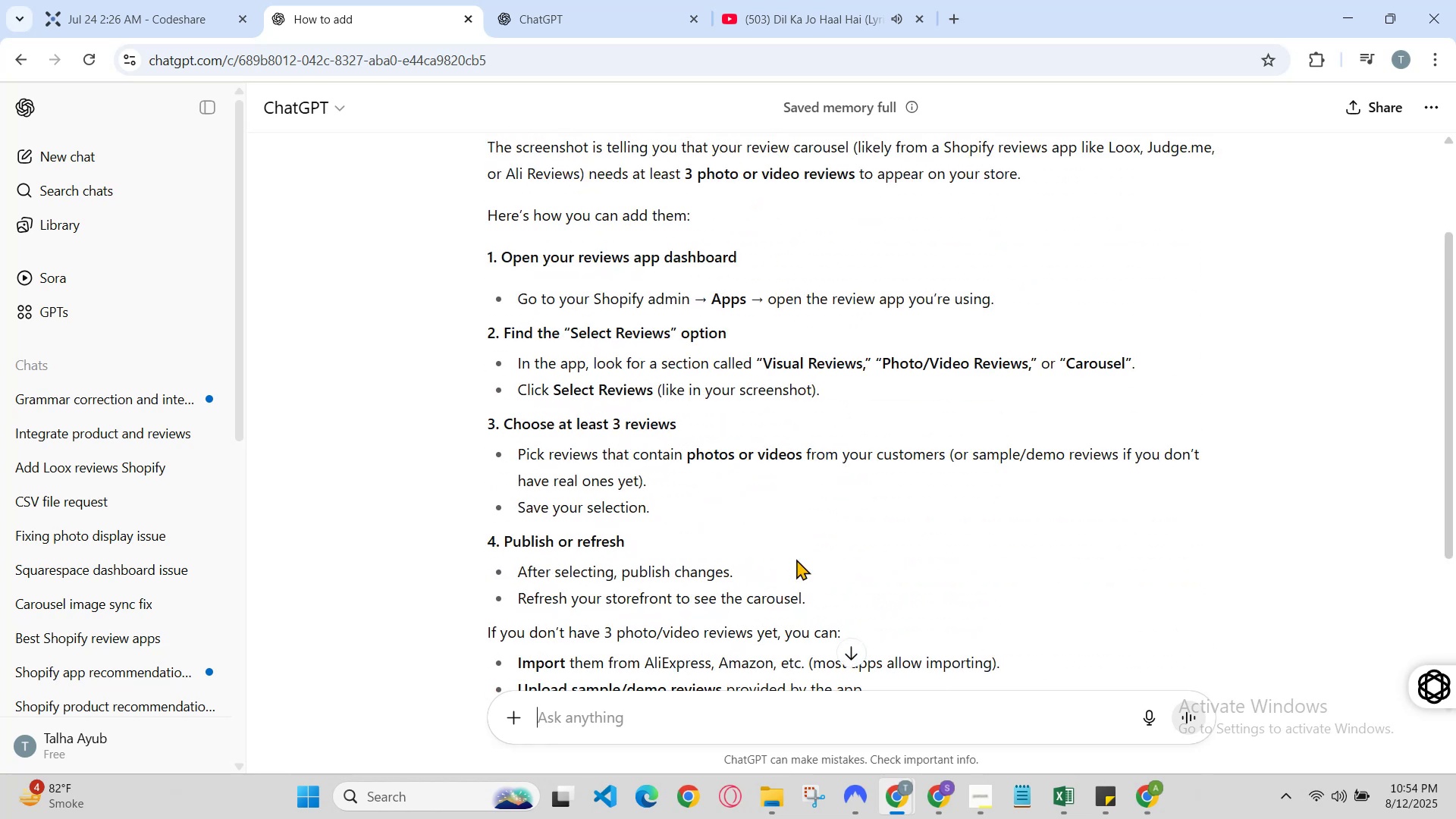 
wait(6.25)
 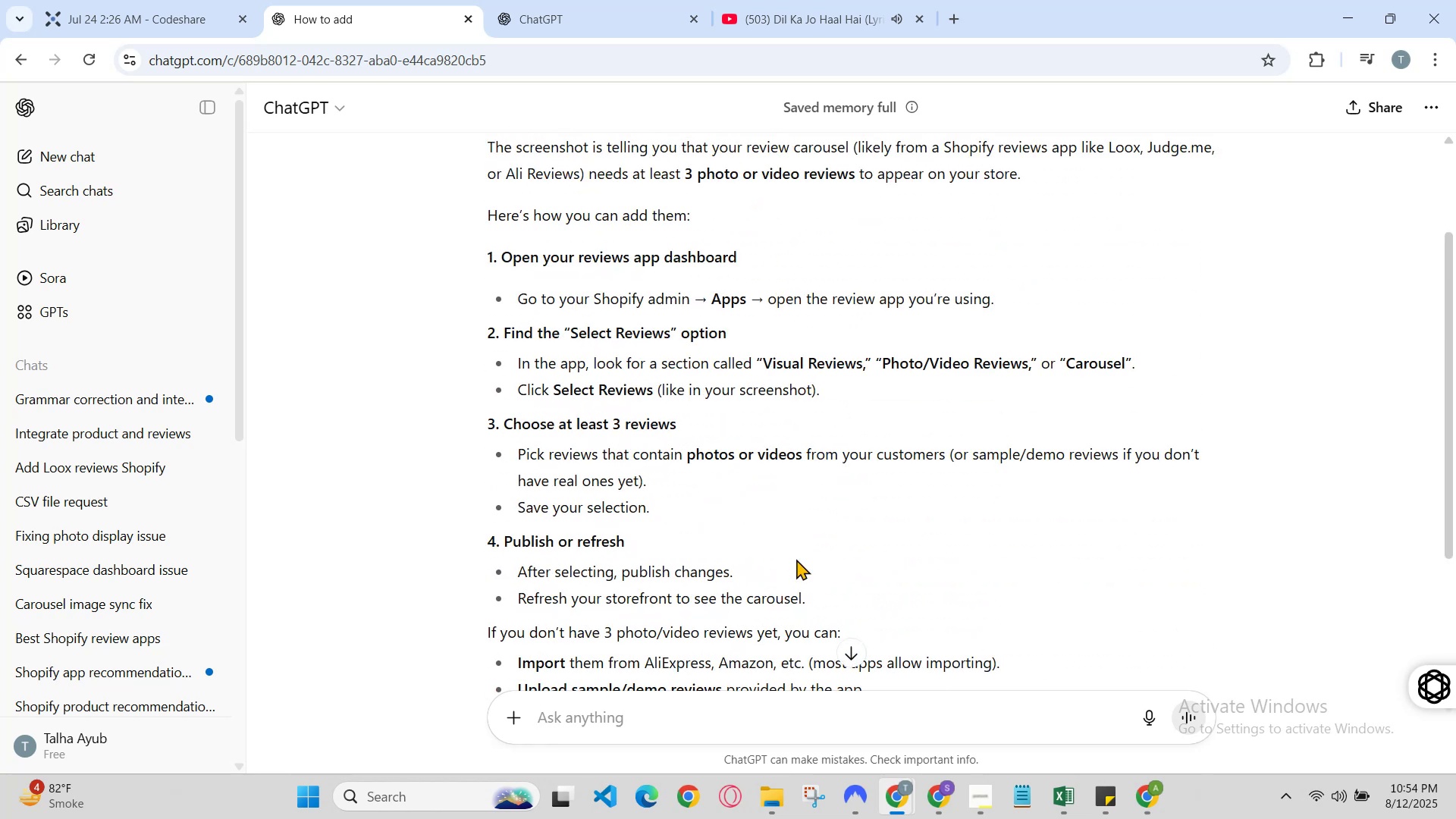 
left_click([1352, 10])
 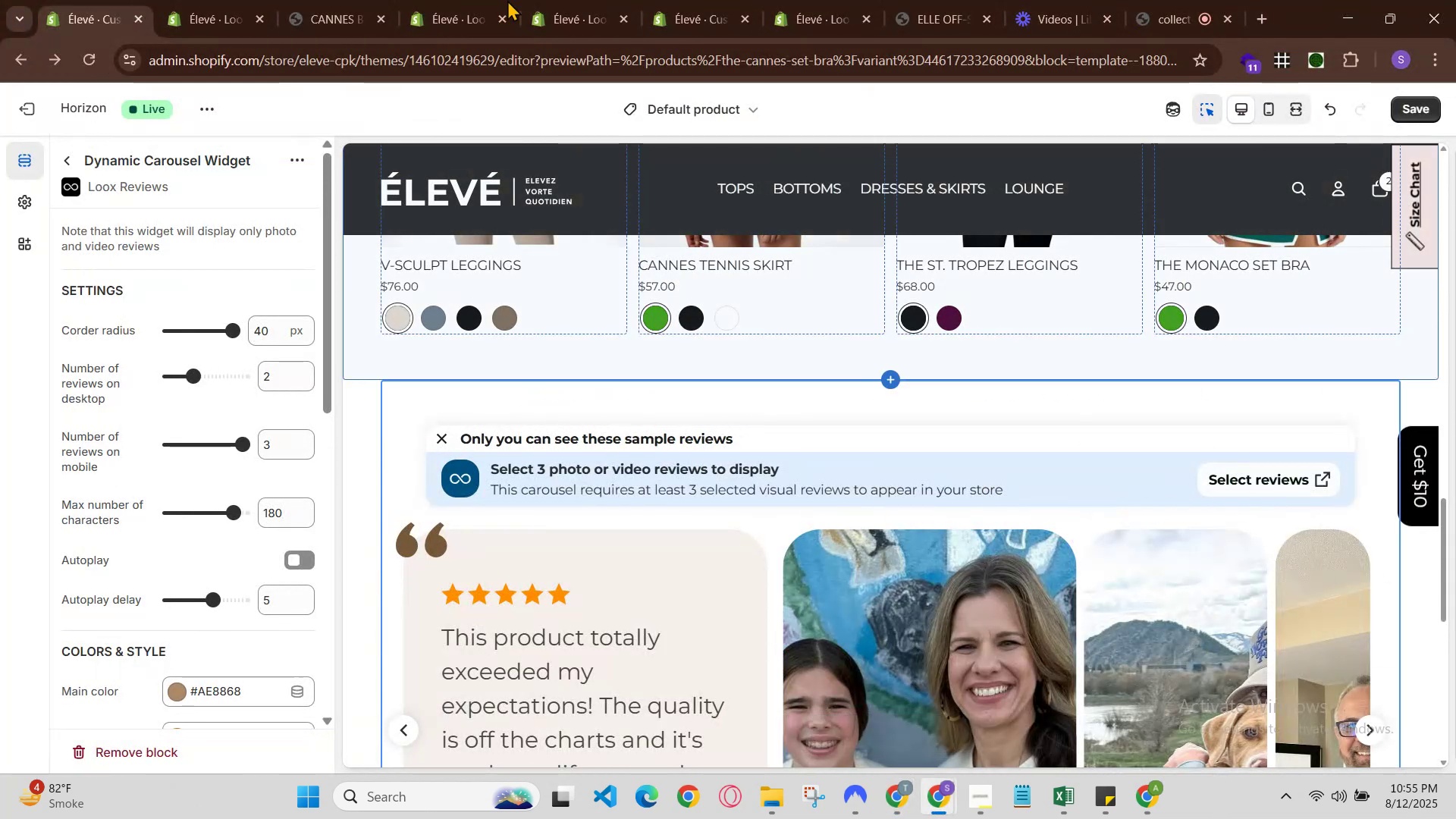 
left_click([214, 0])
 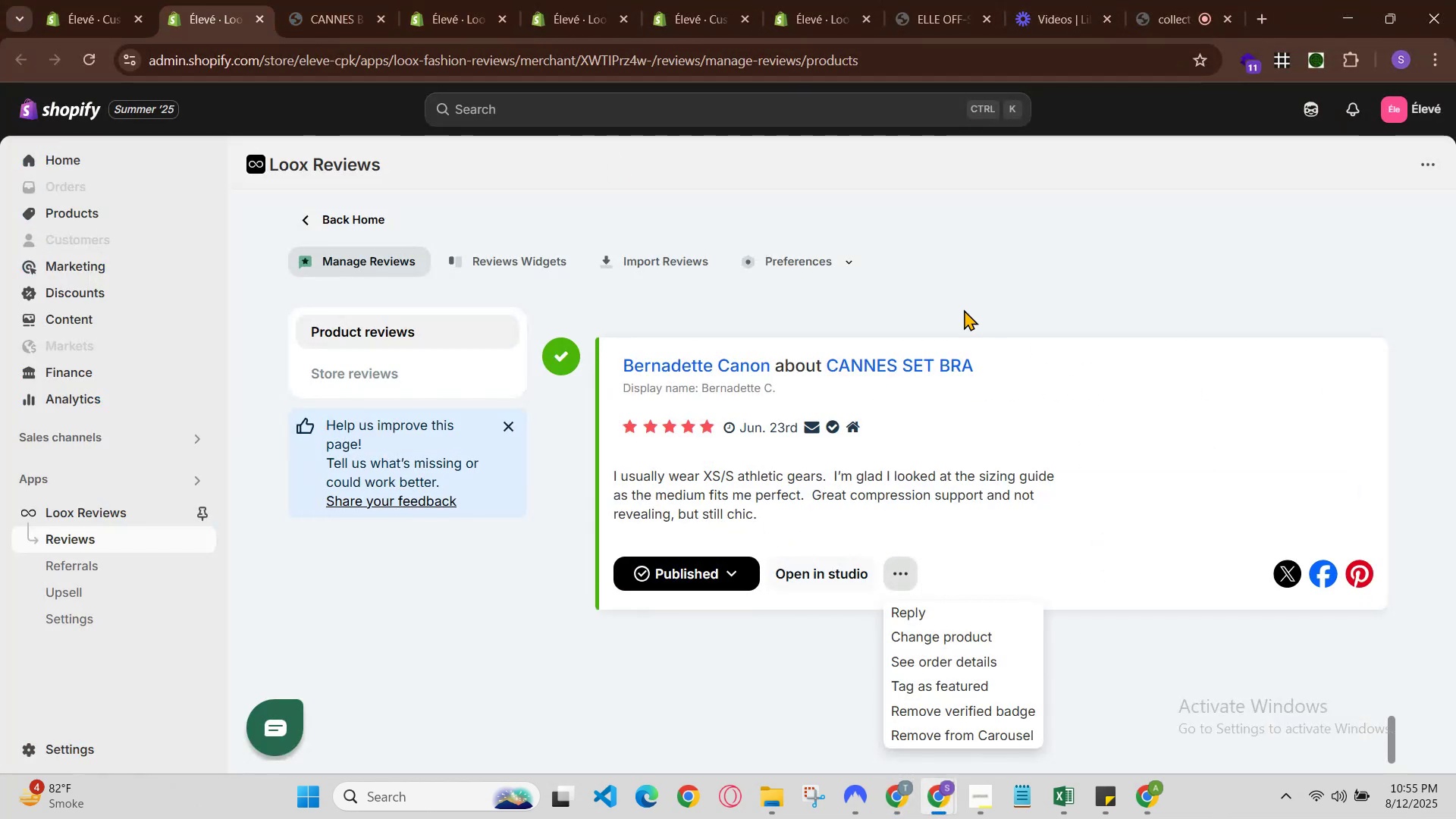 
left_click([808, 268])
 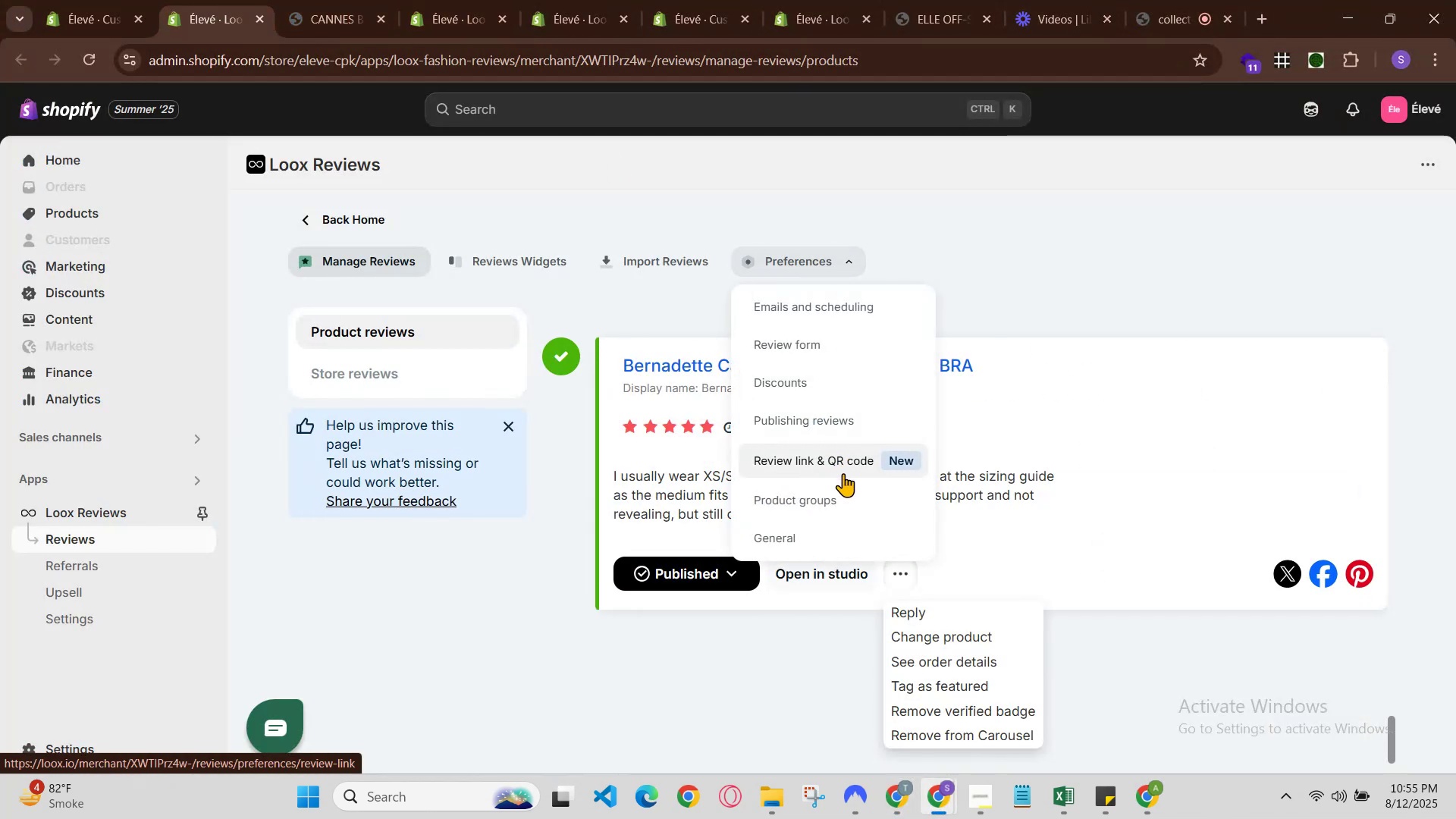 
left_click([839, 507])
 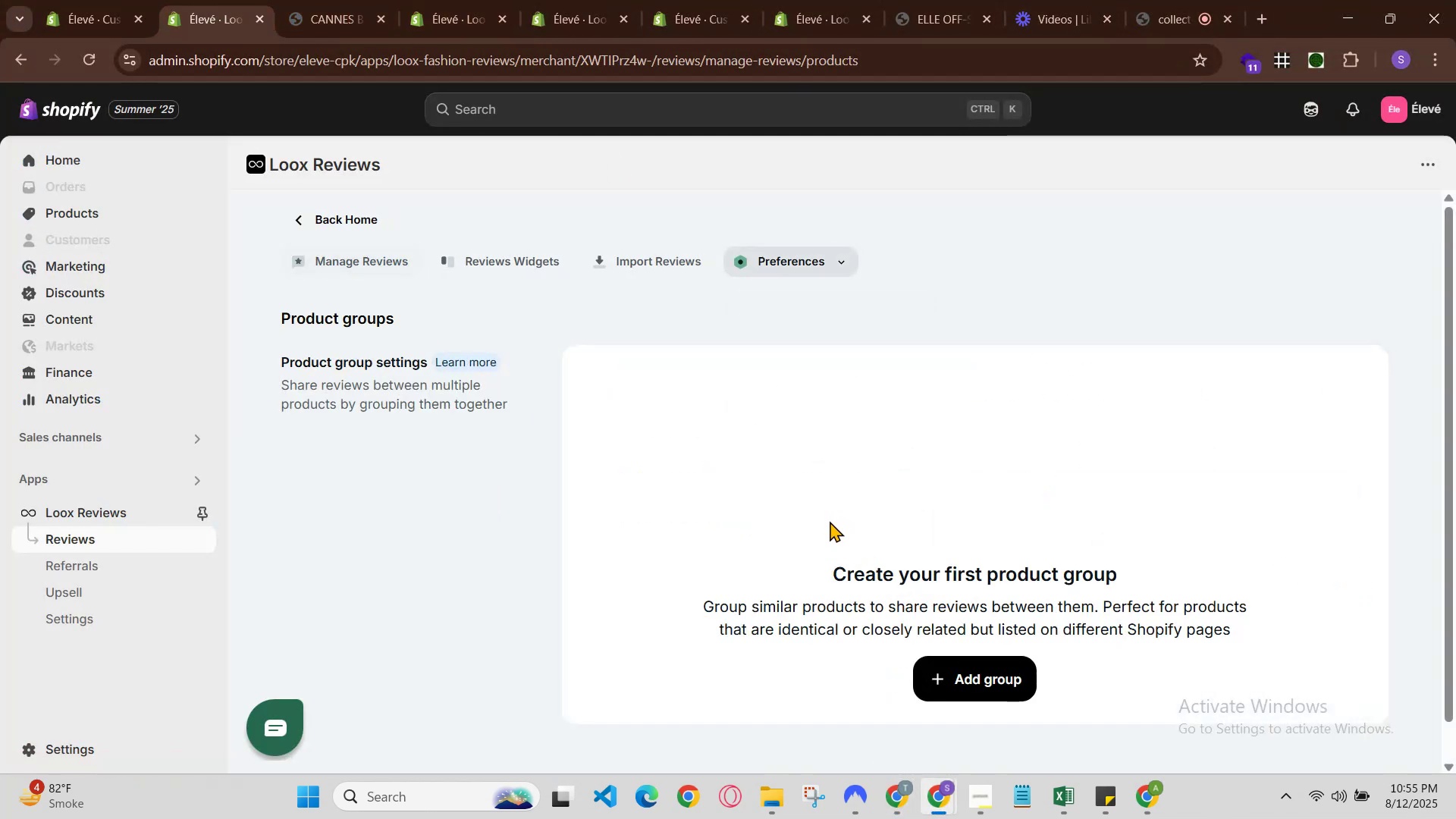 
scroll: coordinate [883, 536], scroll_direction: down, amount: 1.0
 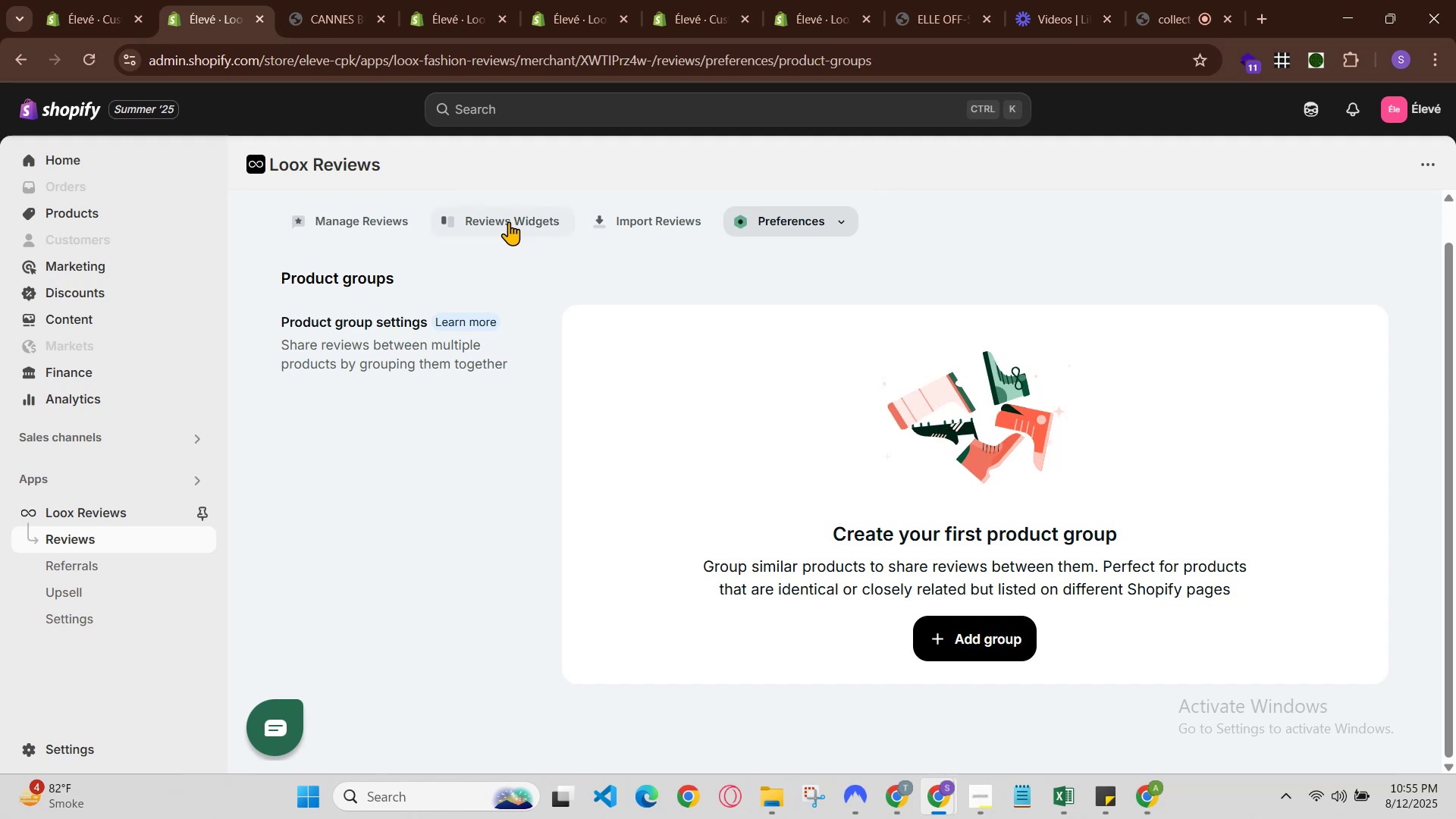 
left_click([645, 258])
 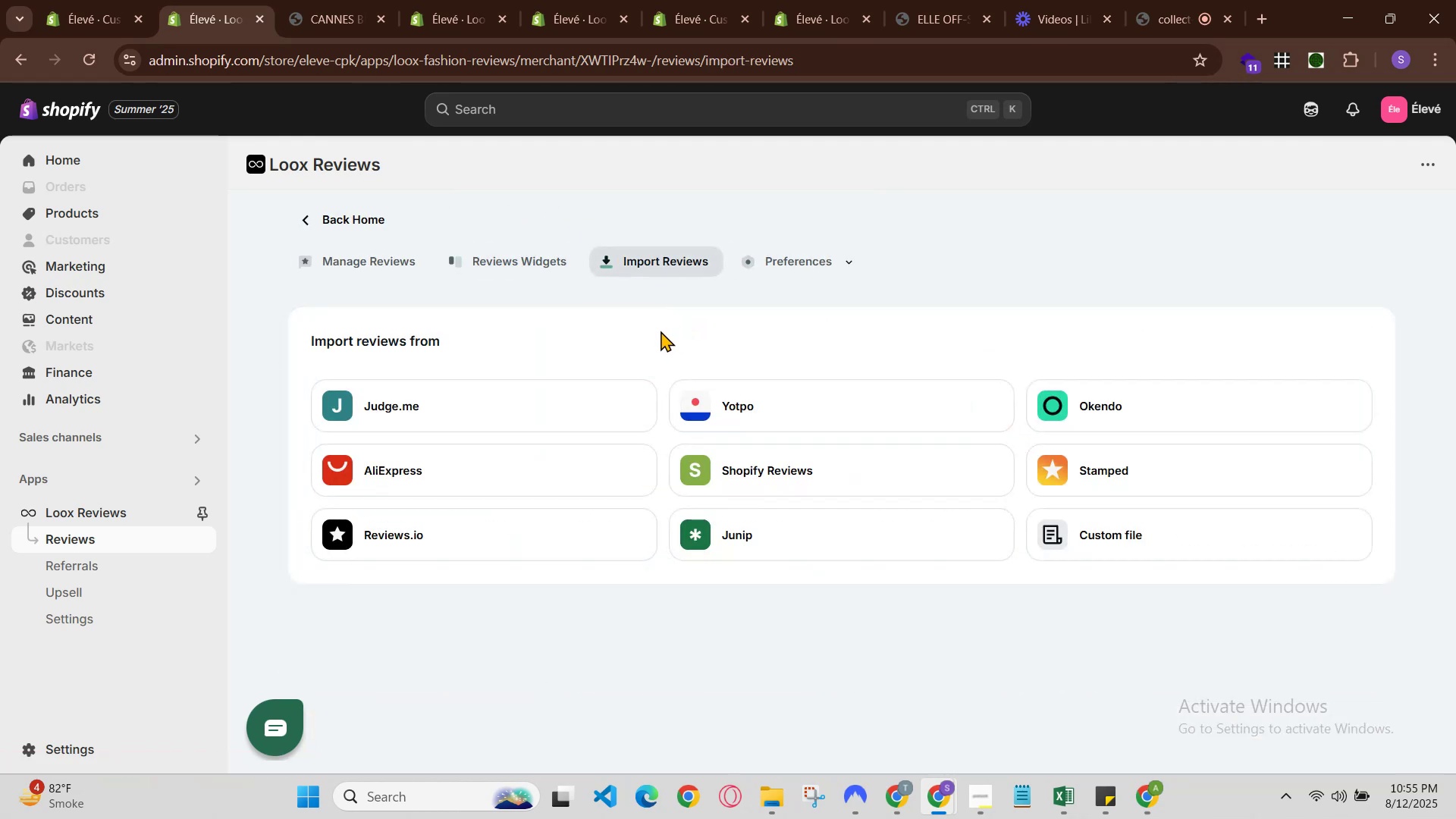 
left_click([478, 265])
 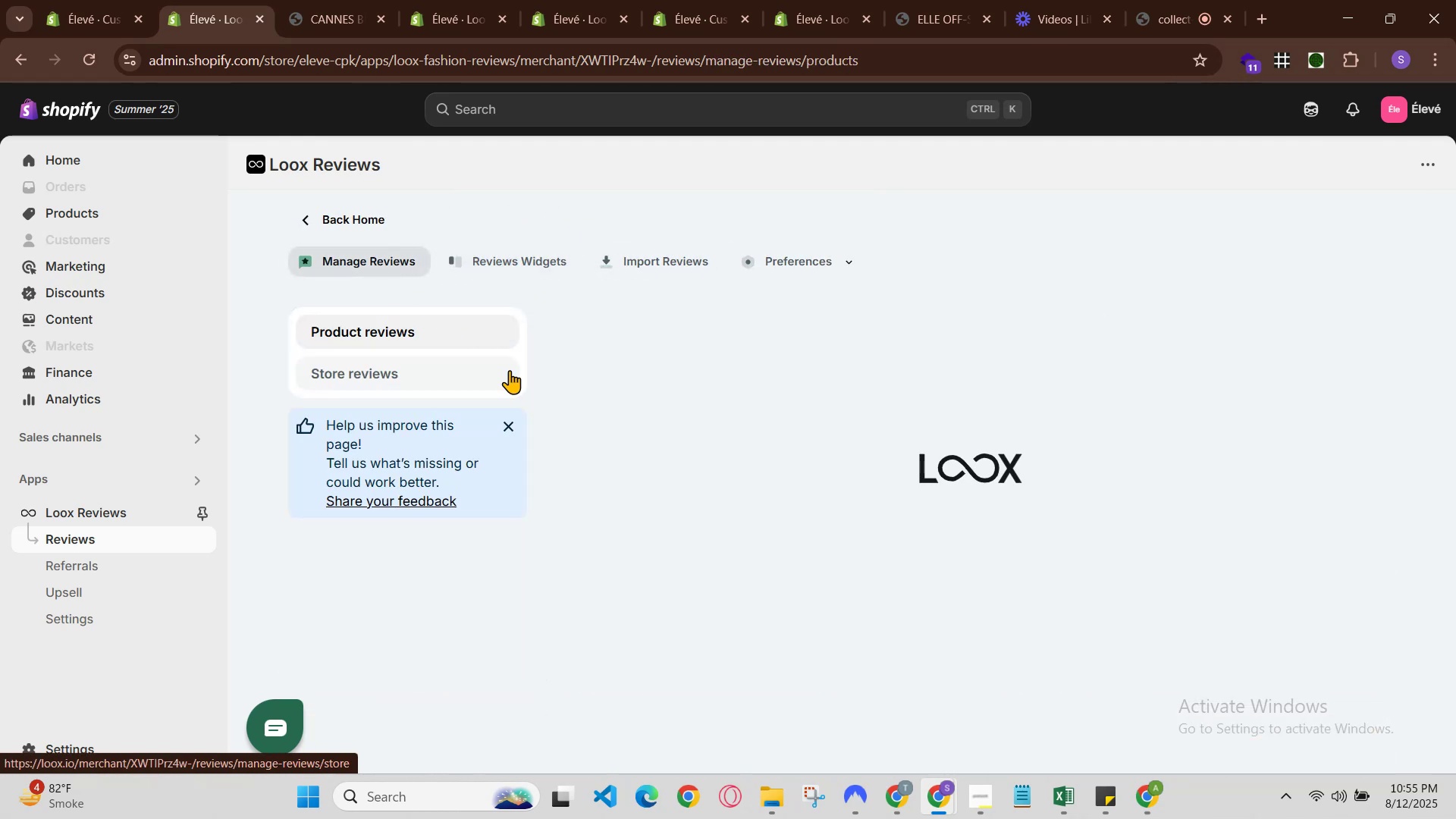 
scroll: coordinate [664, 480], scroll_direction: down, amount: 2.0
 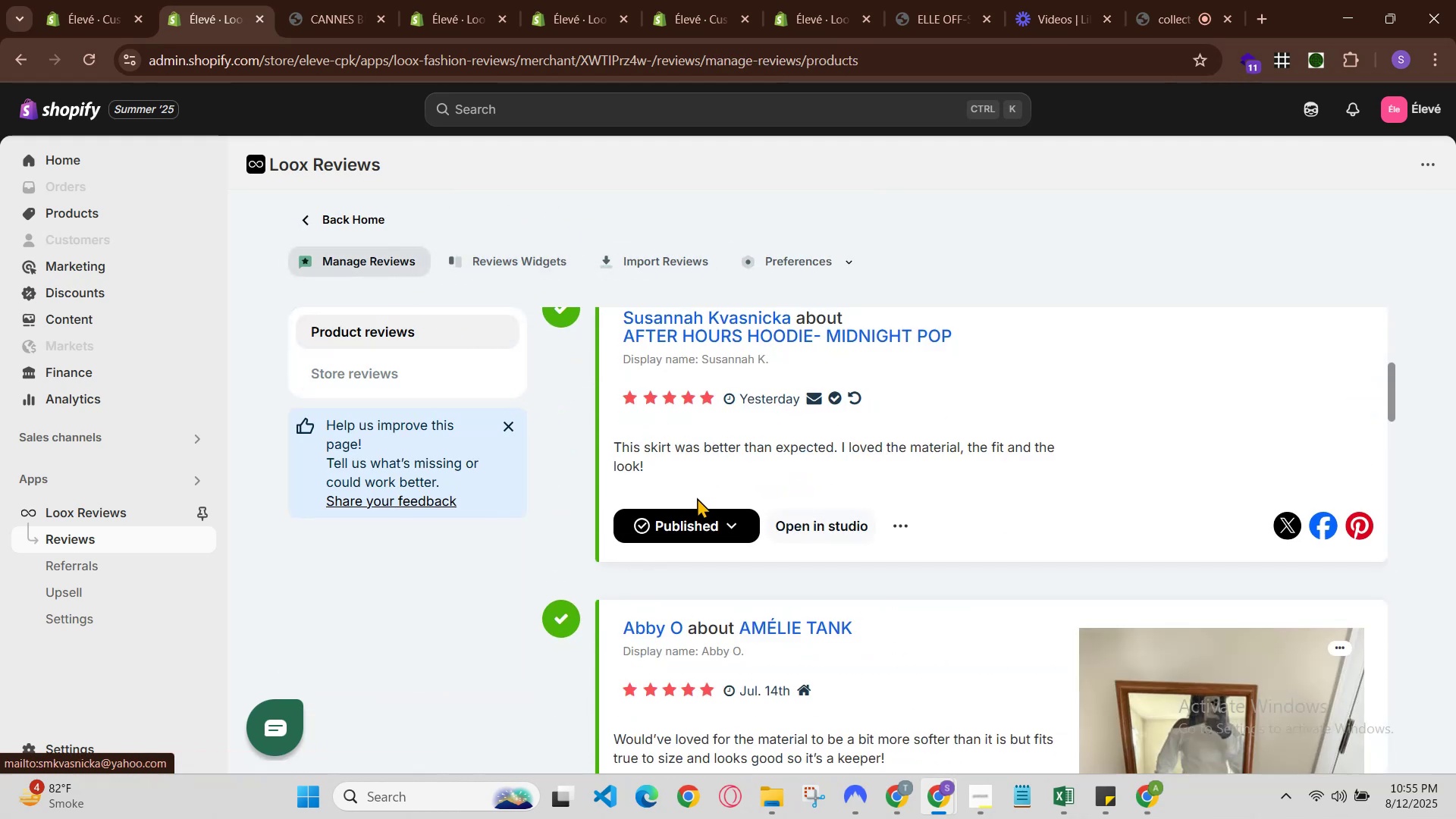 
scroll: coordinate [717, 503], scroll_direction: up, amount: 1.0
 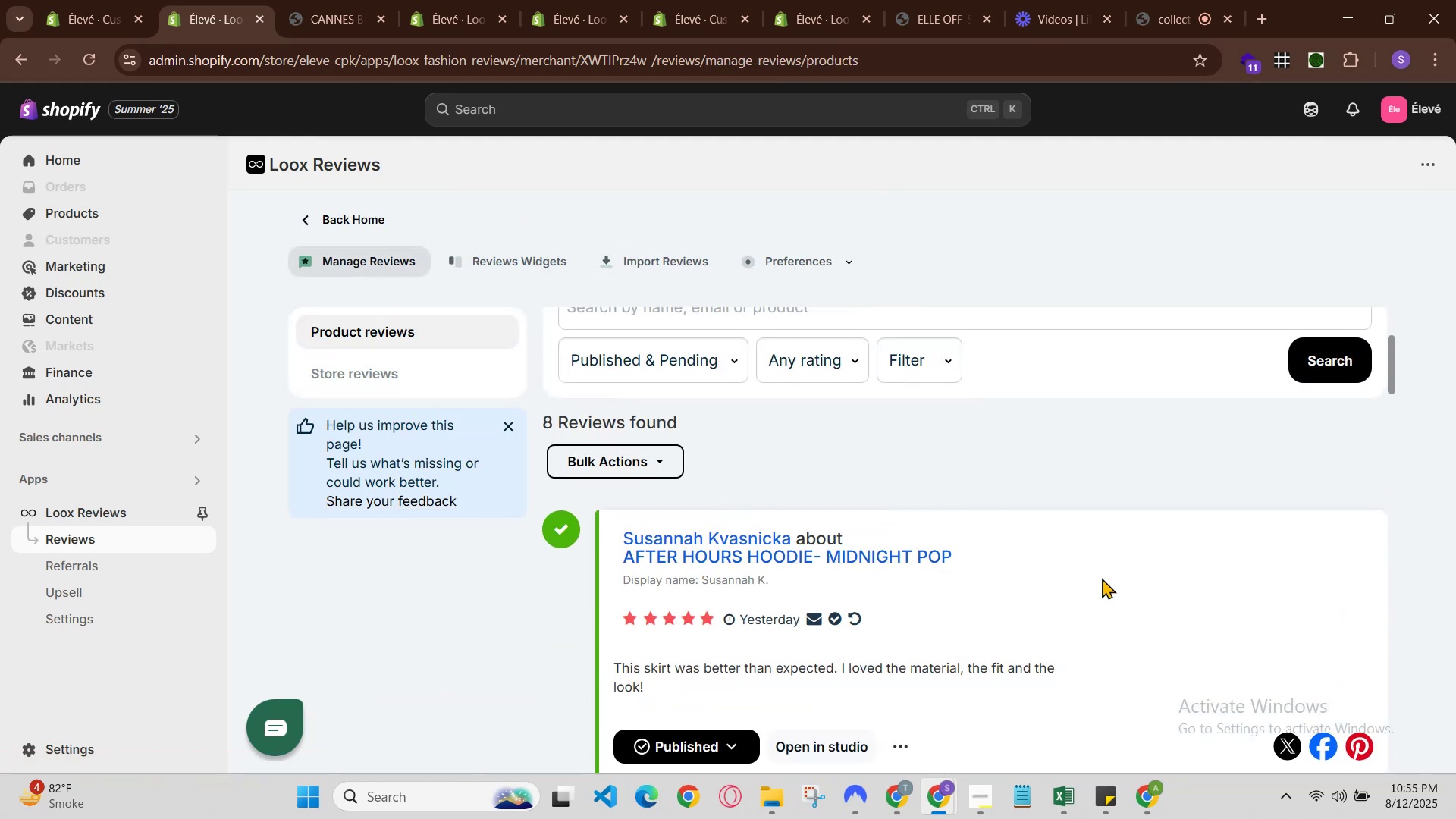 
scroll: coordinate [1235, 605], scroll_direction: down, amount: 1.0
 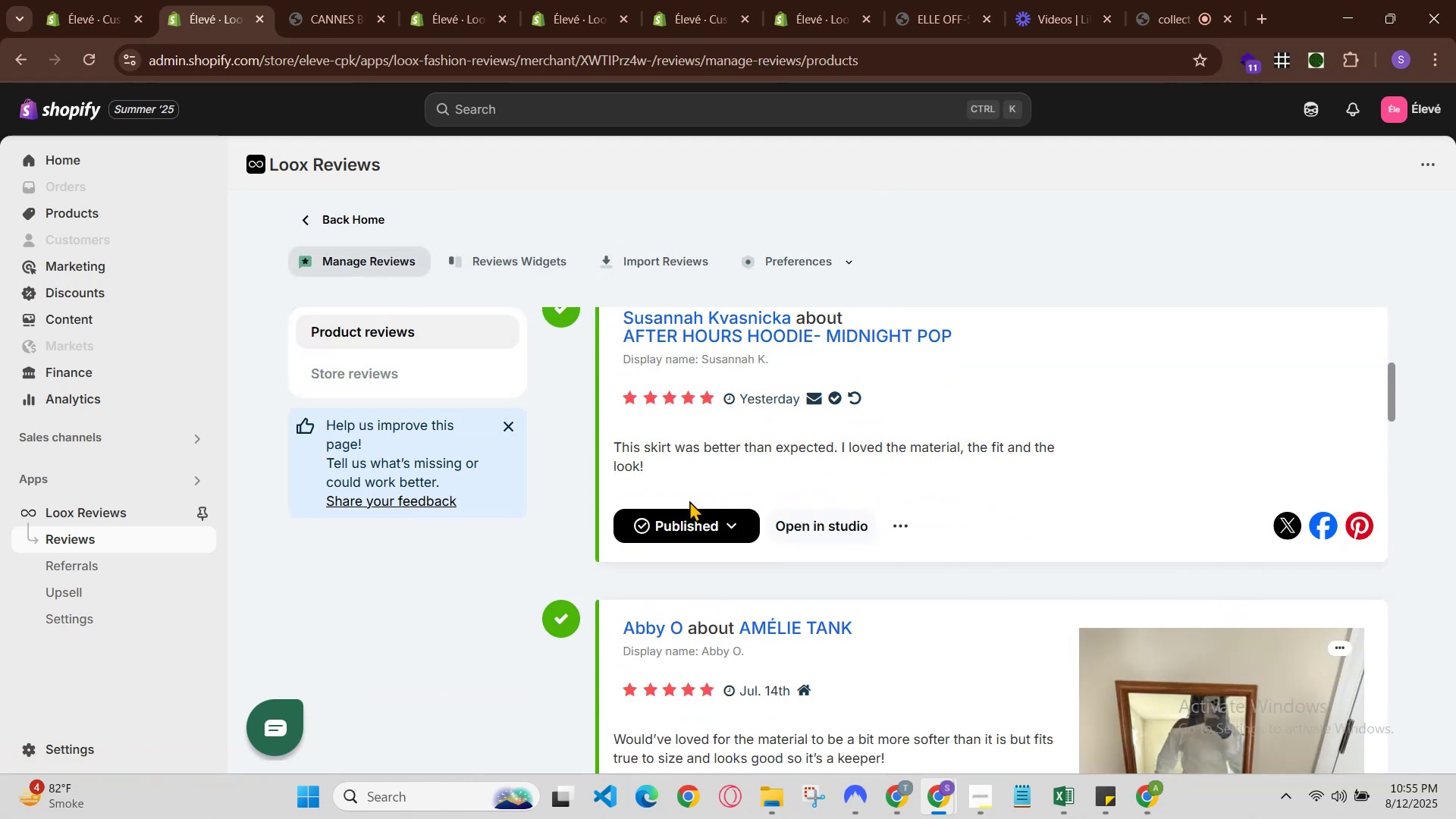 
left_click([685, 526])
 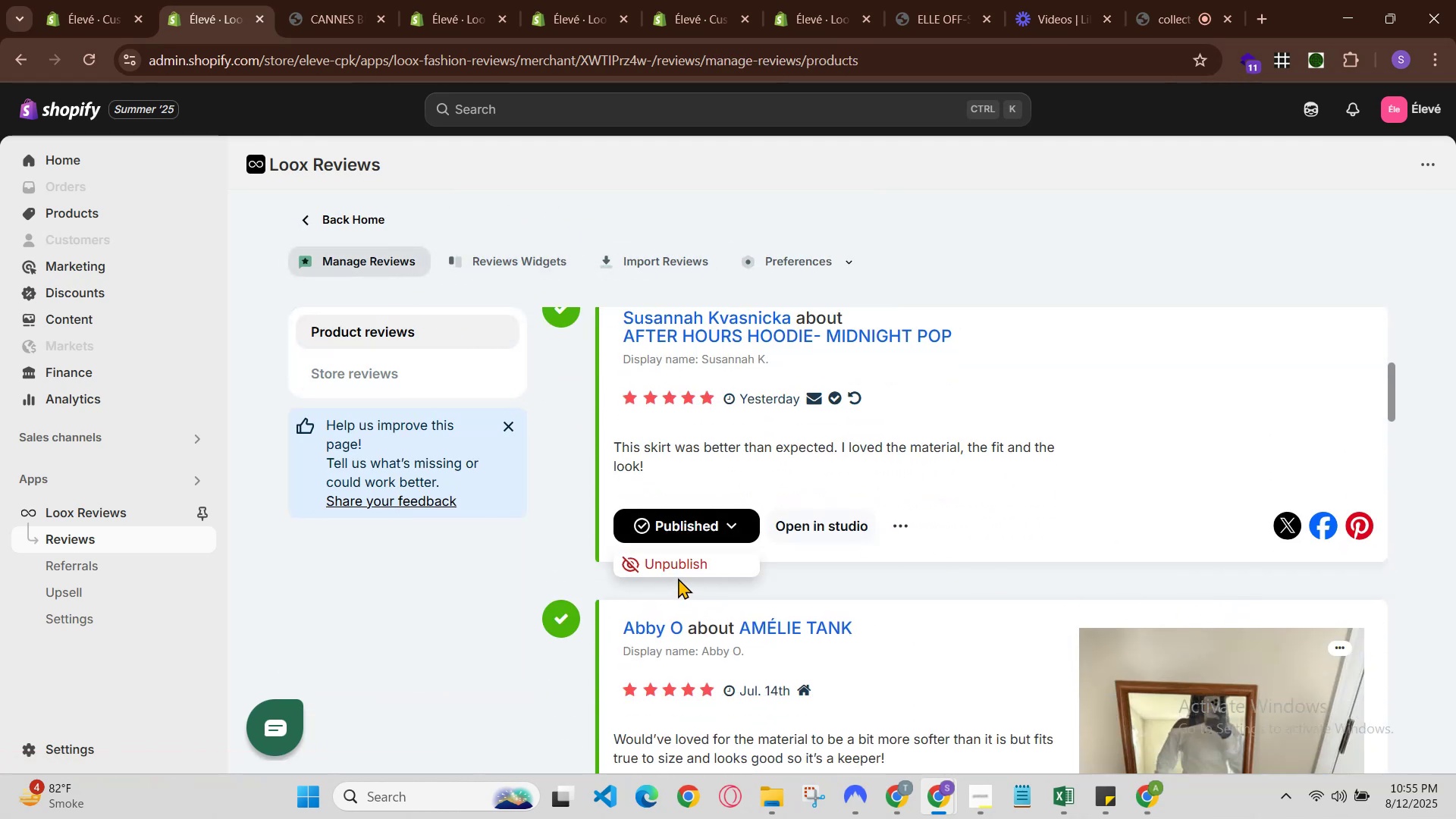 
left_click([678, 571])
 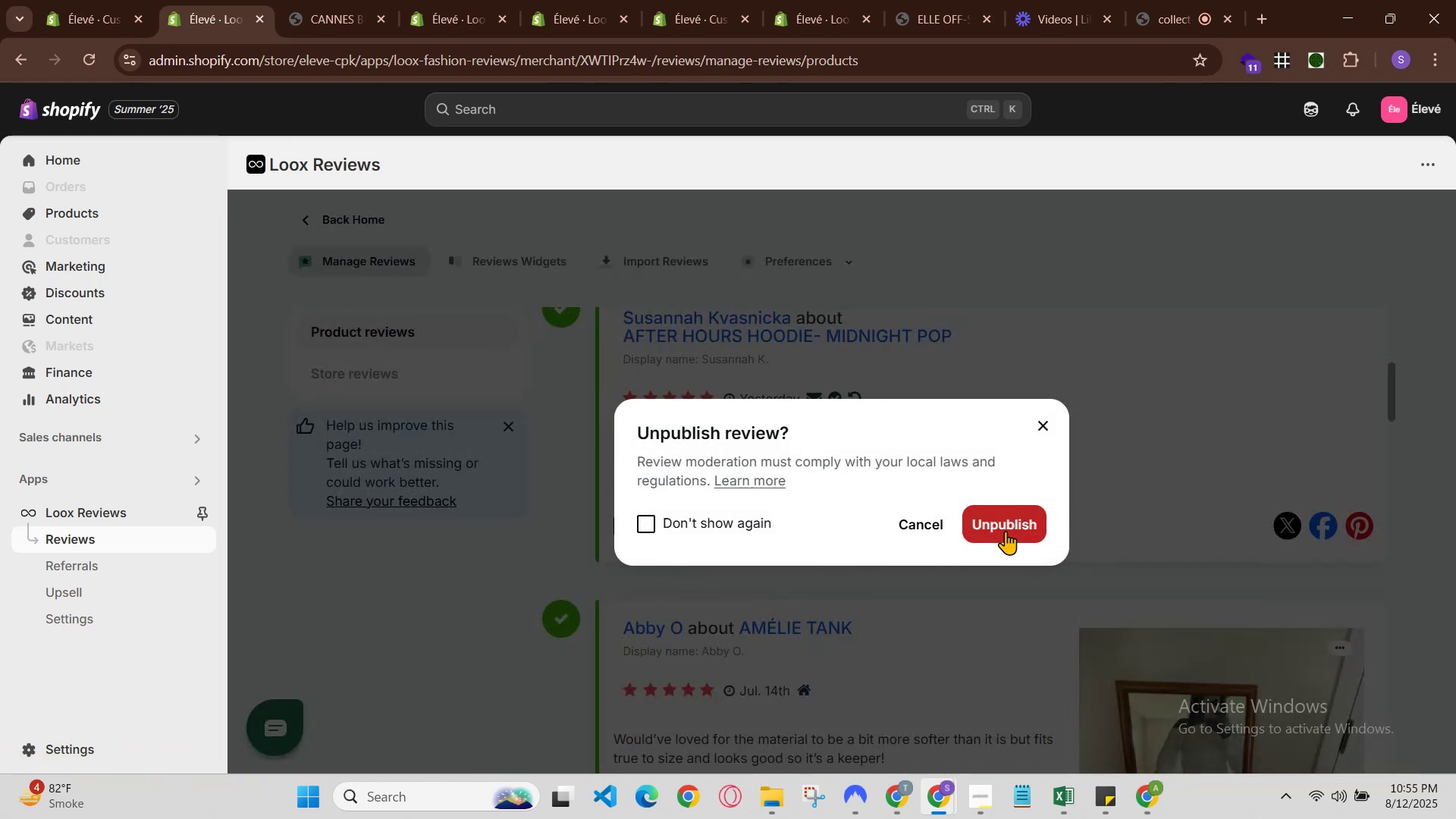 
left_click([1006, 529])
 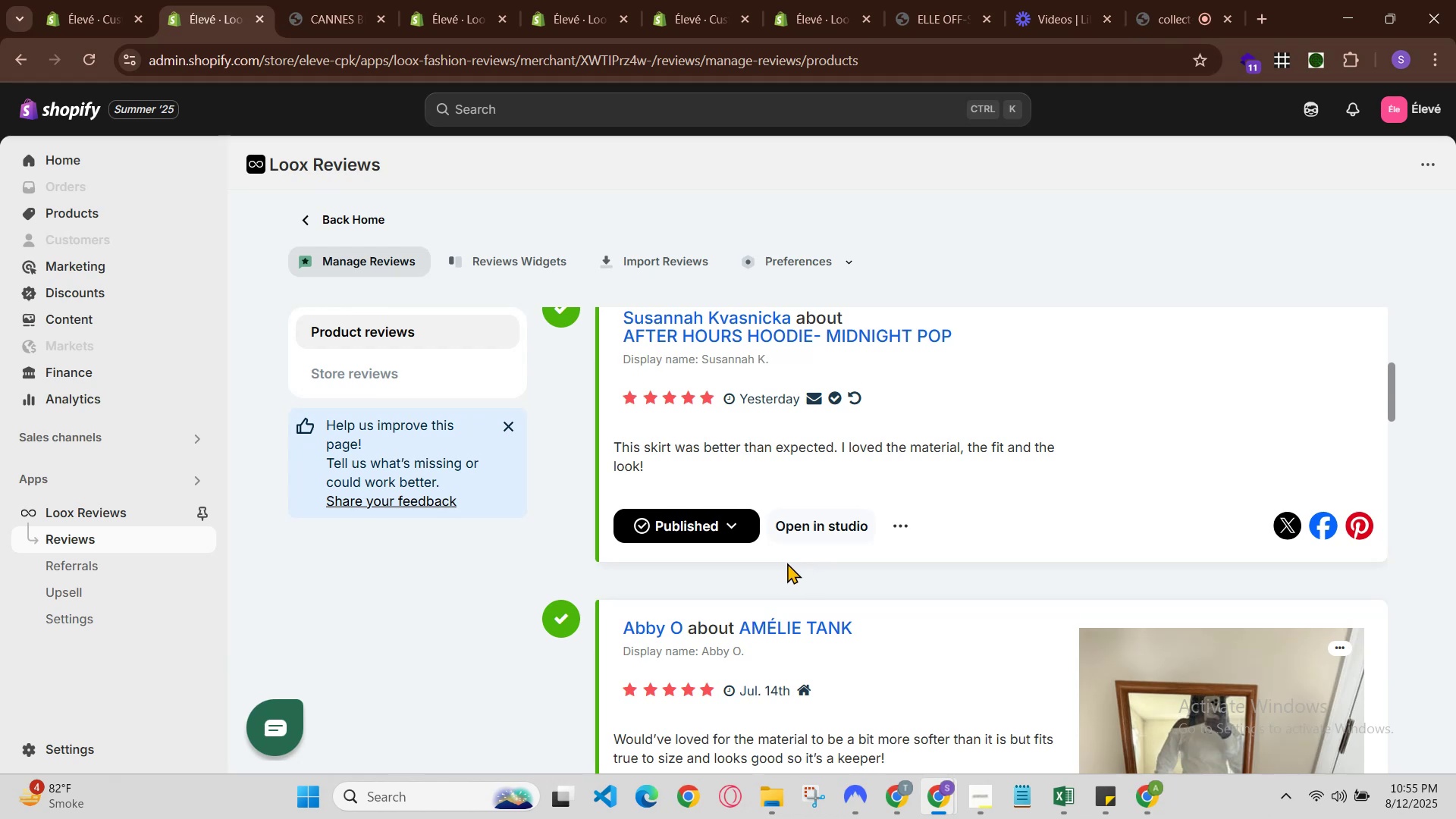 
left_click([736, 525])
 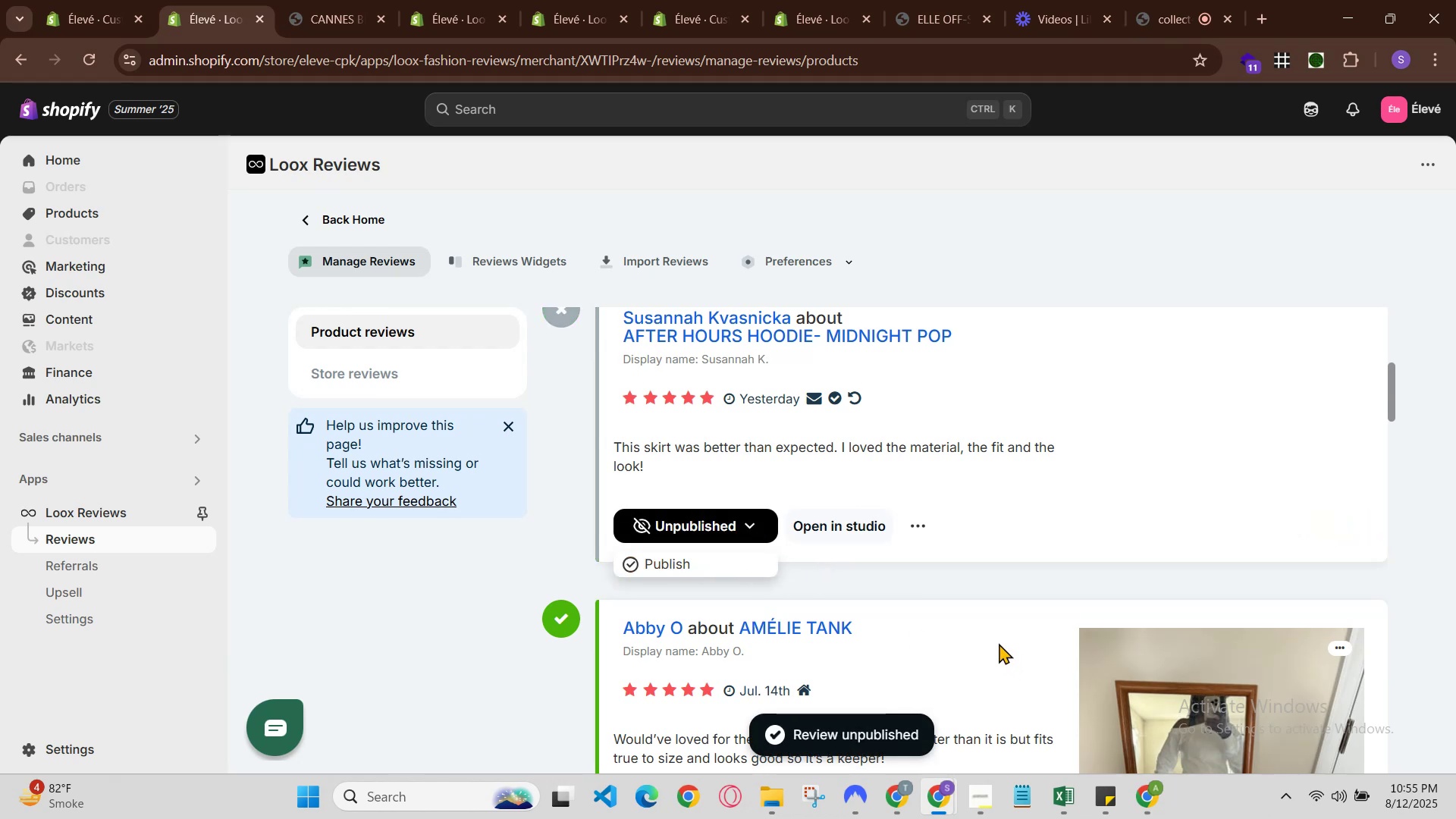 
scroll: coordinate [871, 609], scroll_direction: down, amount: 3.0
 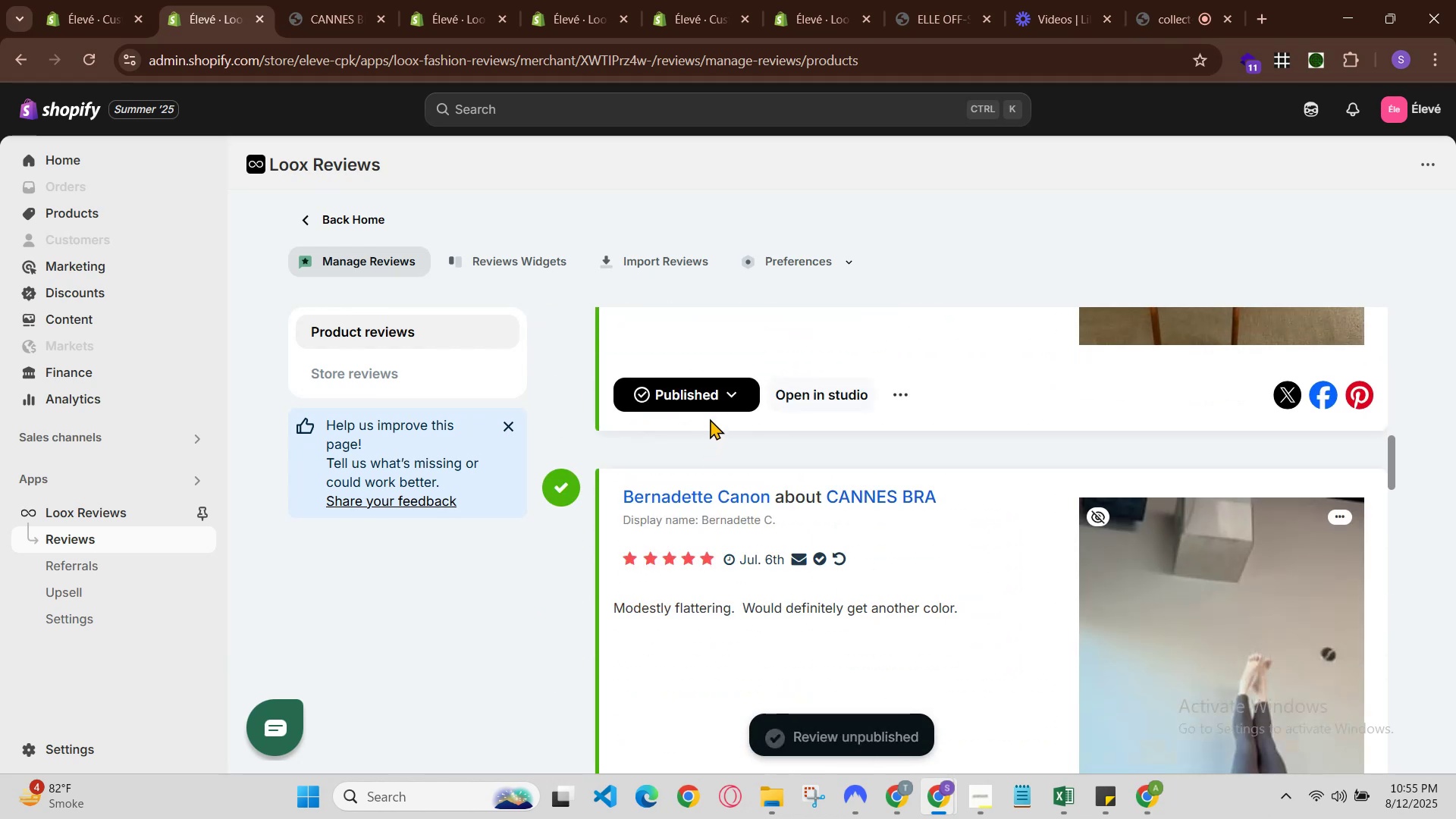 
left_click([720, 396])
 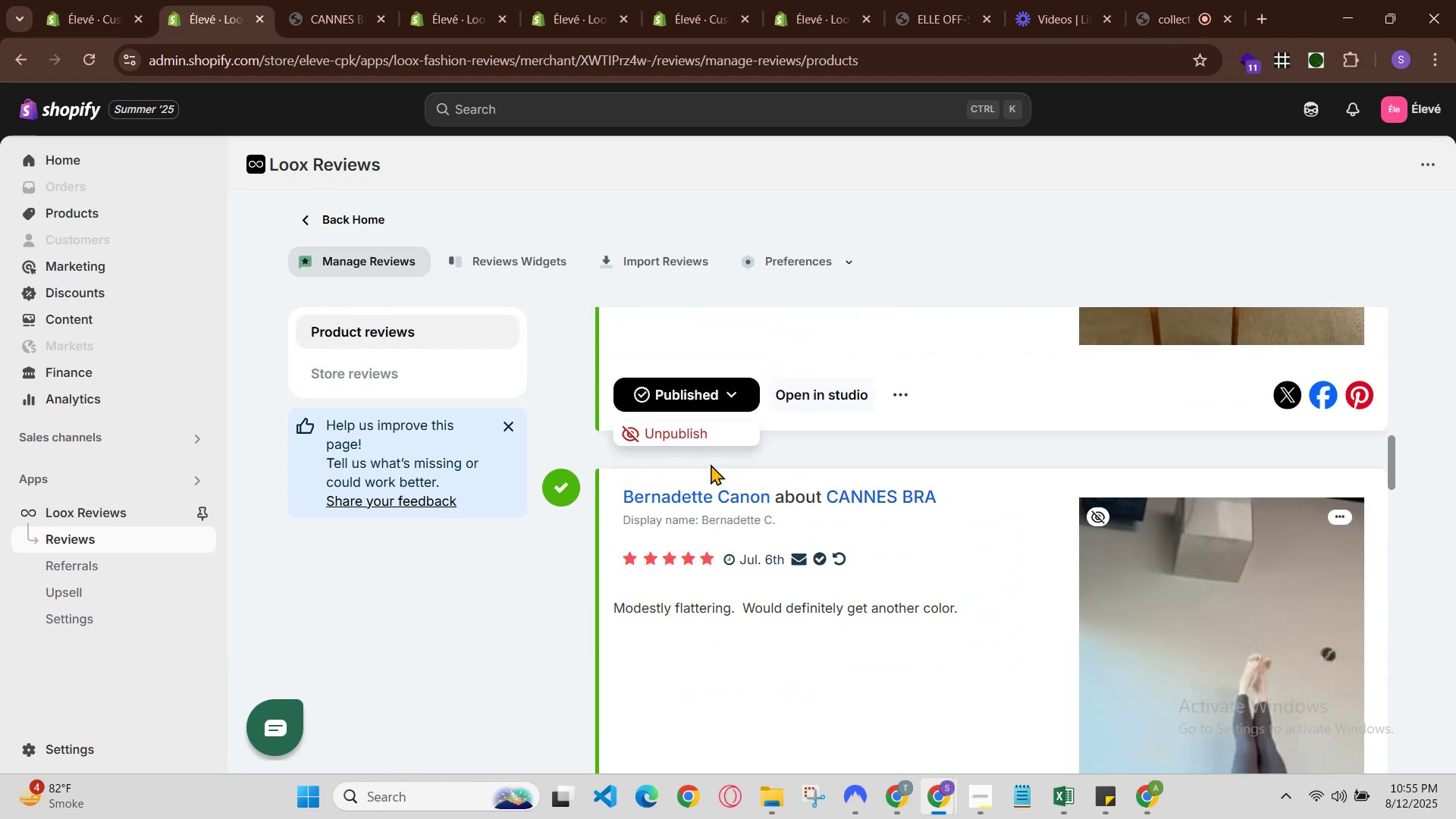 
left_click([701, 440])
 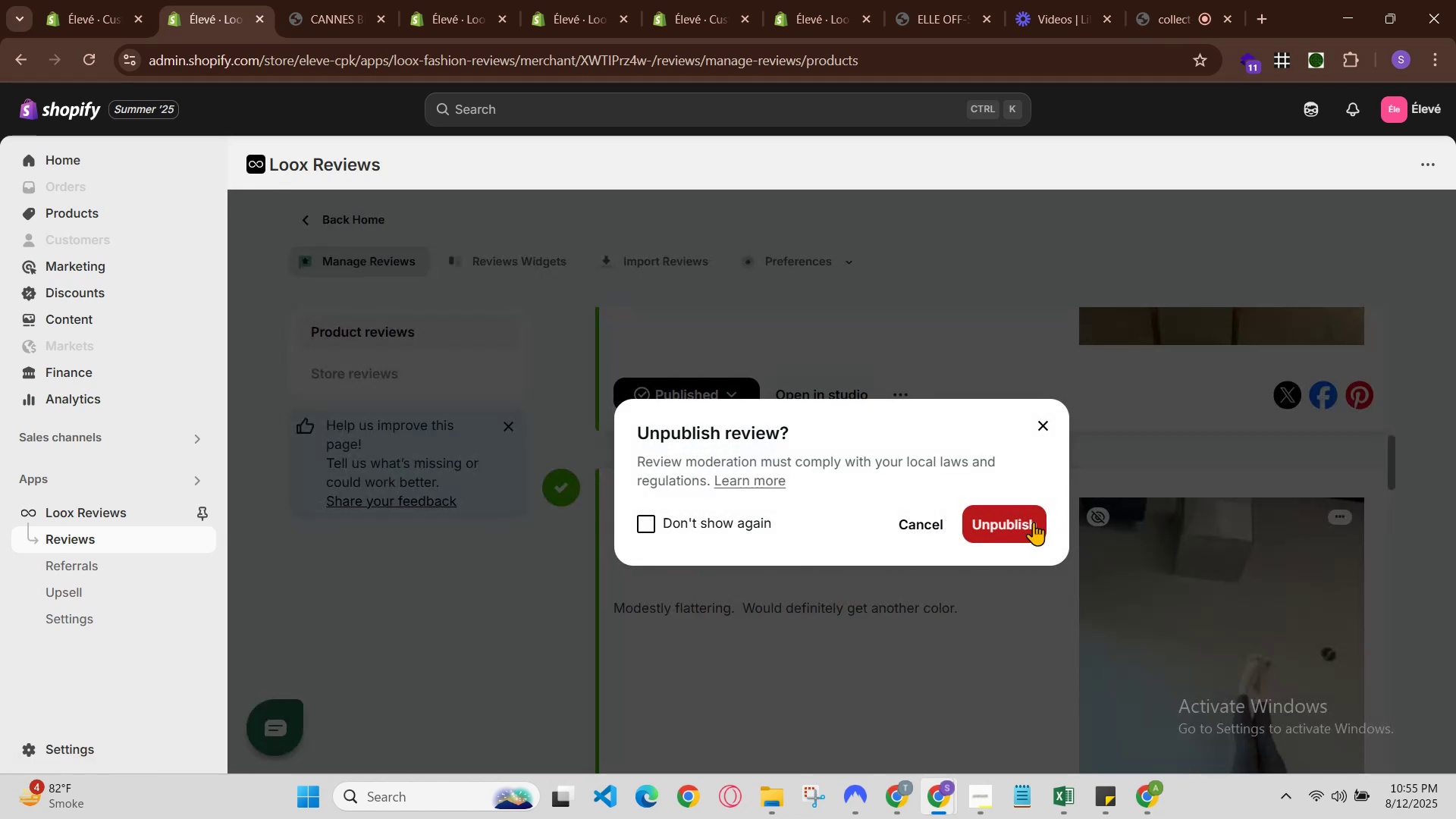 
scroll: coordinate [1025, 528], scroll_direction: down, amount: 2.0
 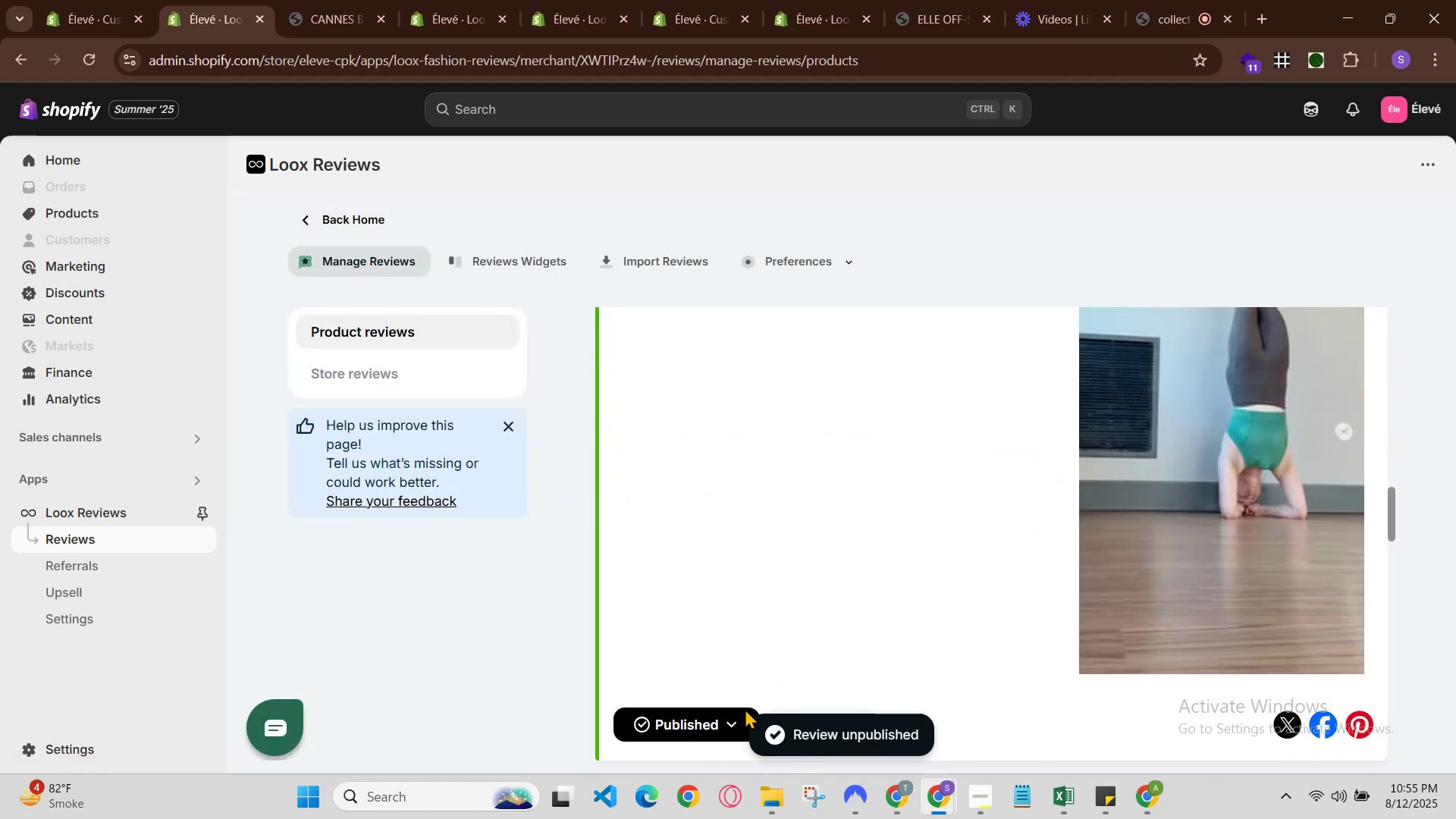 
left_click([711, 730])
 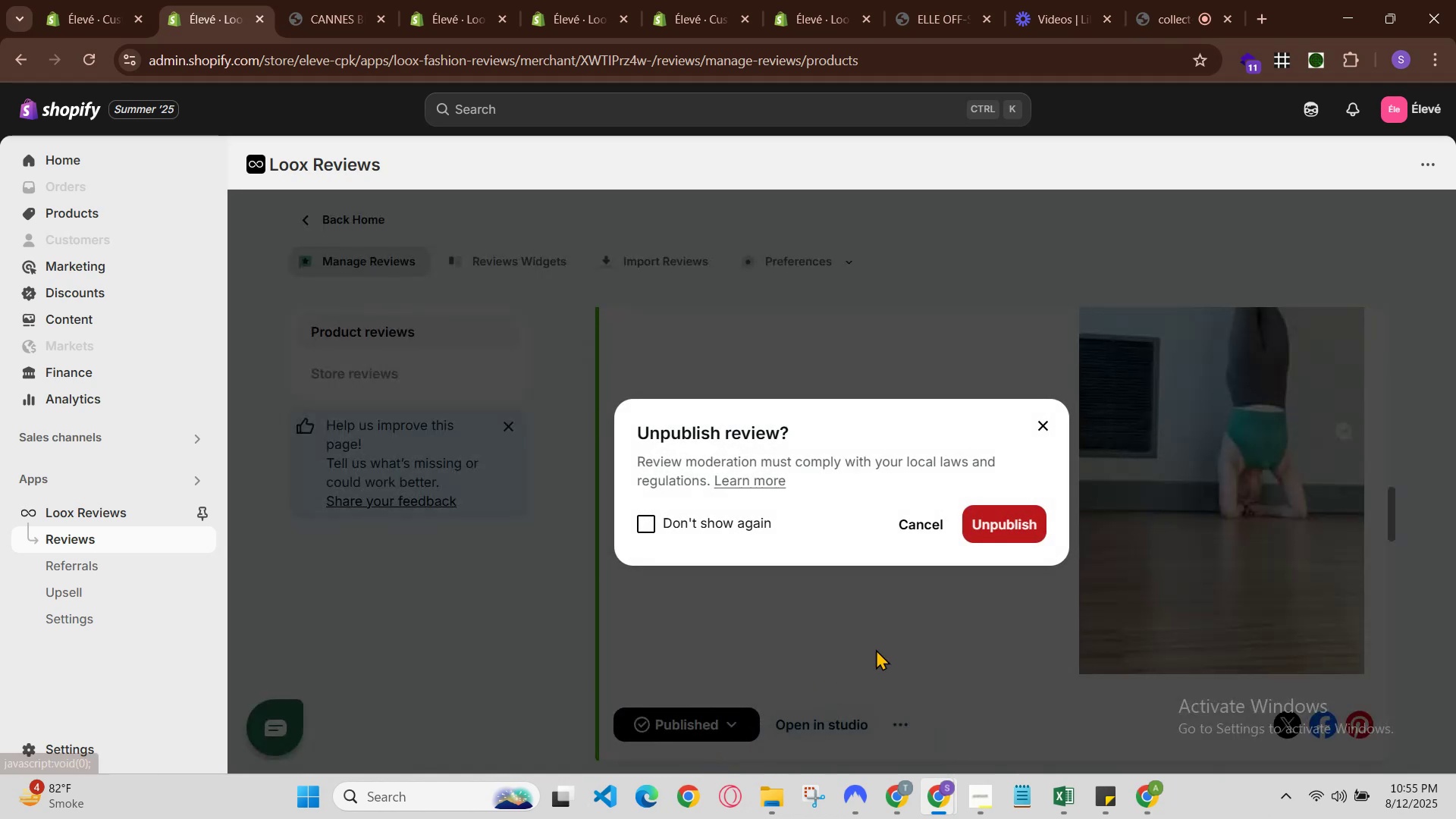 
left_click([1026, 510])
 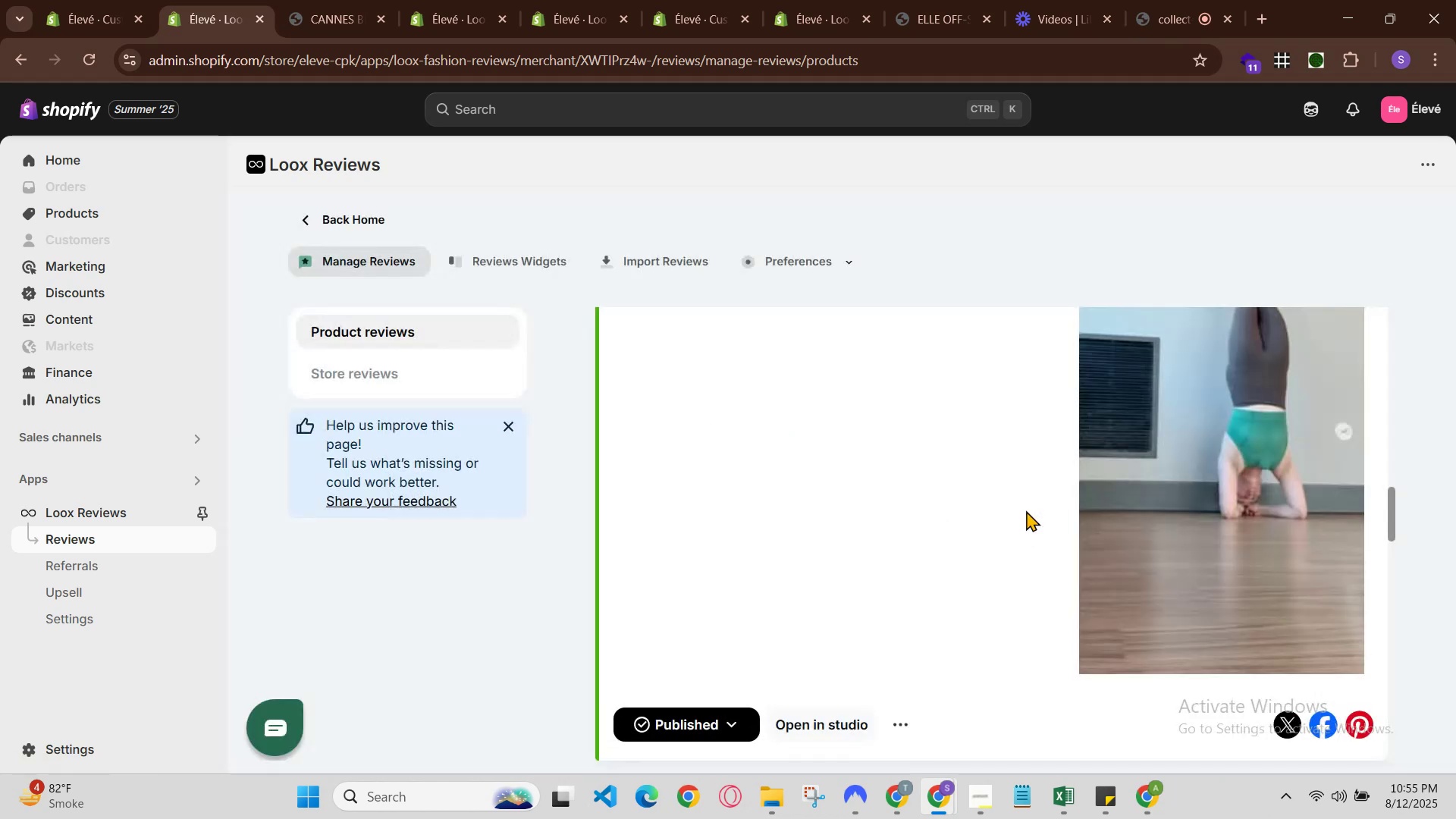 
scroll: coordinate [1015, 534], scroll_direction: down, amount: 4.0
 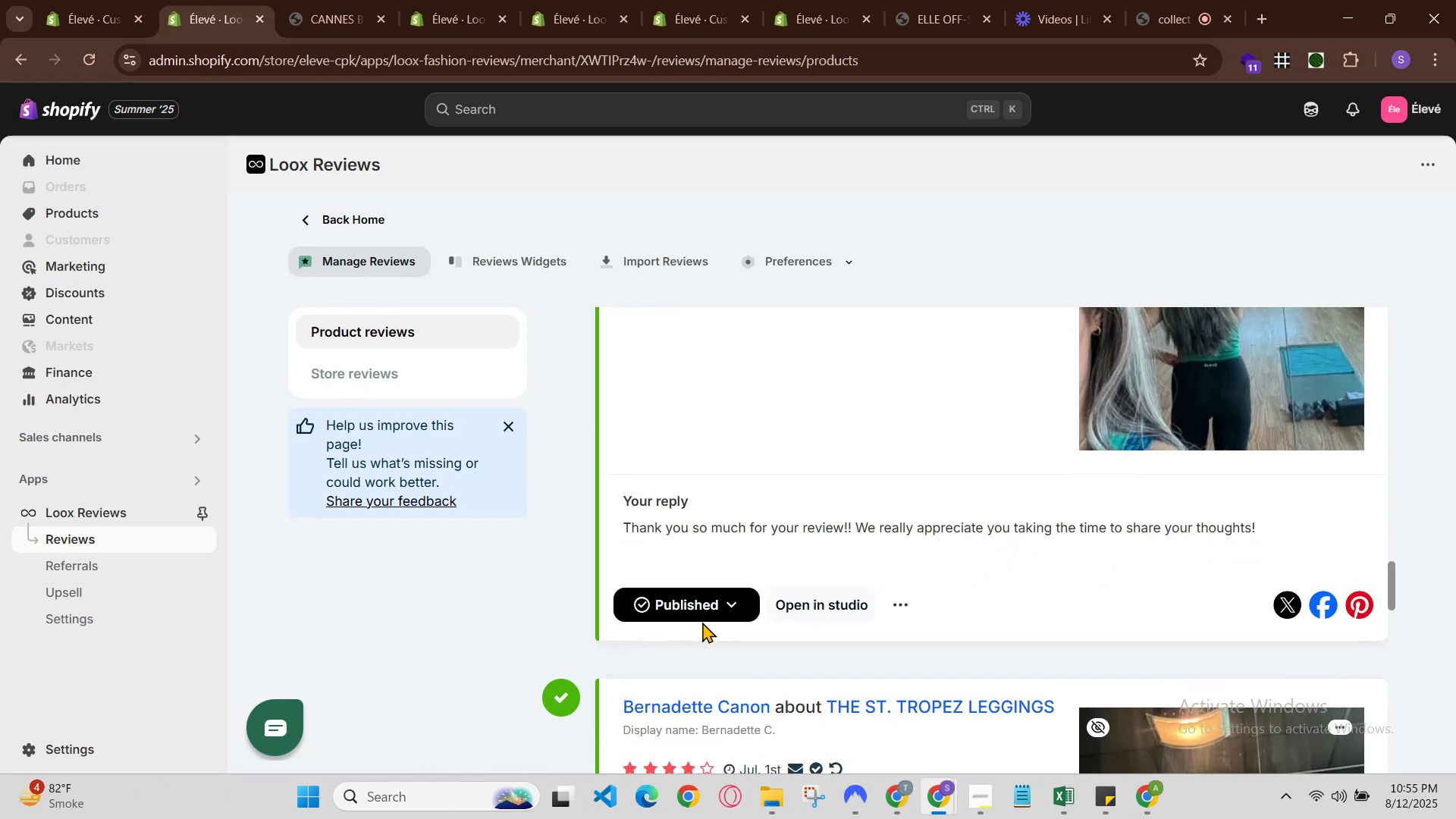 
left_click([701, 619])
 